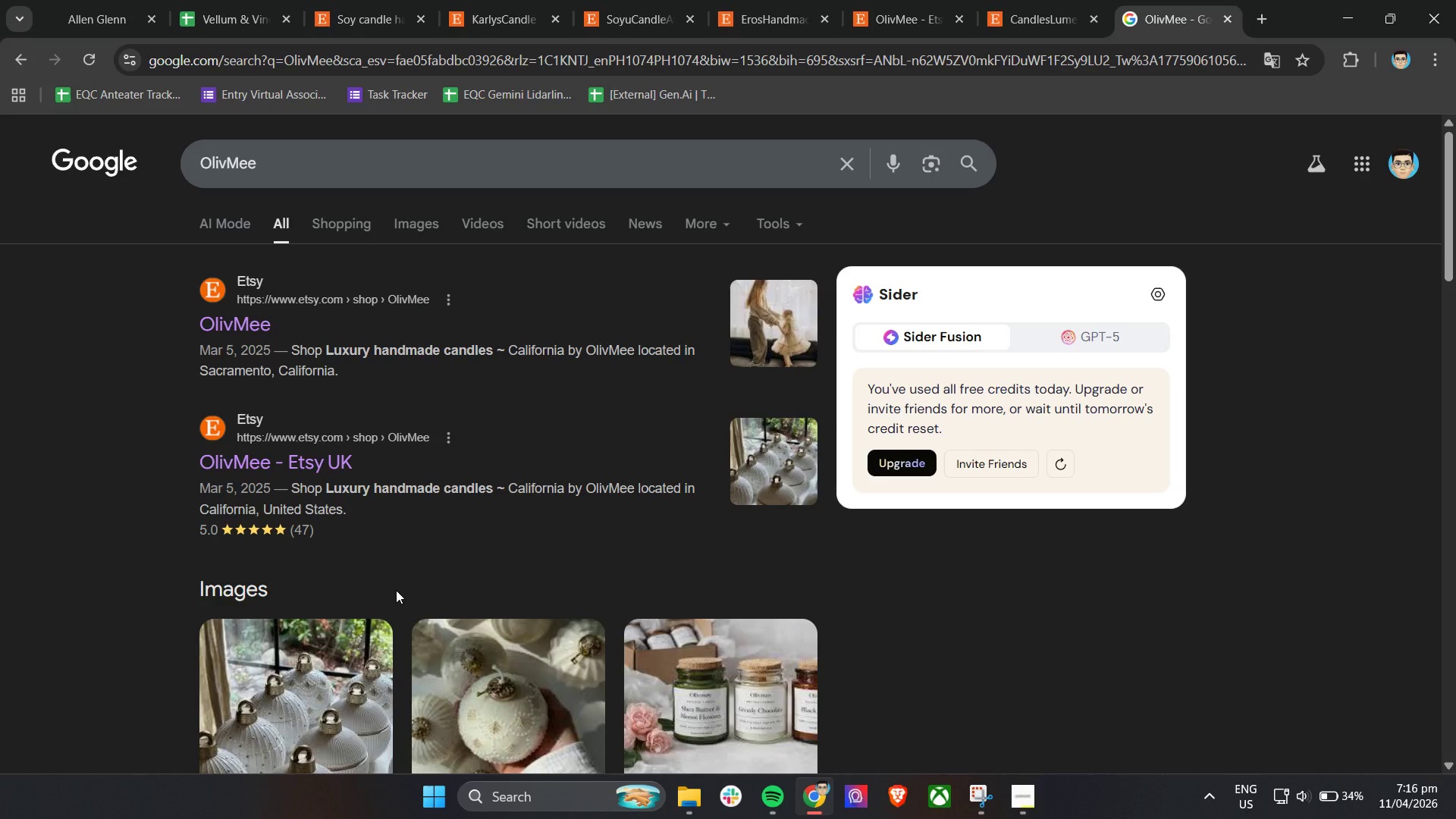 
scroll: coordinate [404, 582], scroll_direction: down, amount: 8.0
 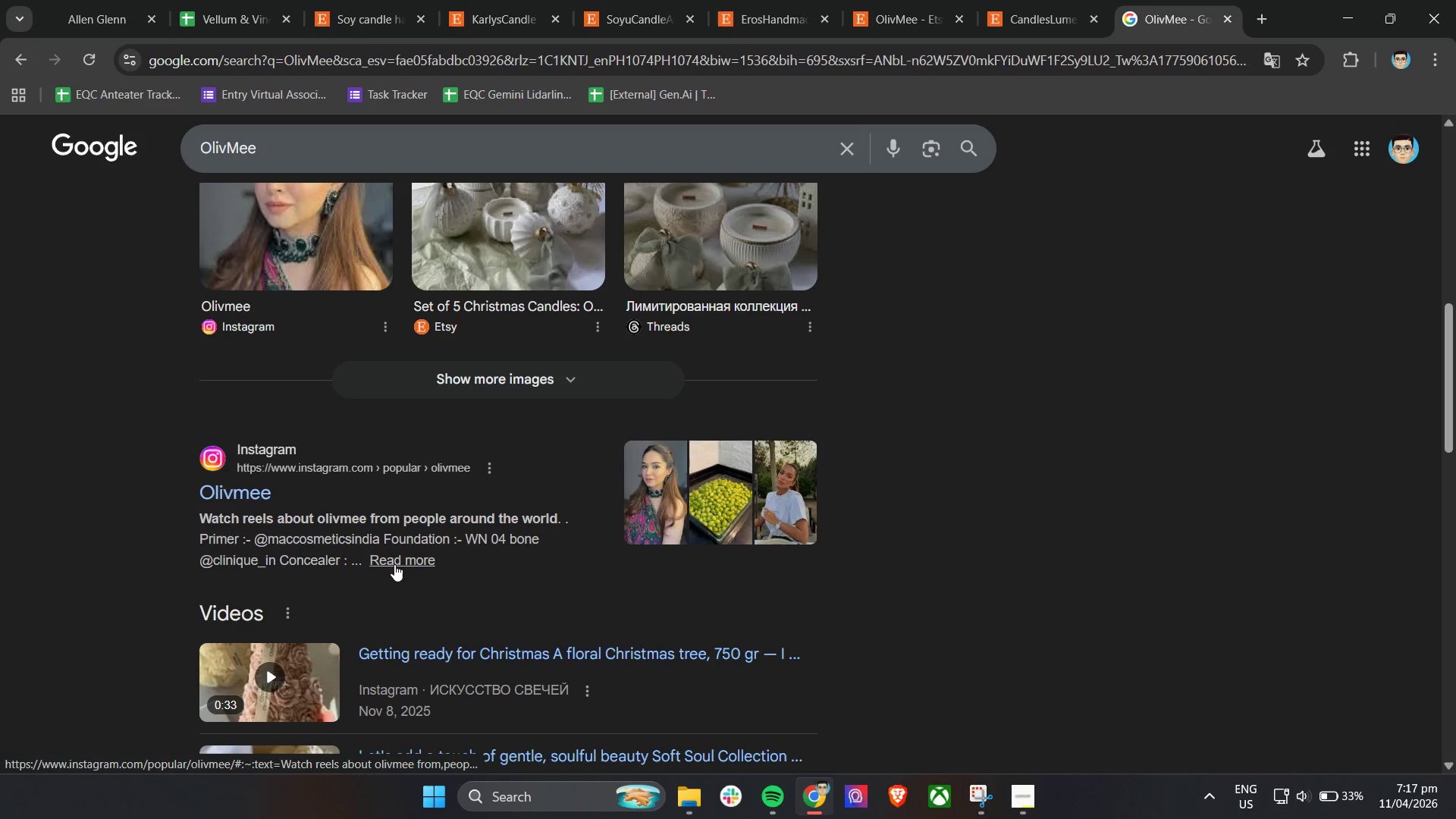 
right_click([241, 497])
 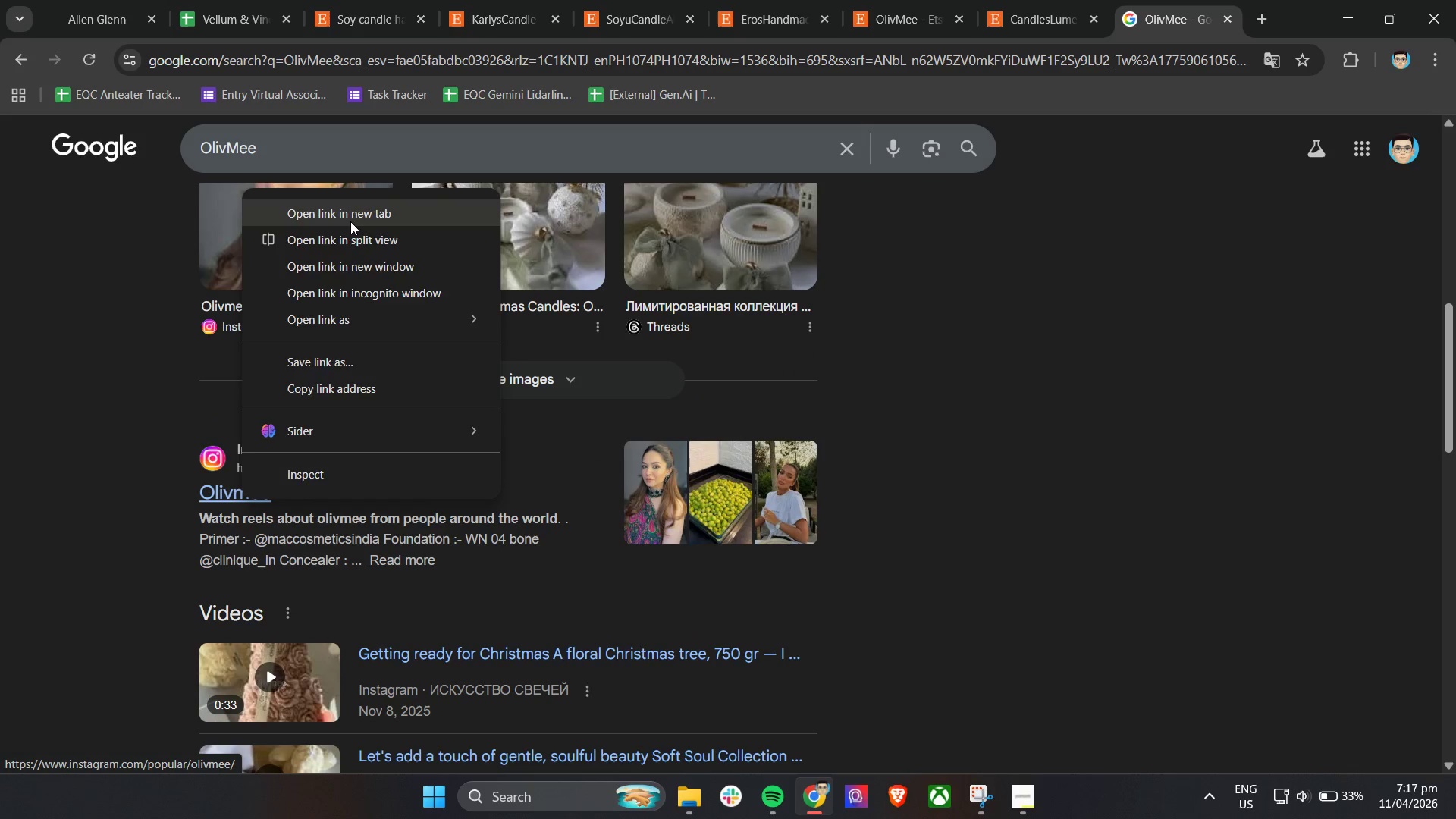 
left_click([350, 221])
 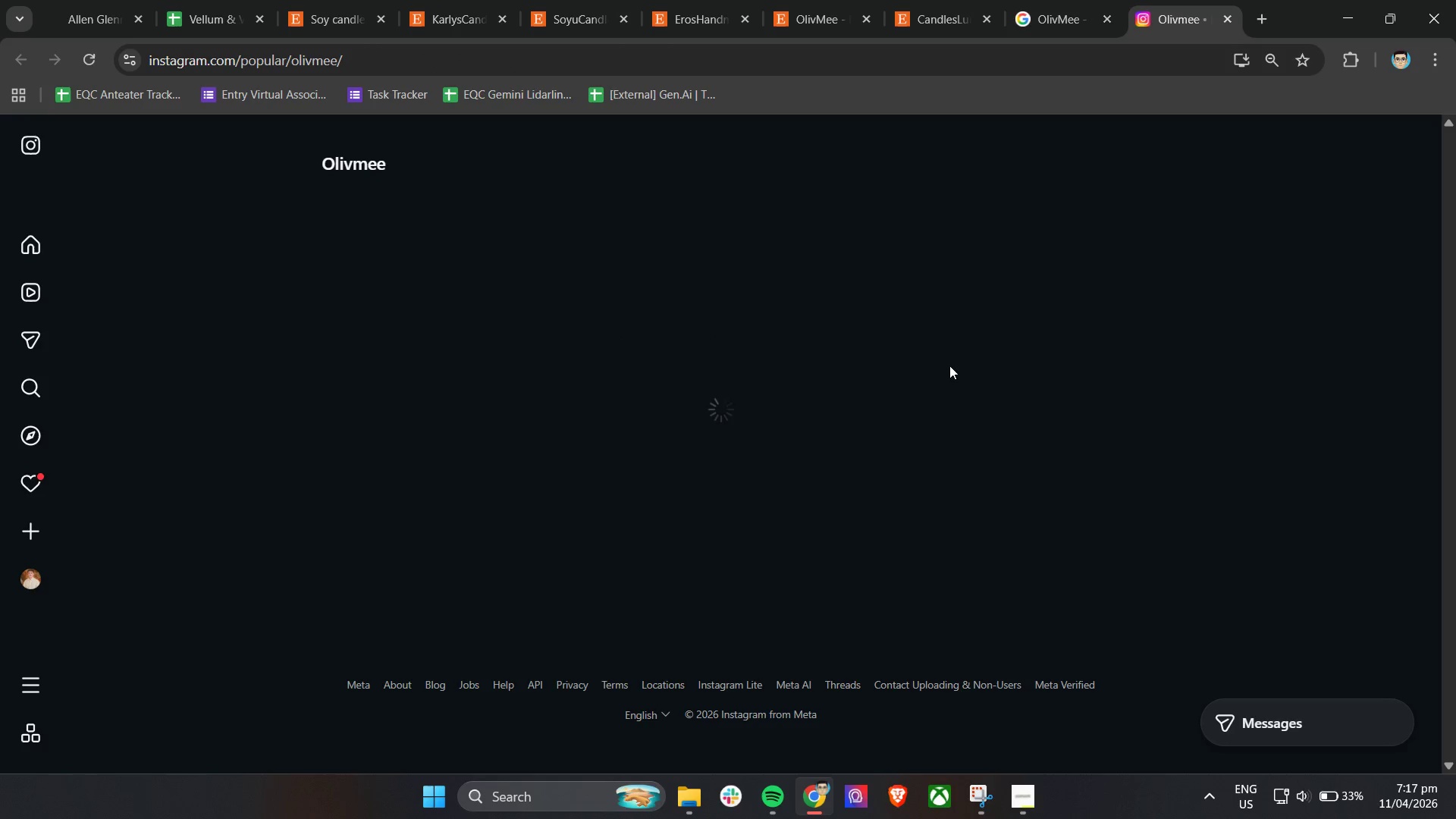 
wait(5.58)
 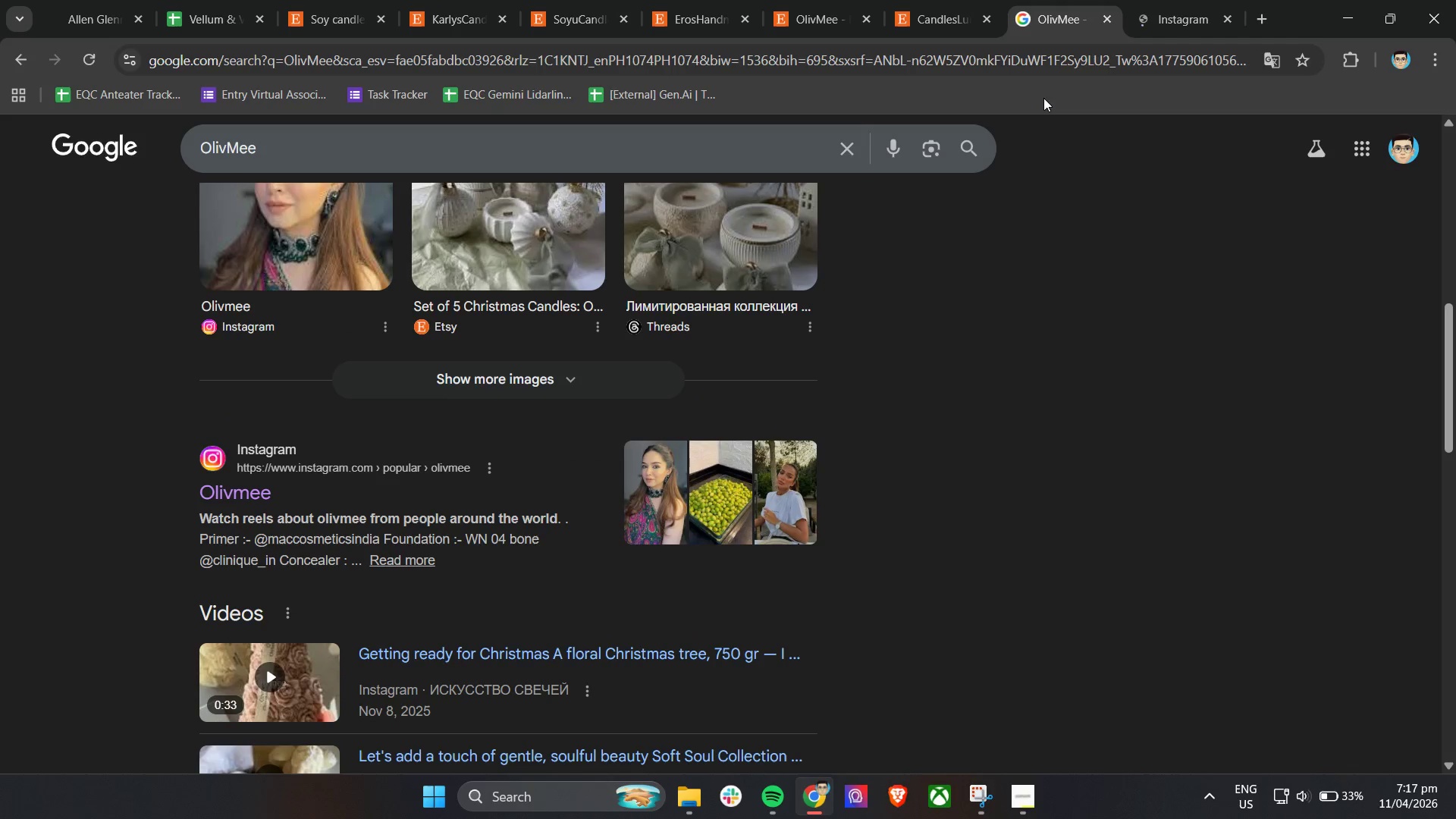 
scroll: coordinate [760, 505], scroll_direction: up, amount: 23.0
 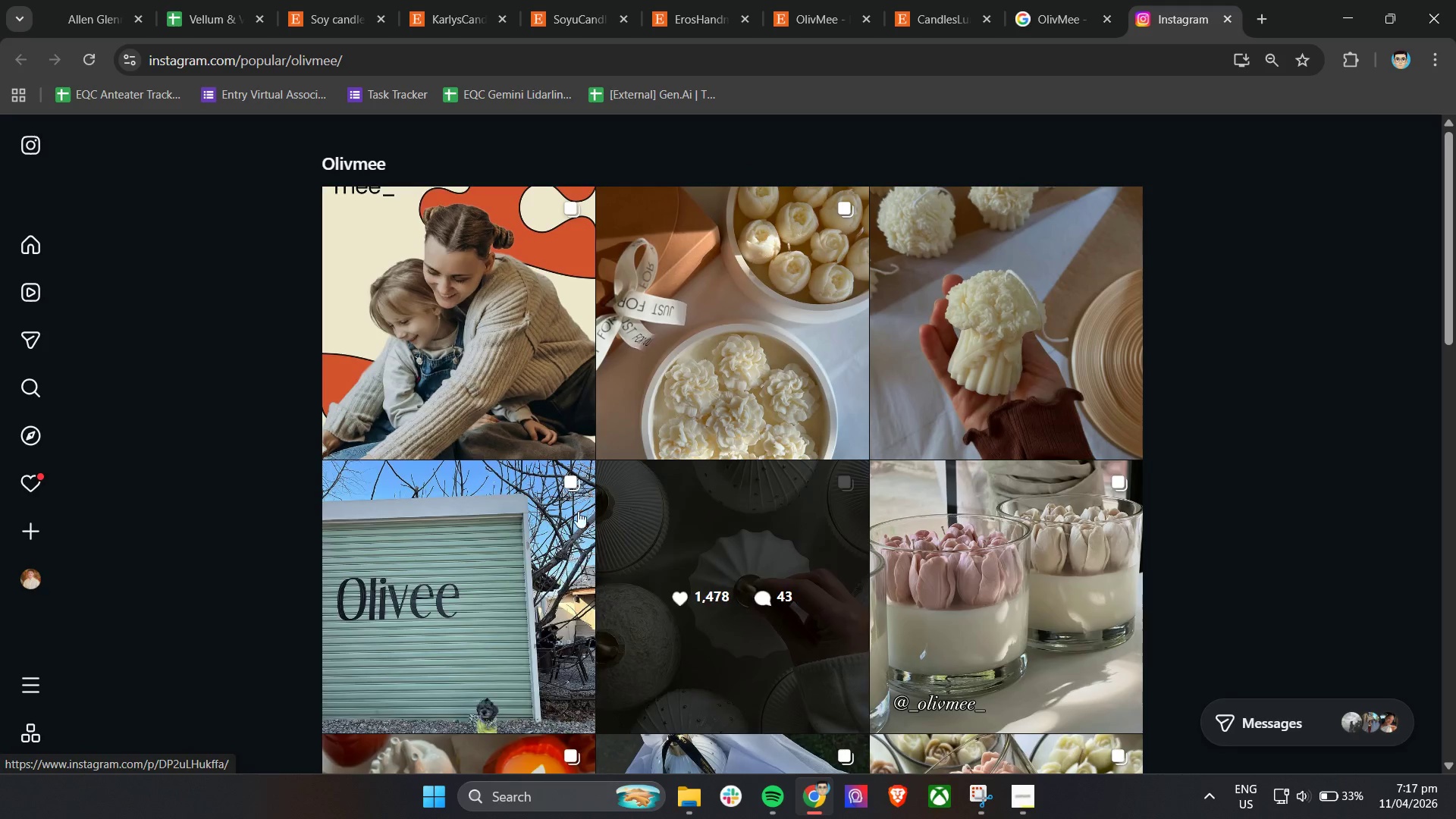 
scroll: coordinate [632, 535], scroll_direction: down, amount: 9.0
 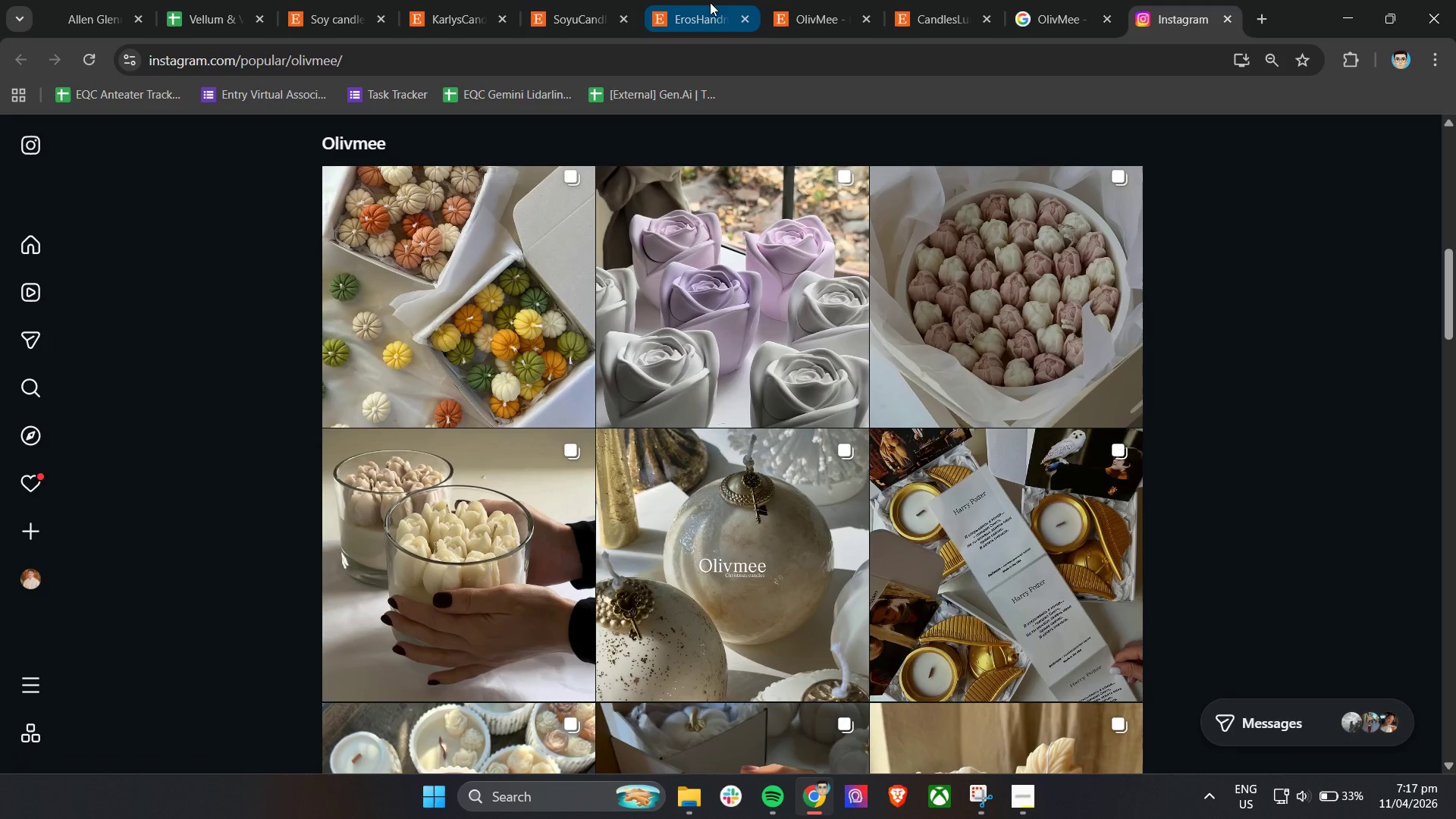 
left_click([798, 0])
 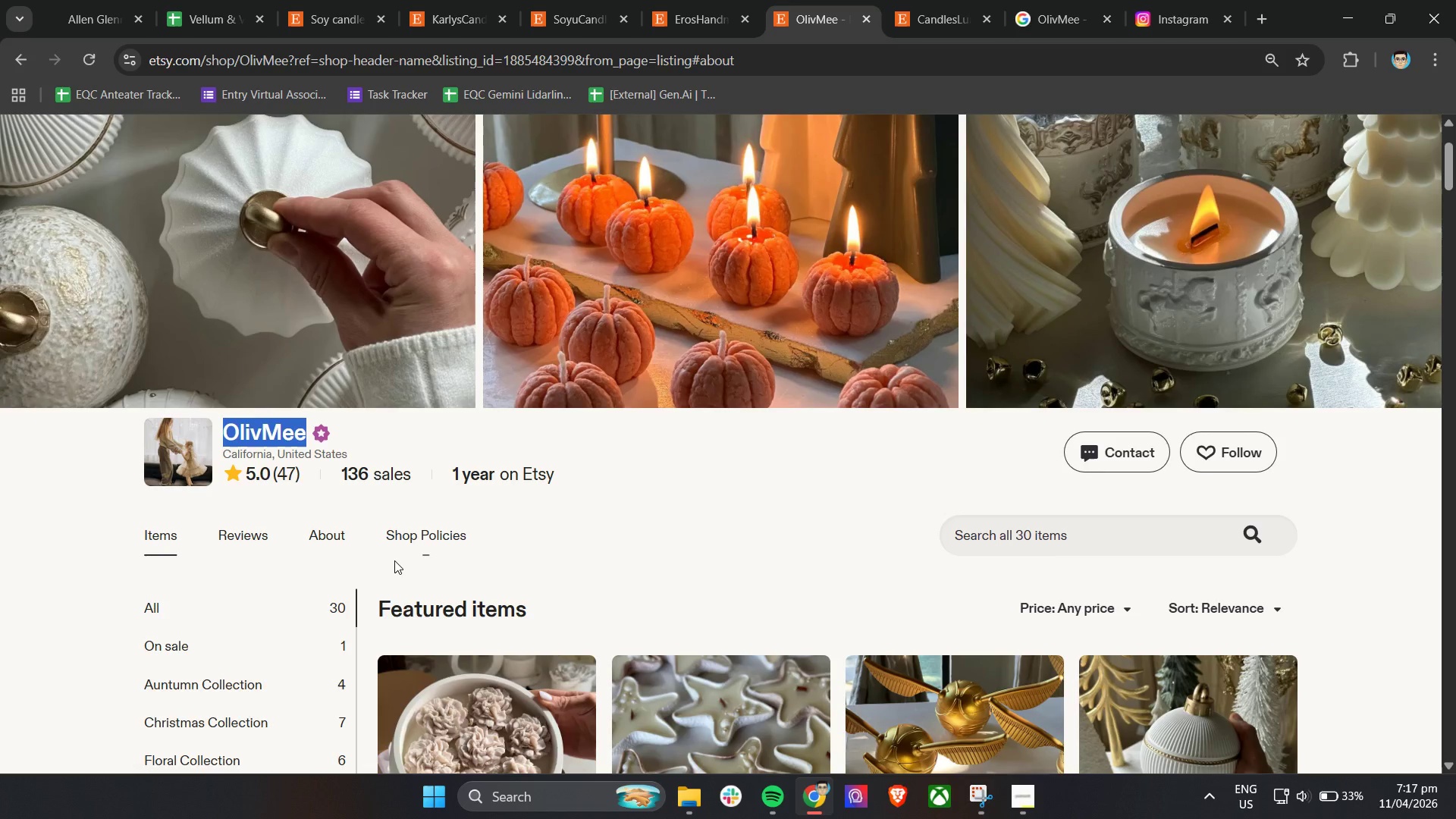 
scroll: coordinate [397, 564], scroll_direction: down, amount: 8.0
 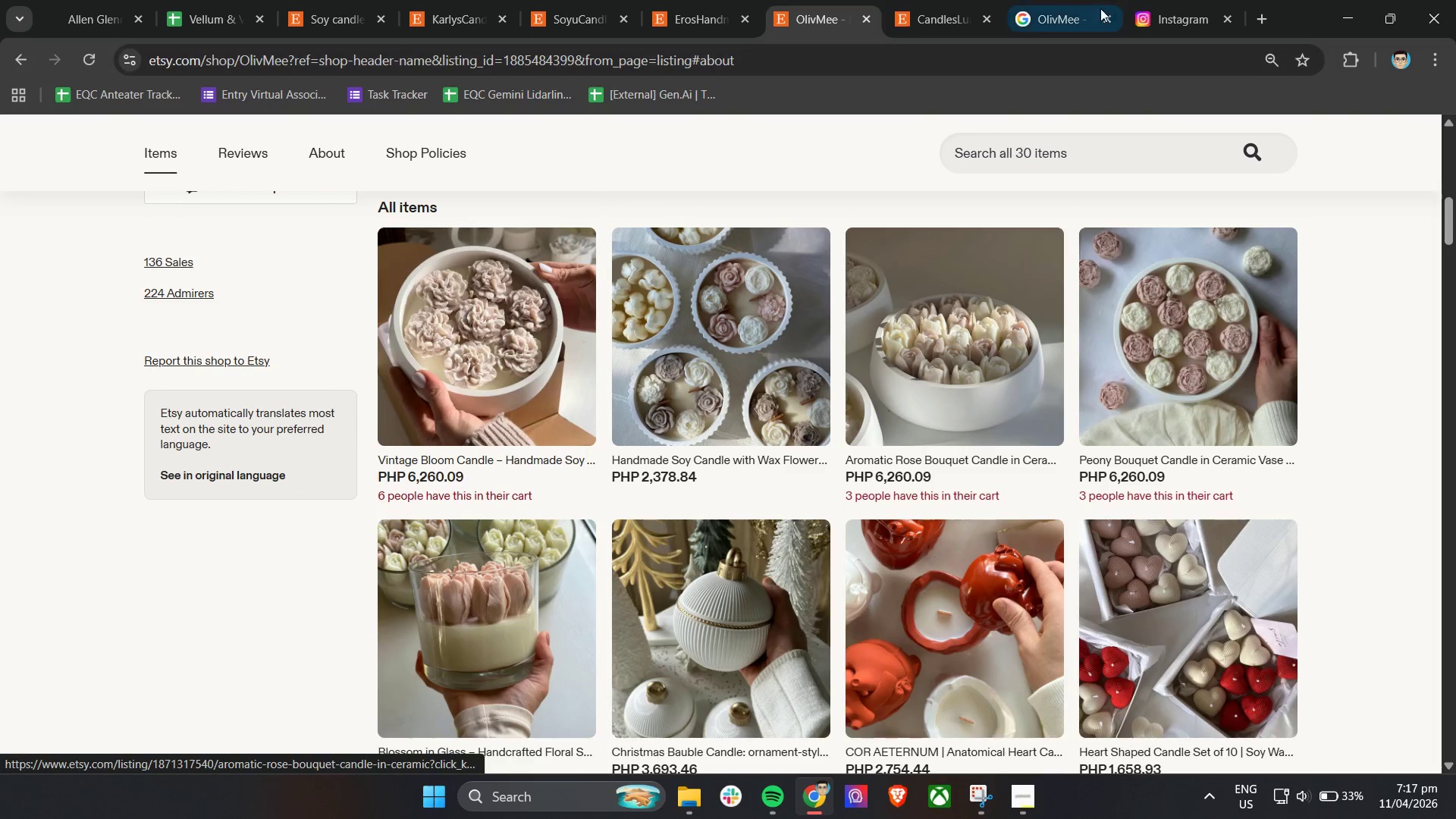 
left_click([1176, 0])
 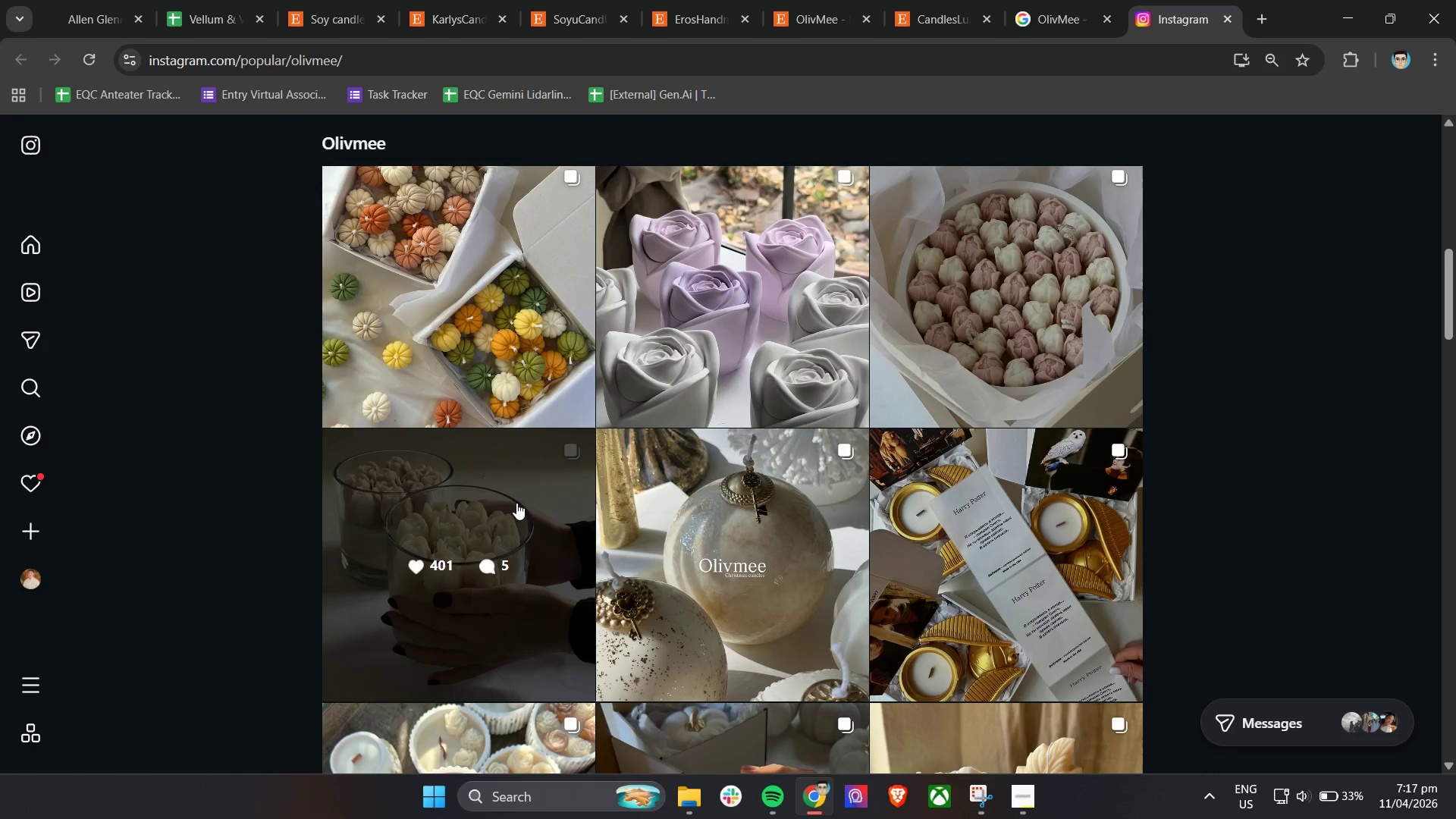 
scroll: coordinate [509, 510], scroll_direction: up, amount: 19.0
 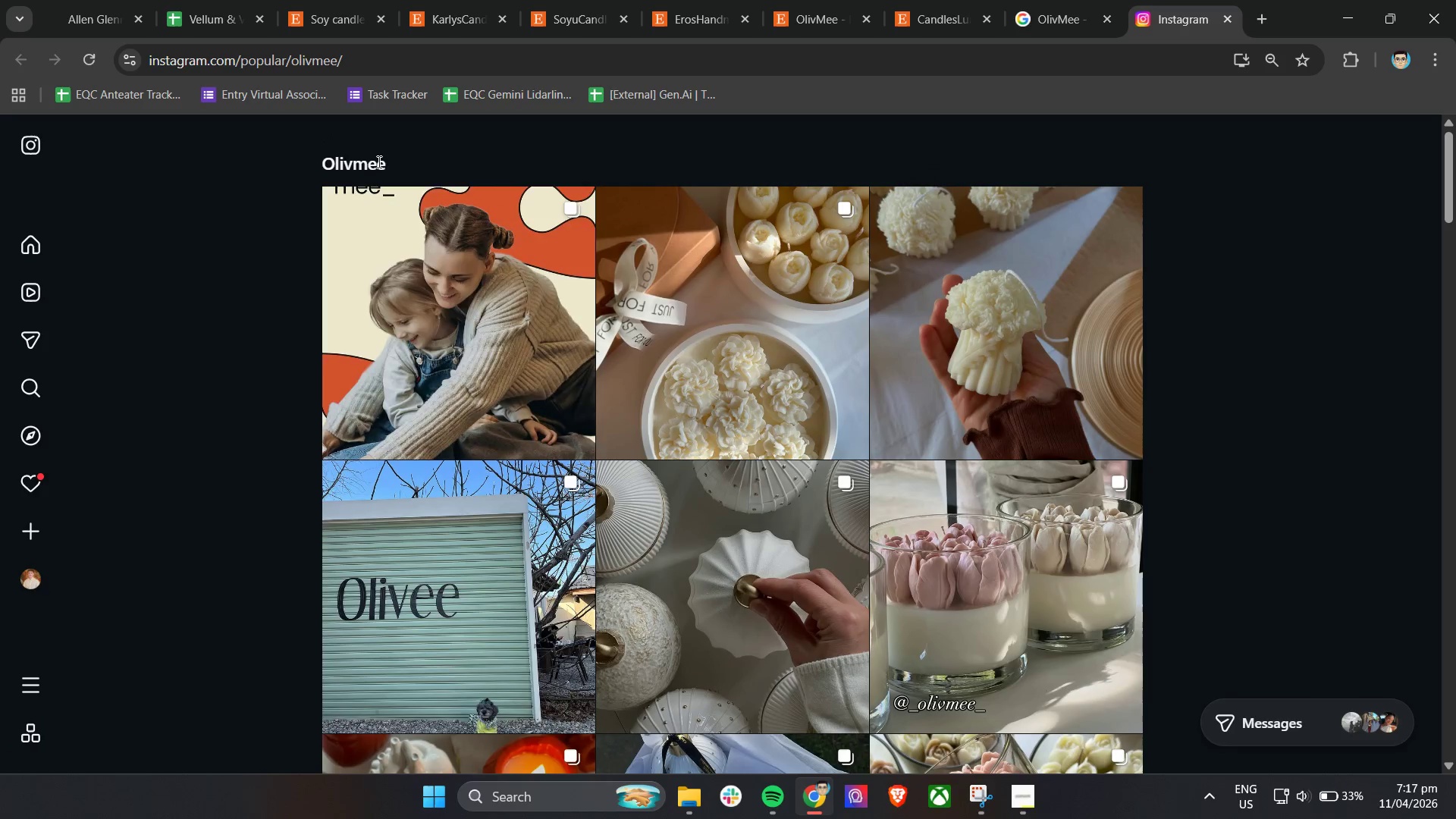 
double_click([416, 308])
 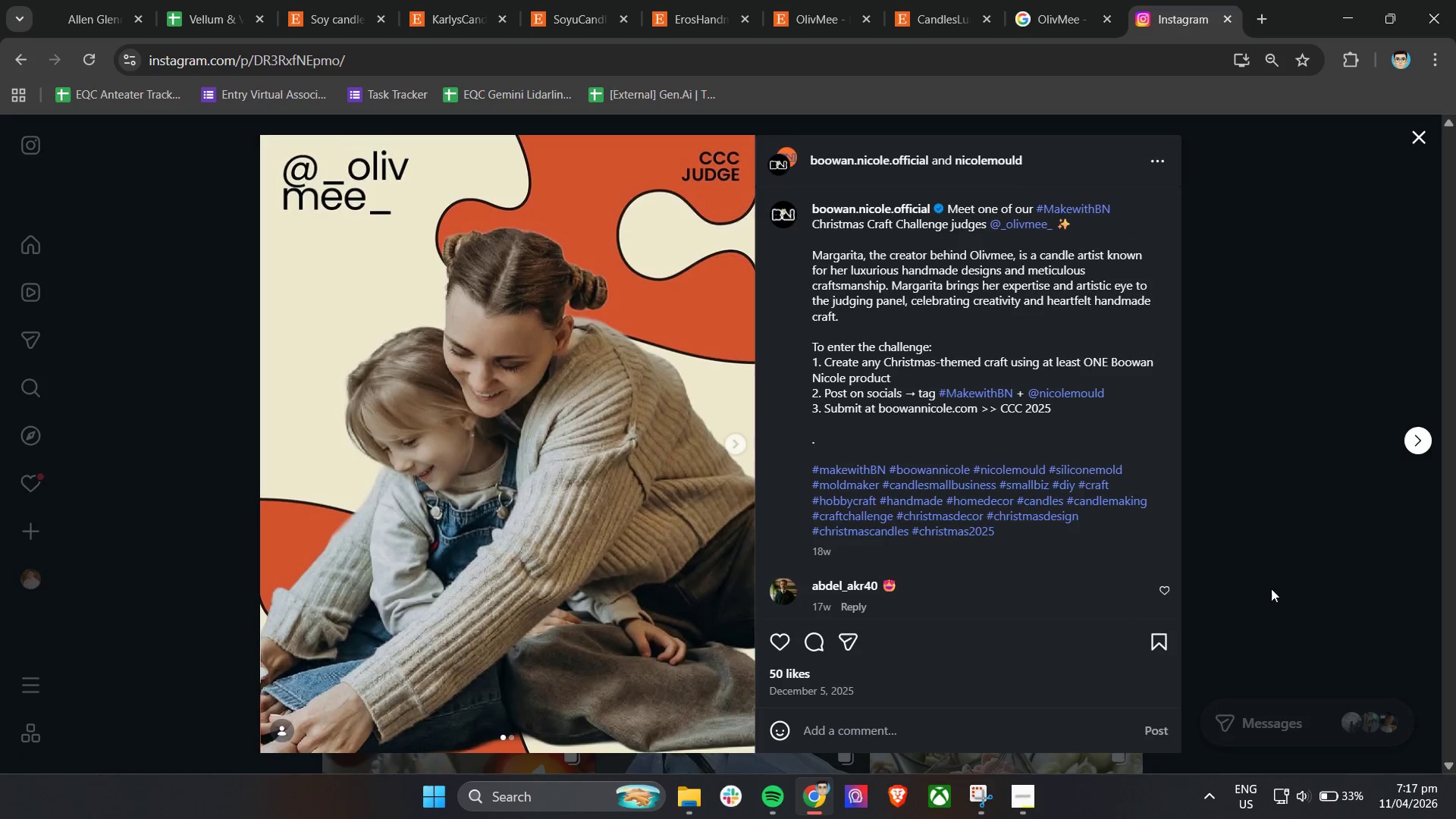 
left_click([1022, 224])
 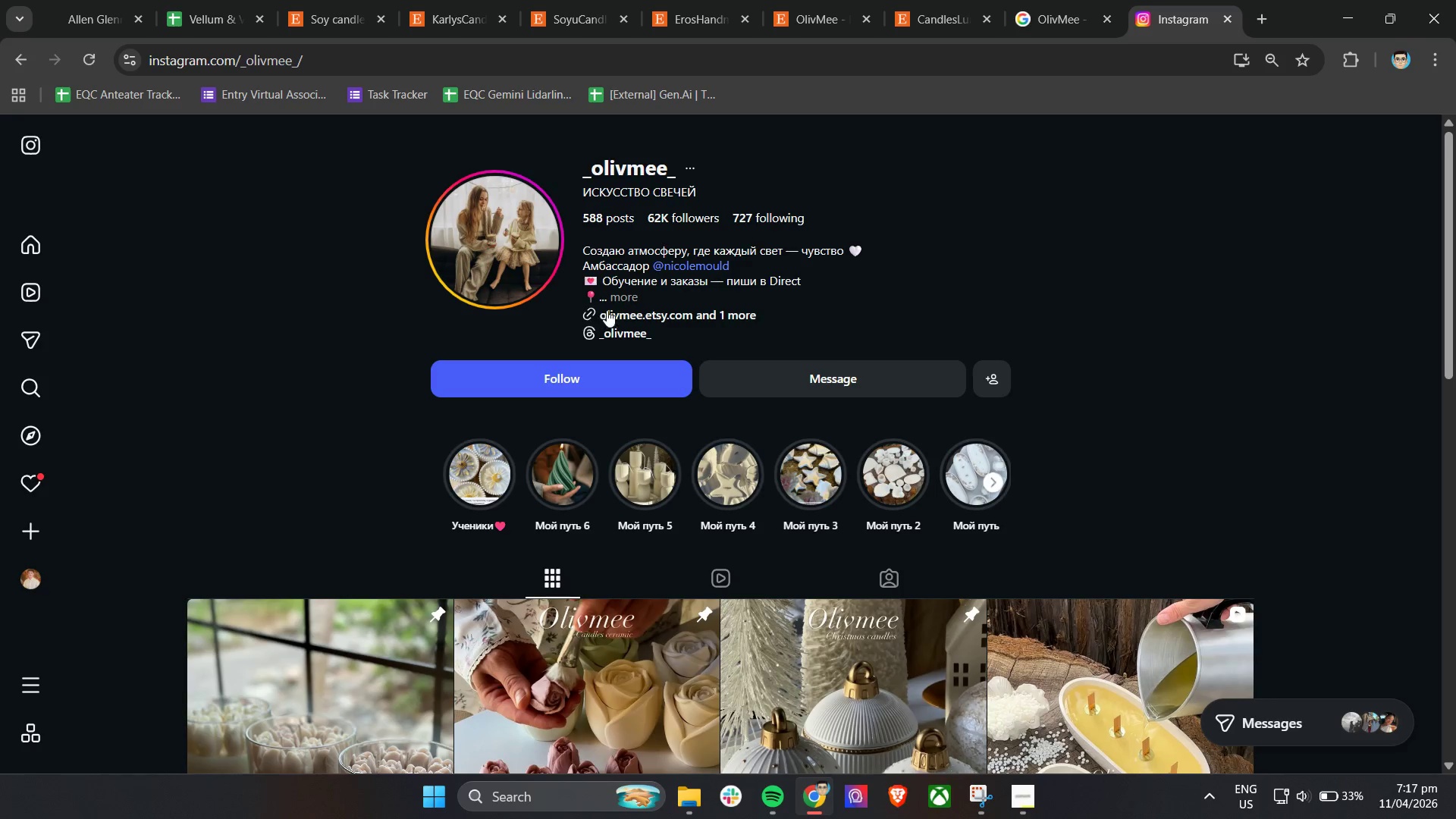 
left_click([623, 333])
 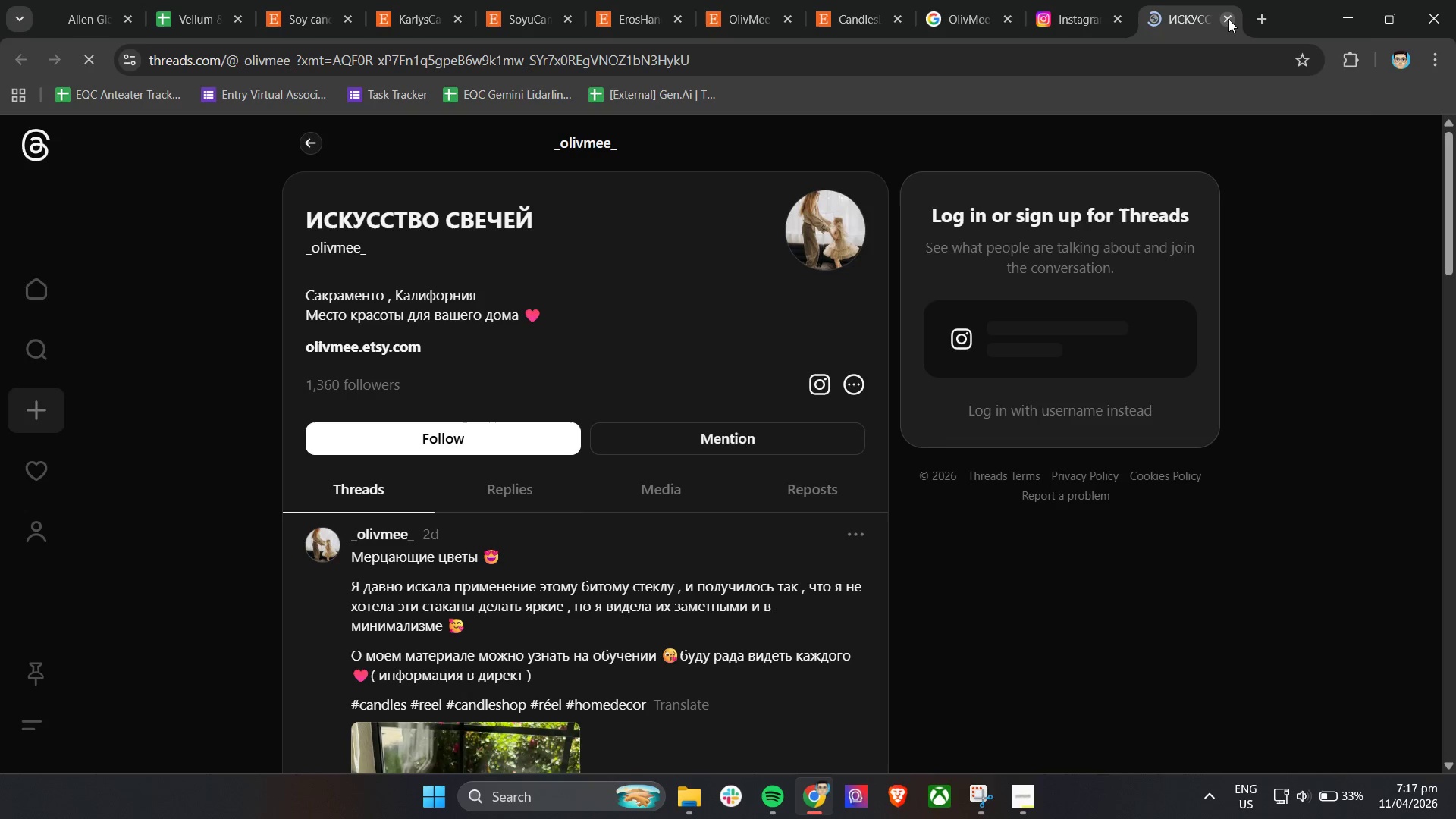 
left_click([1228, 19])
 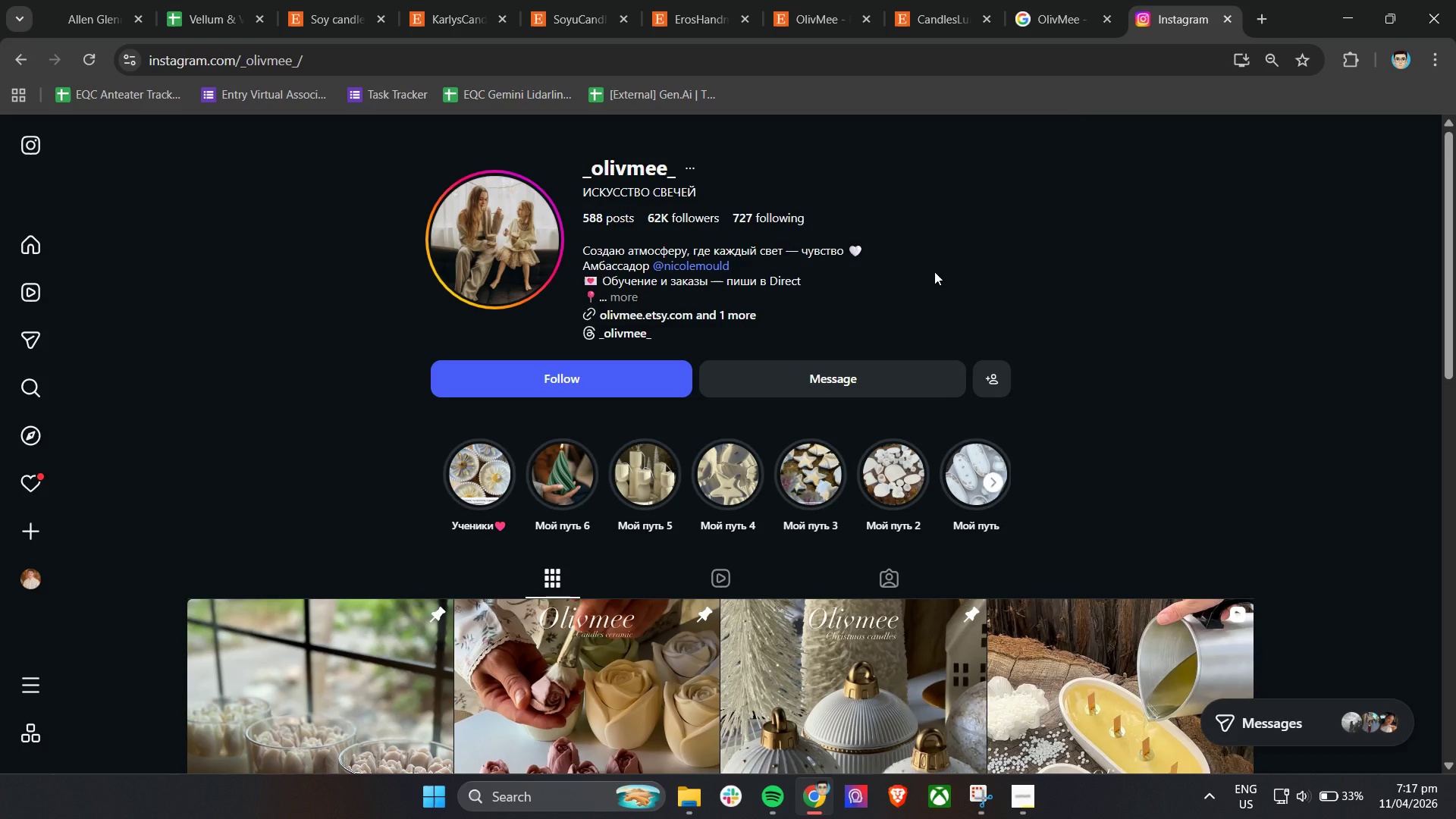 
scroll: coordinate [934, 271], scroll_direction: down, amount: 6.0
 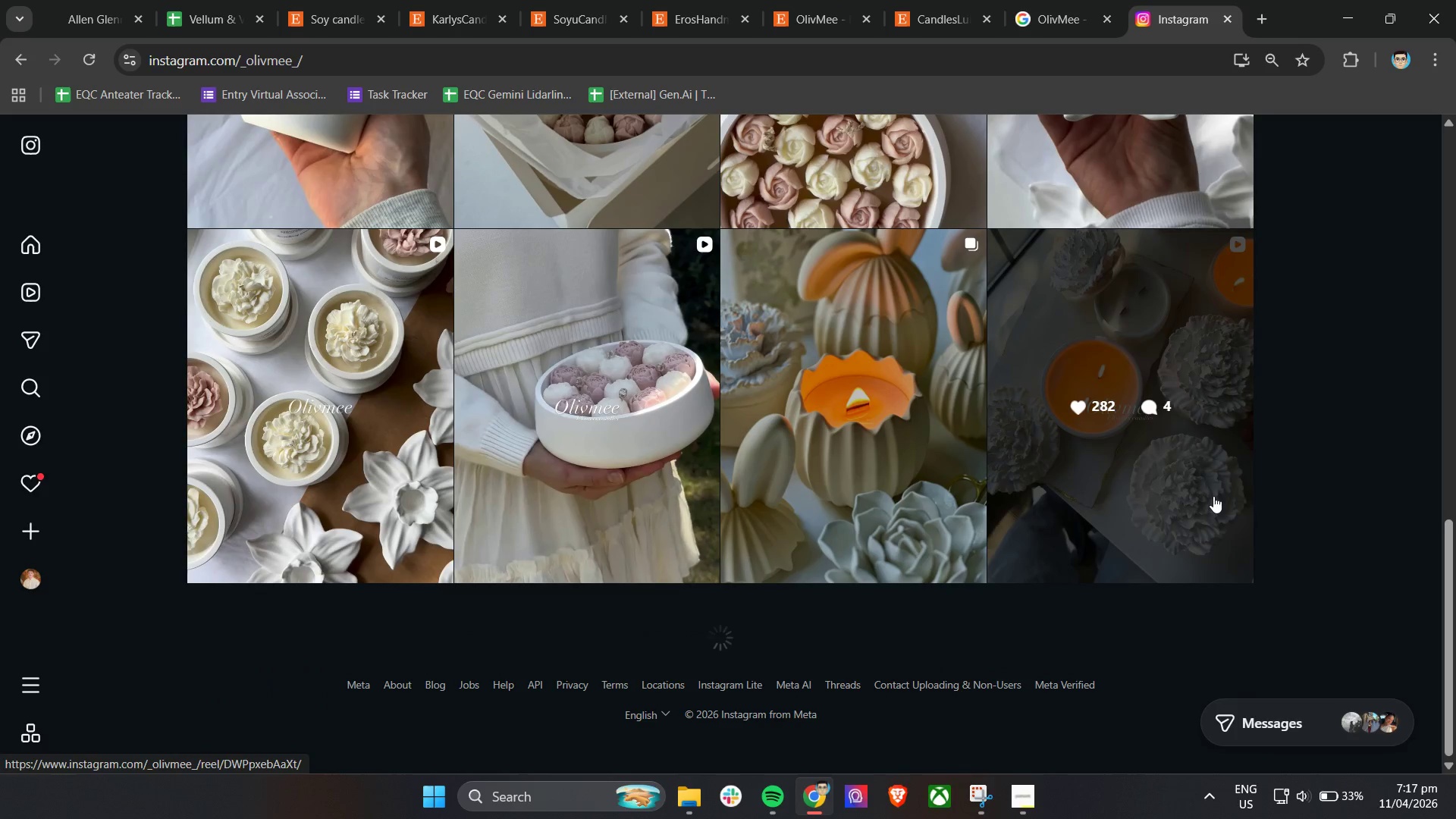 
scroll: coordinate [1294, 510], scroll_direction: up, amount: 12.0
 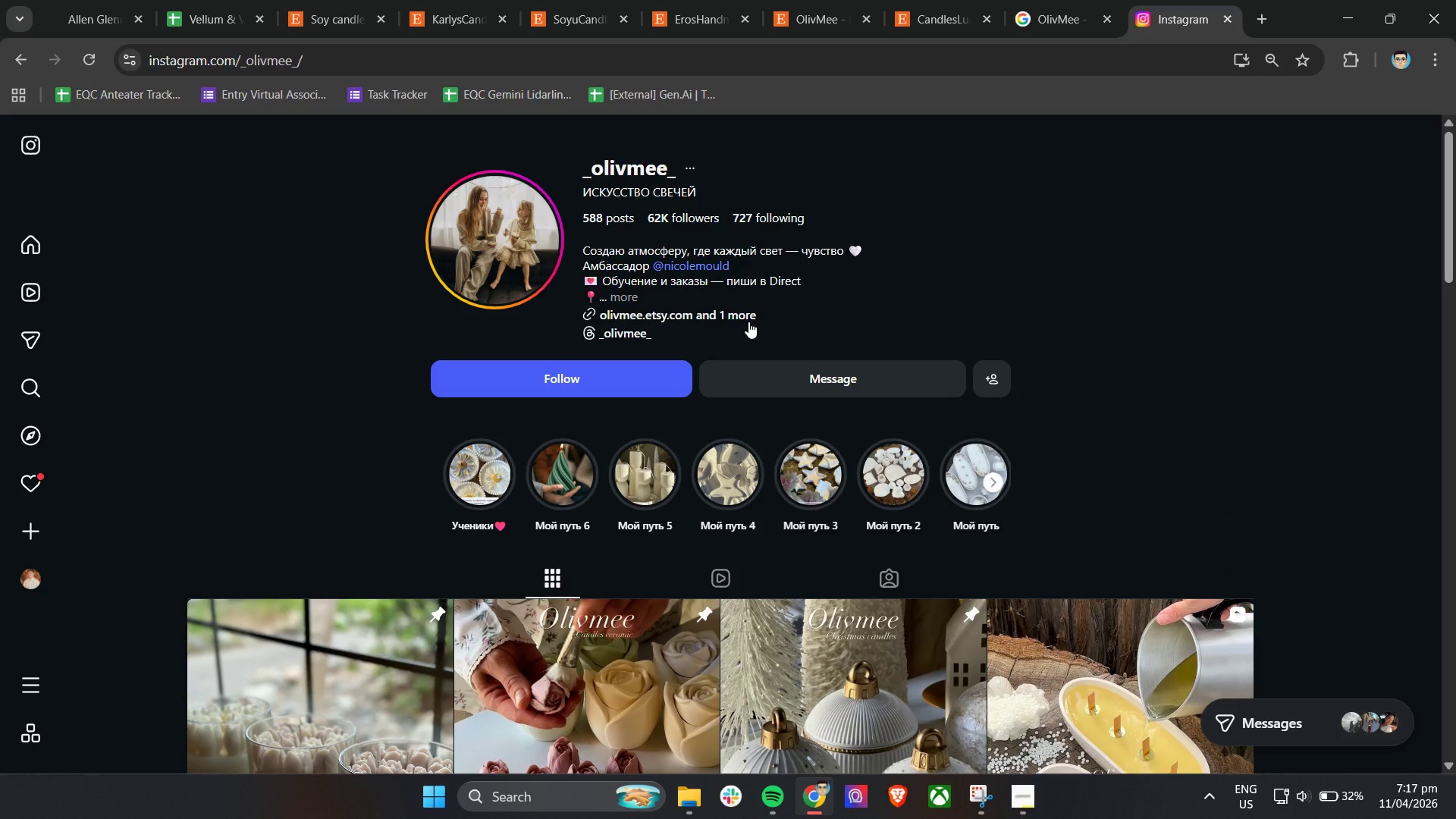 
left_click([629, 298])
 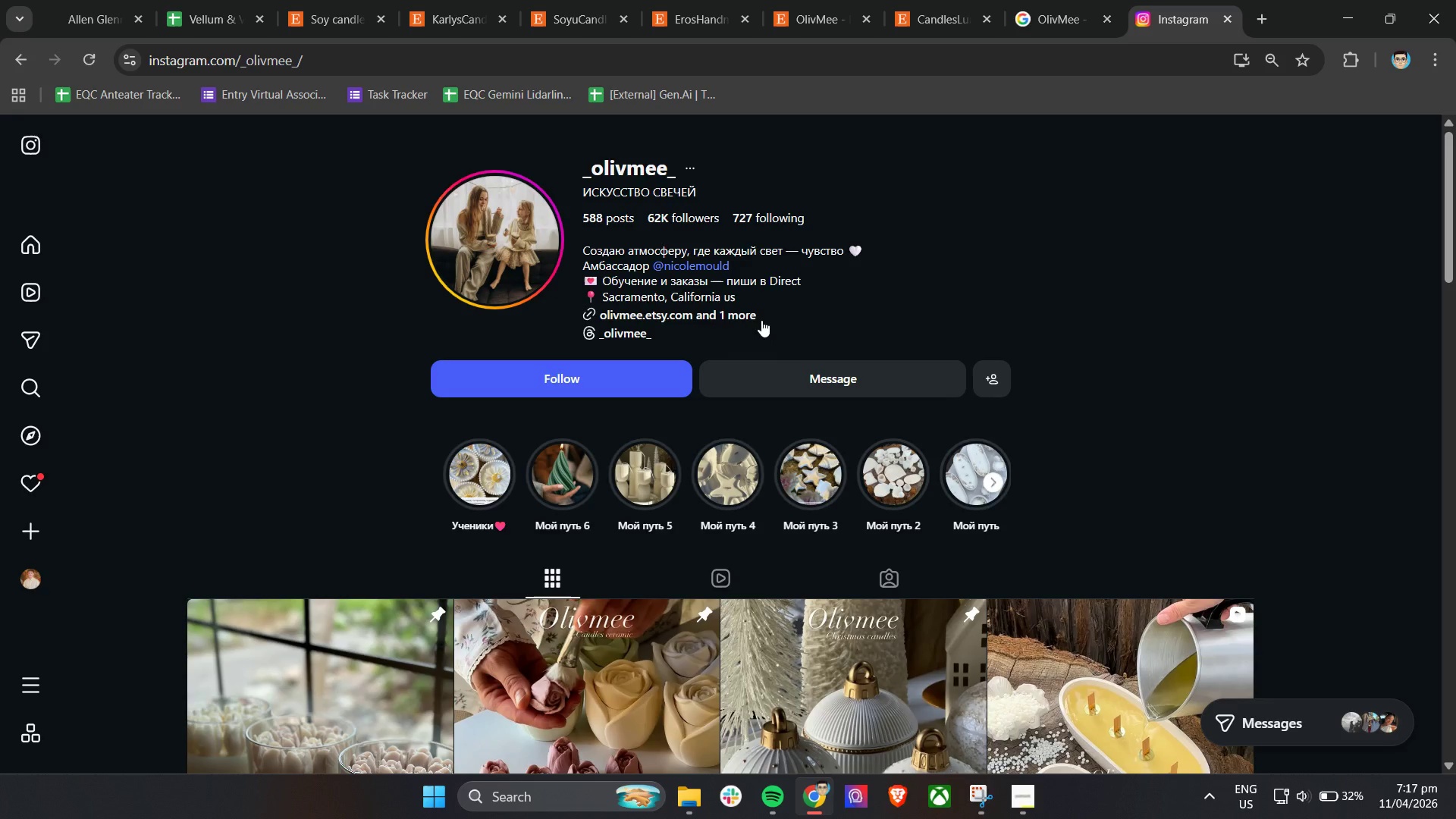 
left_click([755, 318])
 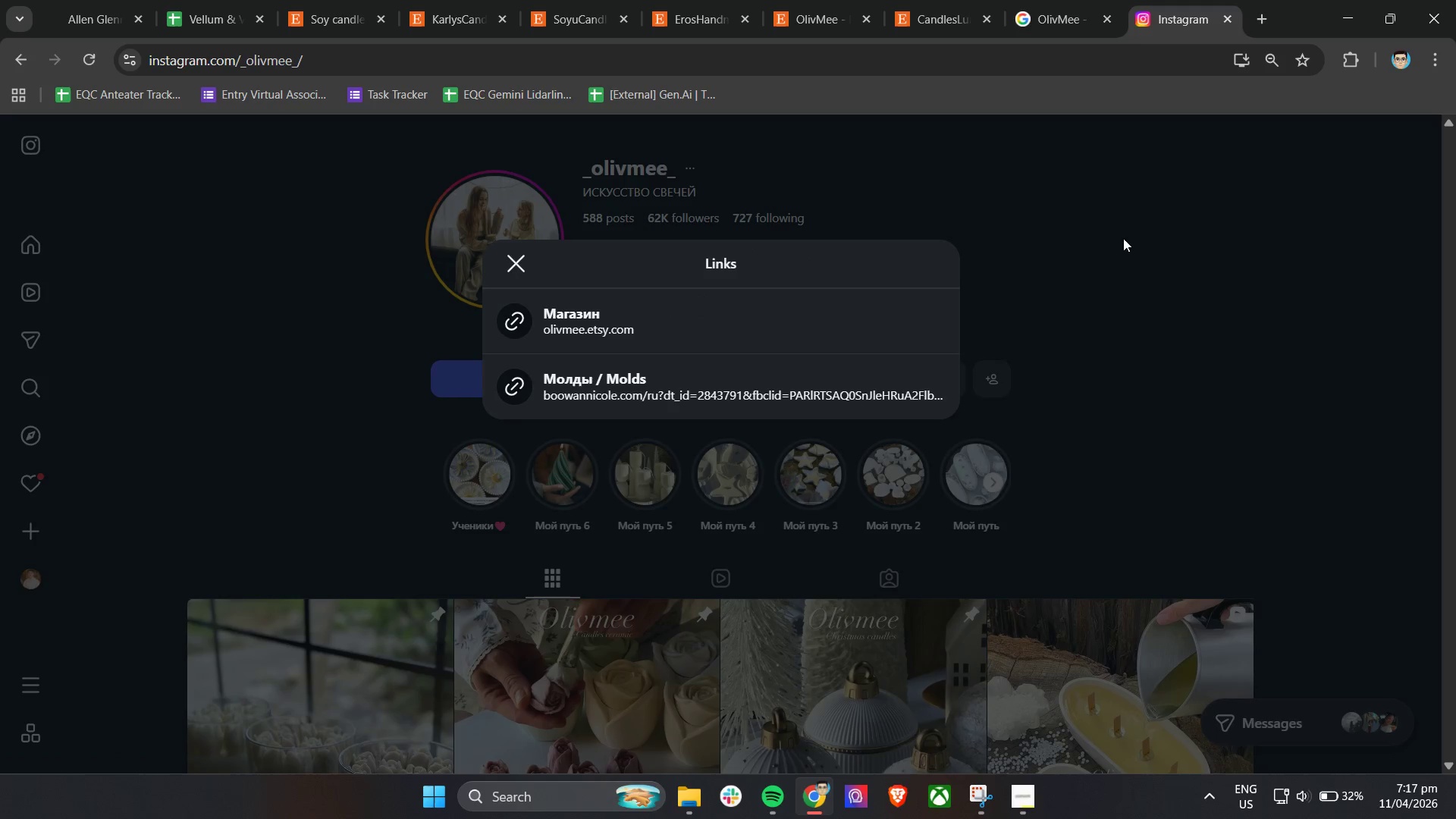 
left_click([1124, 238])
 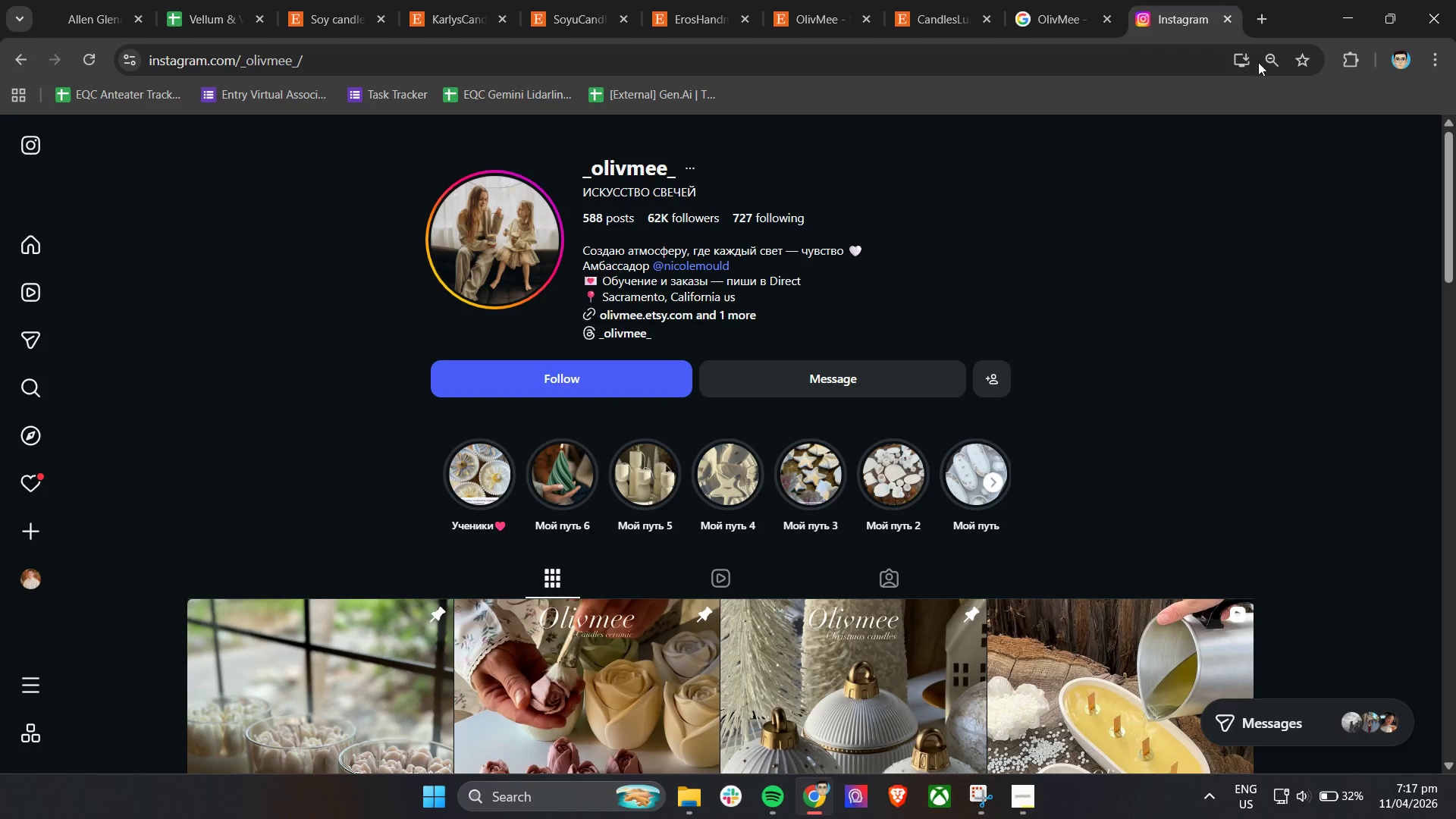 
left_click([1426, 62])
 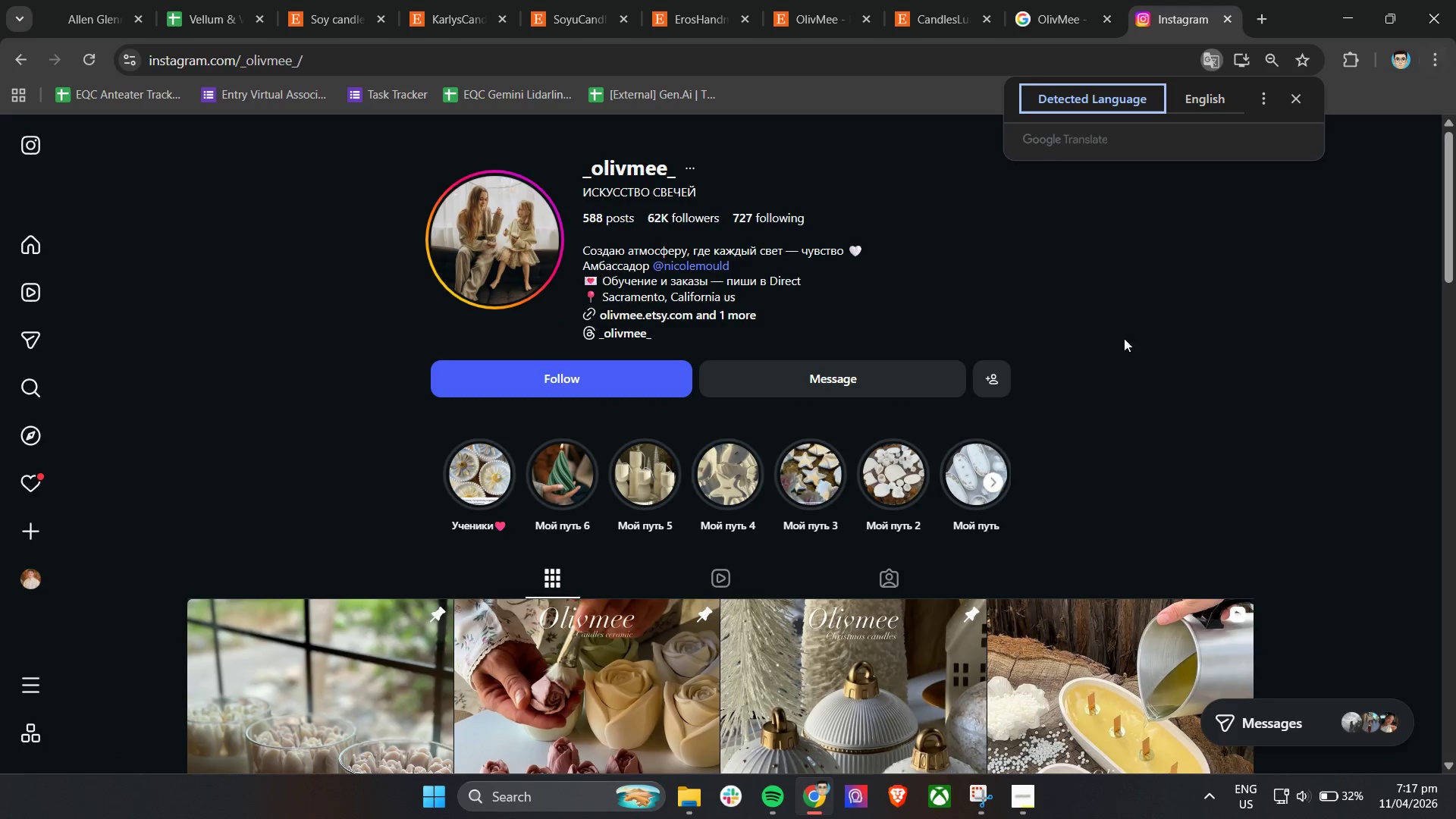 
left_click([1207, 96])
 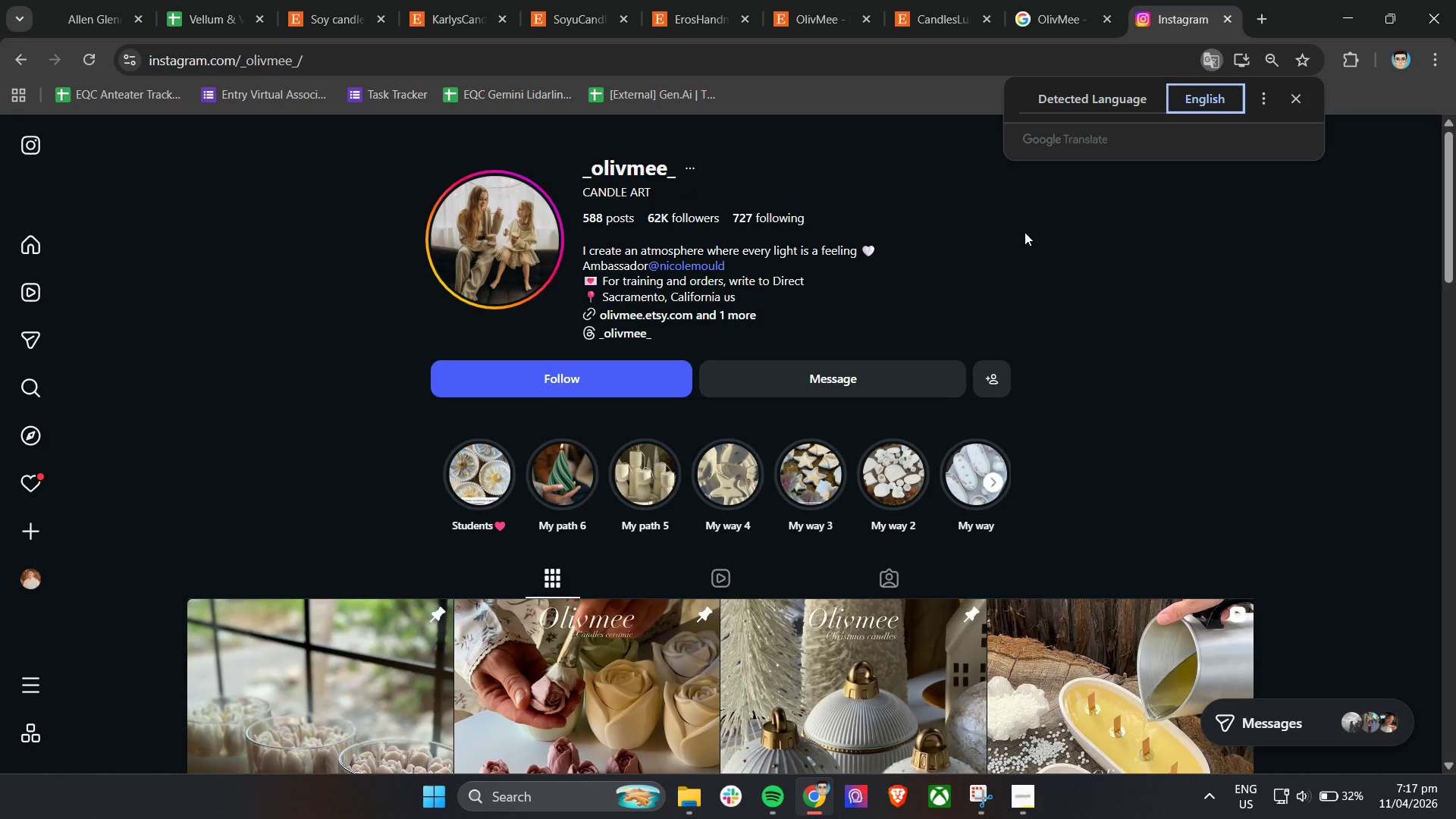 
left_click([1089, 99])
 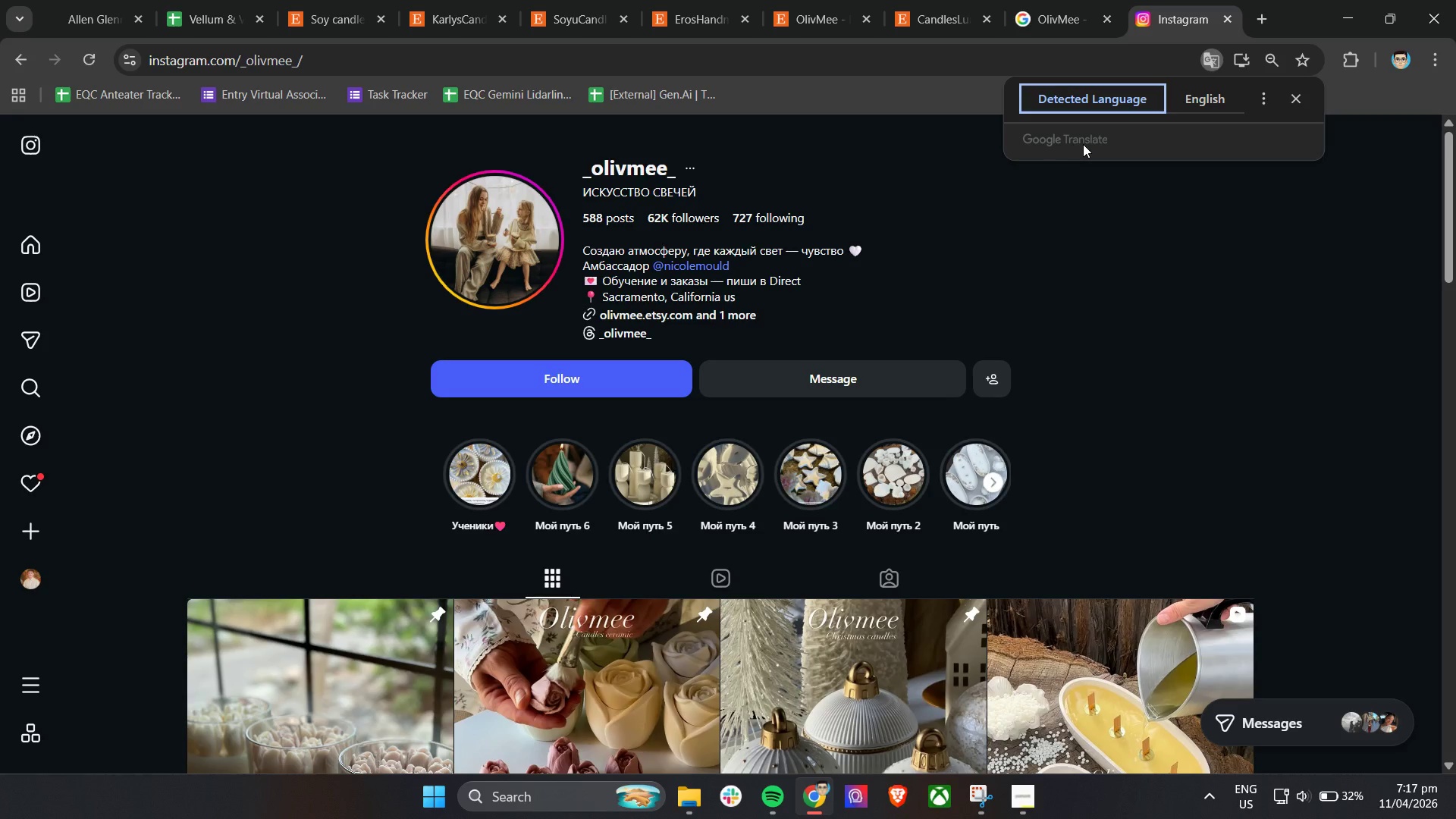 
left_click([1189, 102])
 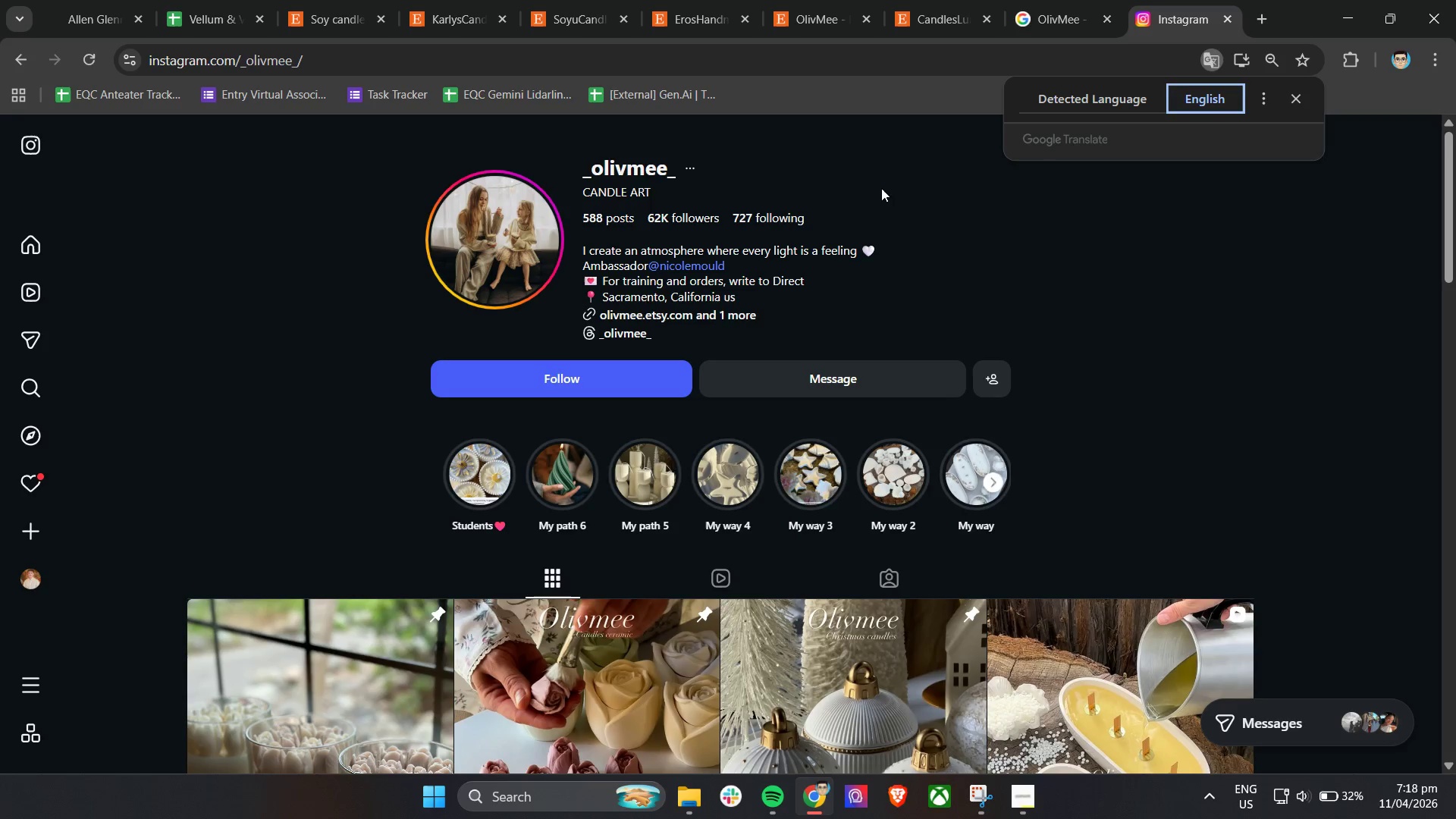 
left_click([893, 173])
 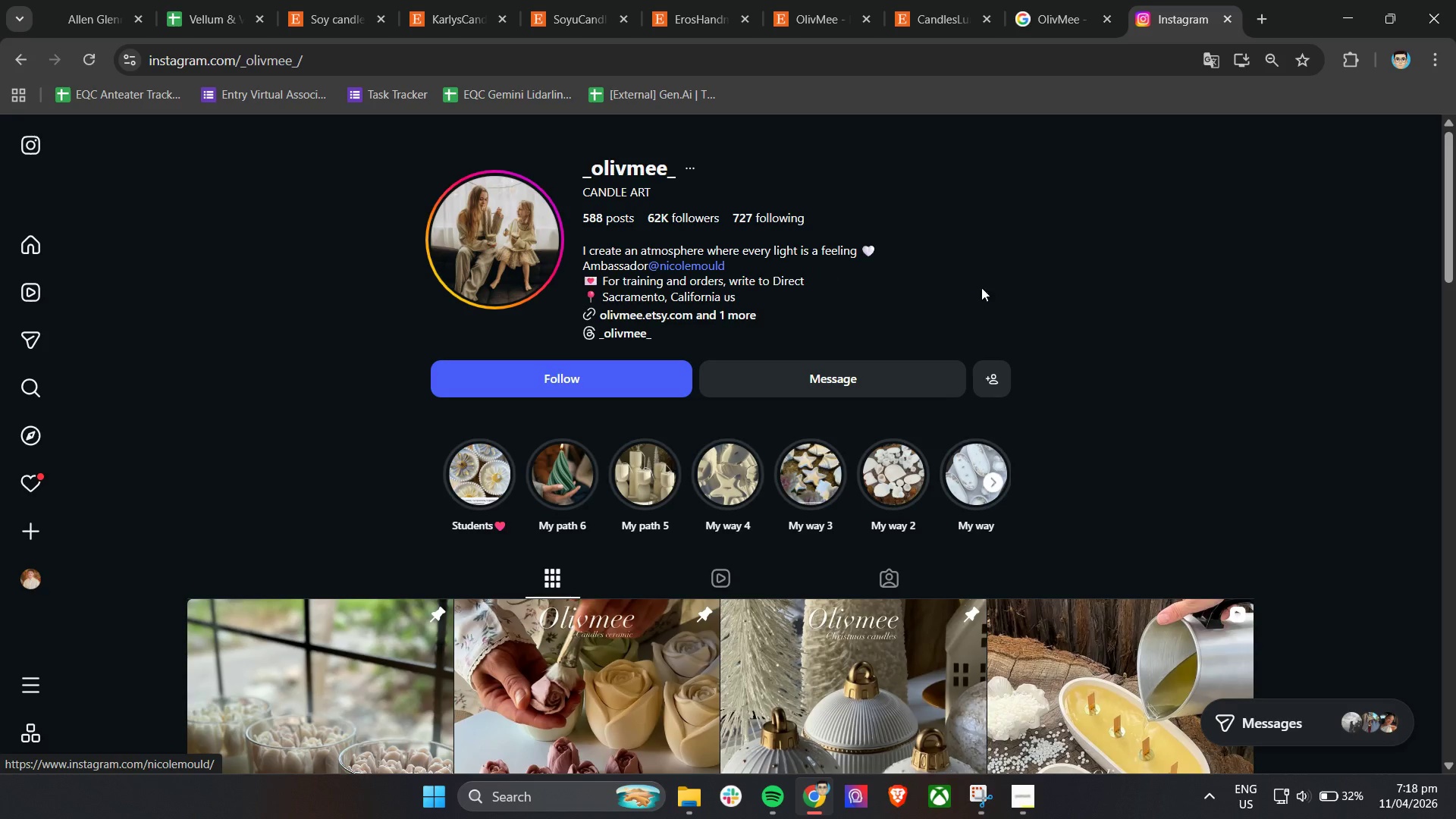 
left_click([1064, 290])
 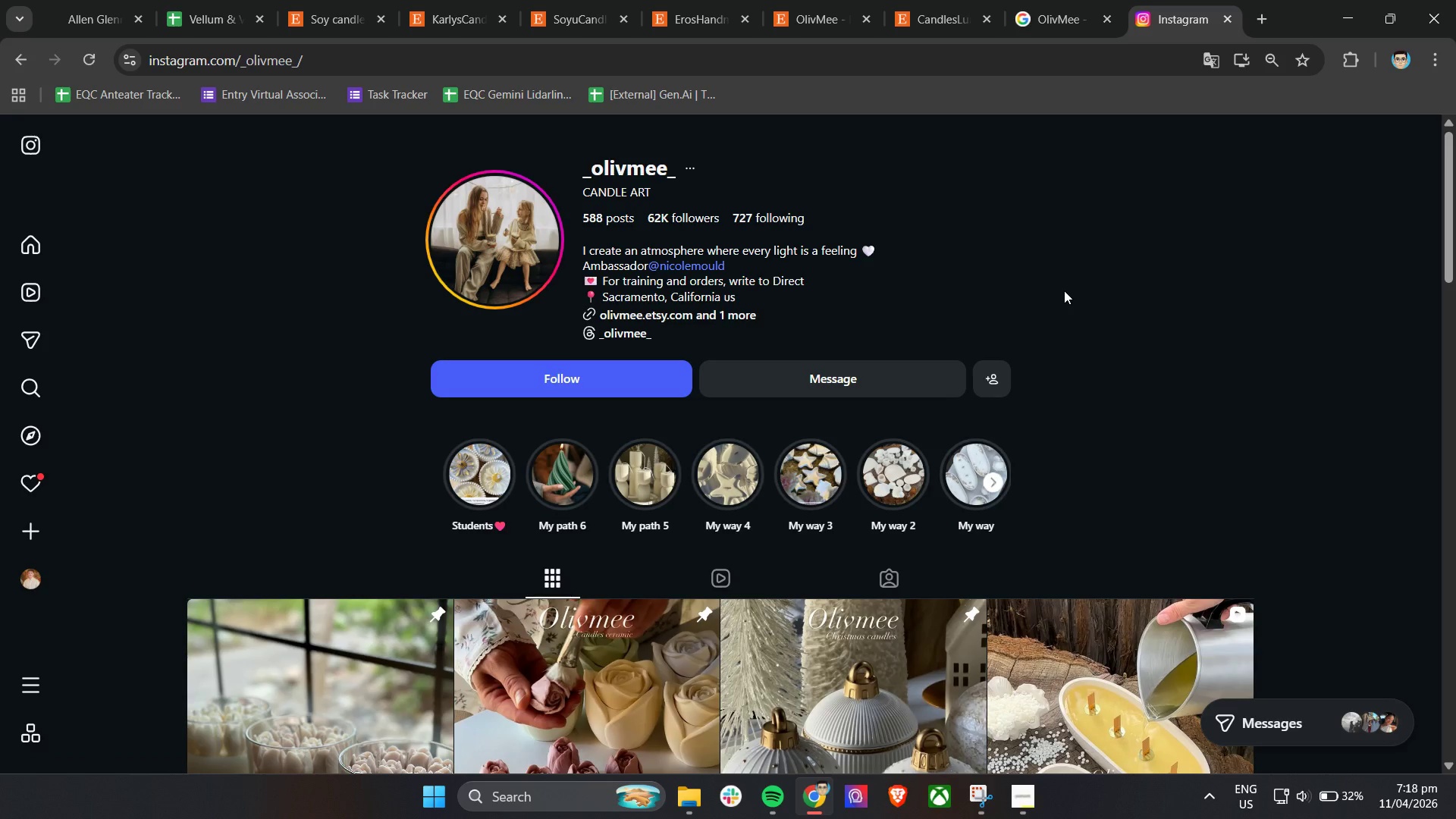 
left_click([1040, 1])
 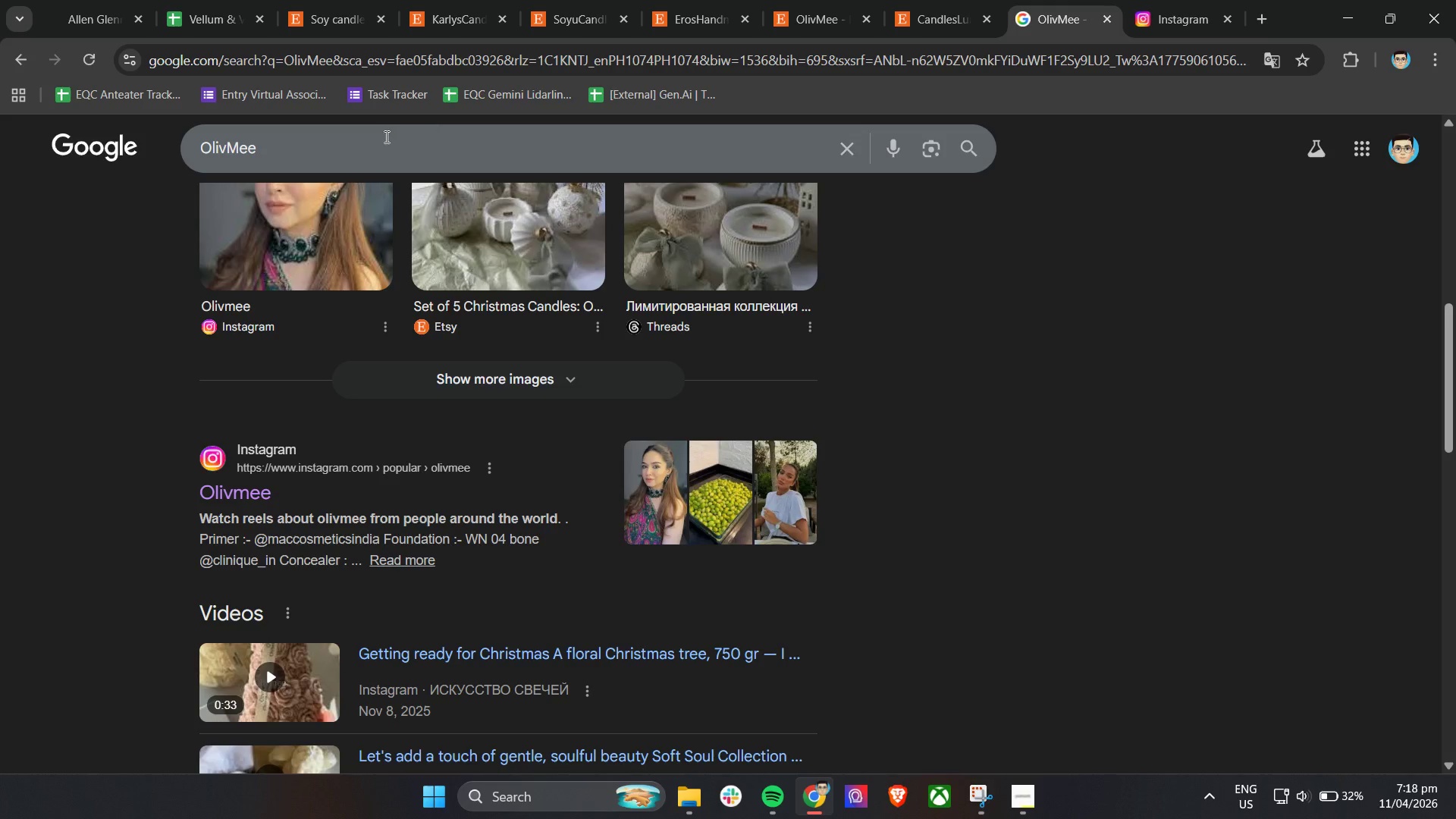 
left_click([375, 143])
 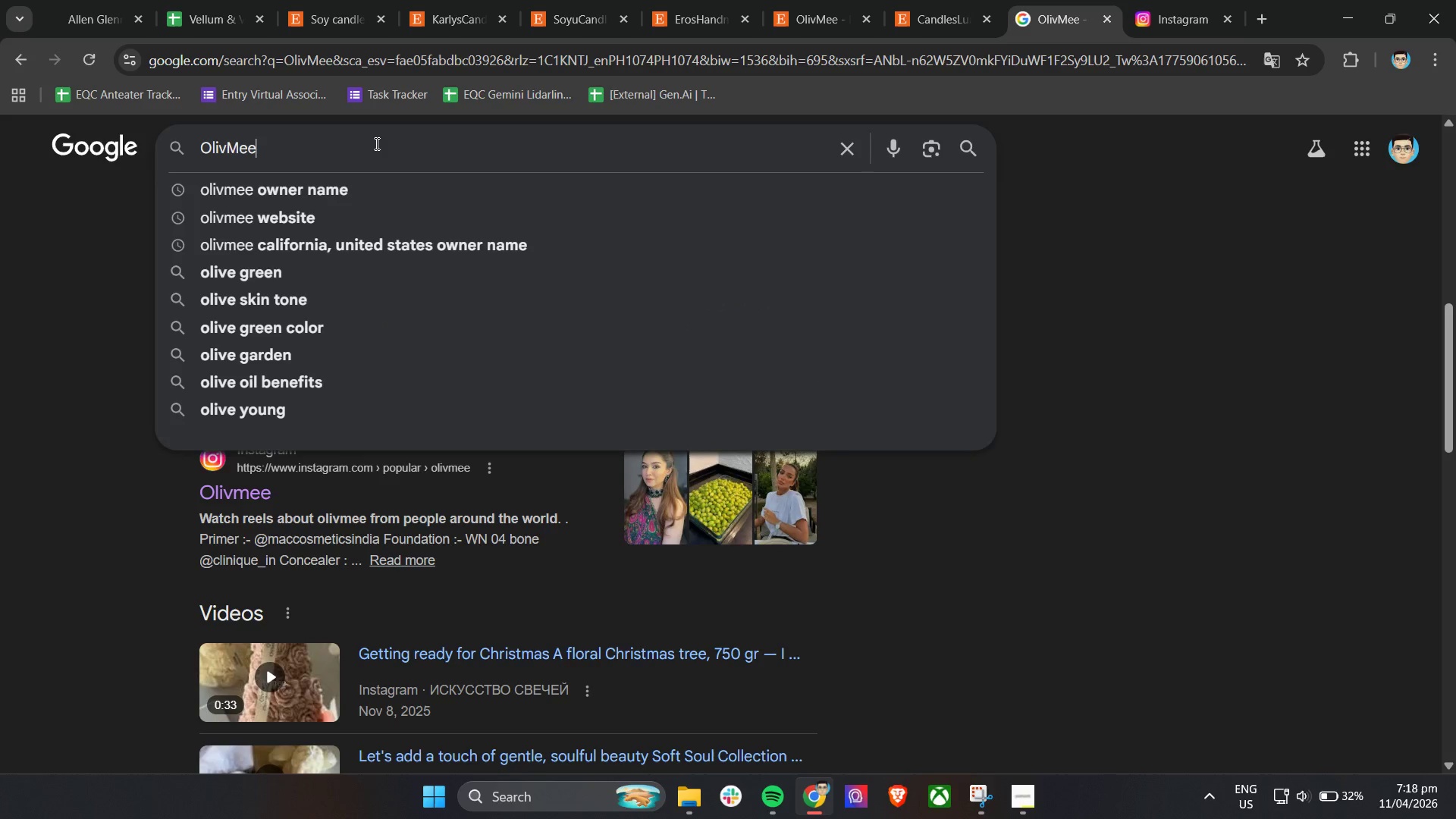 
key(ArrowDown)
 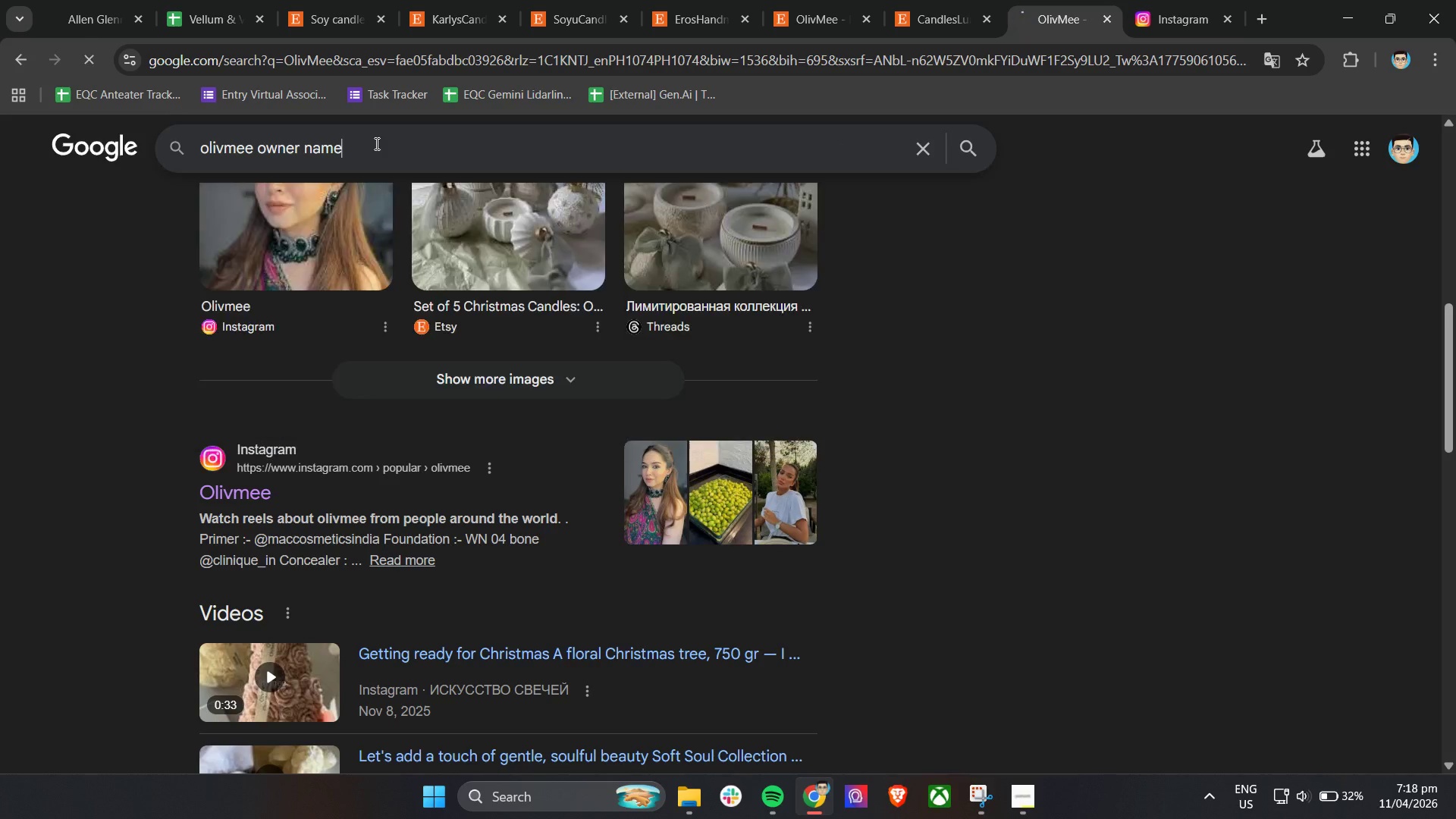 
key(Enter)
 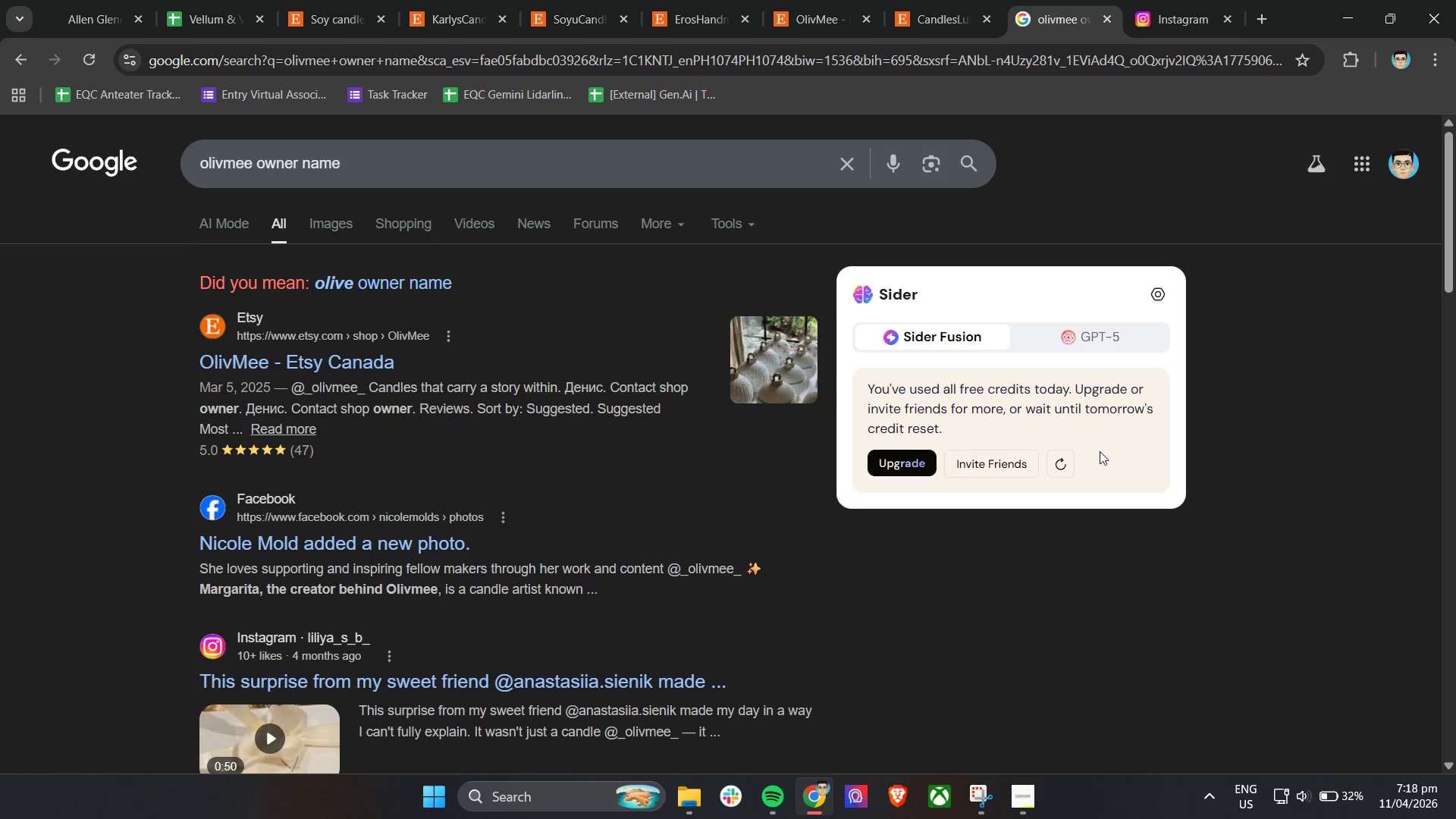 
wait(8.88)
 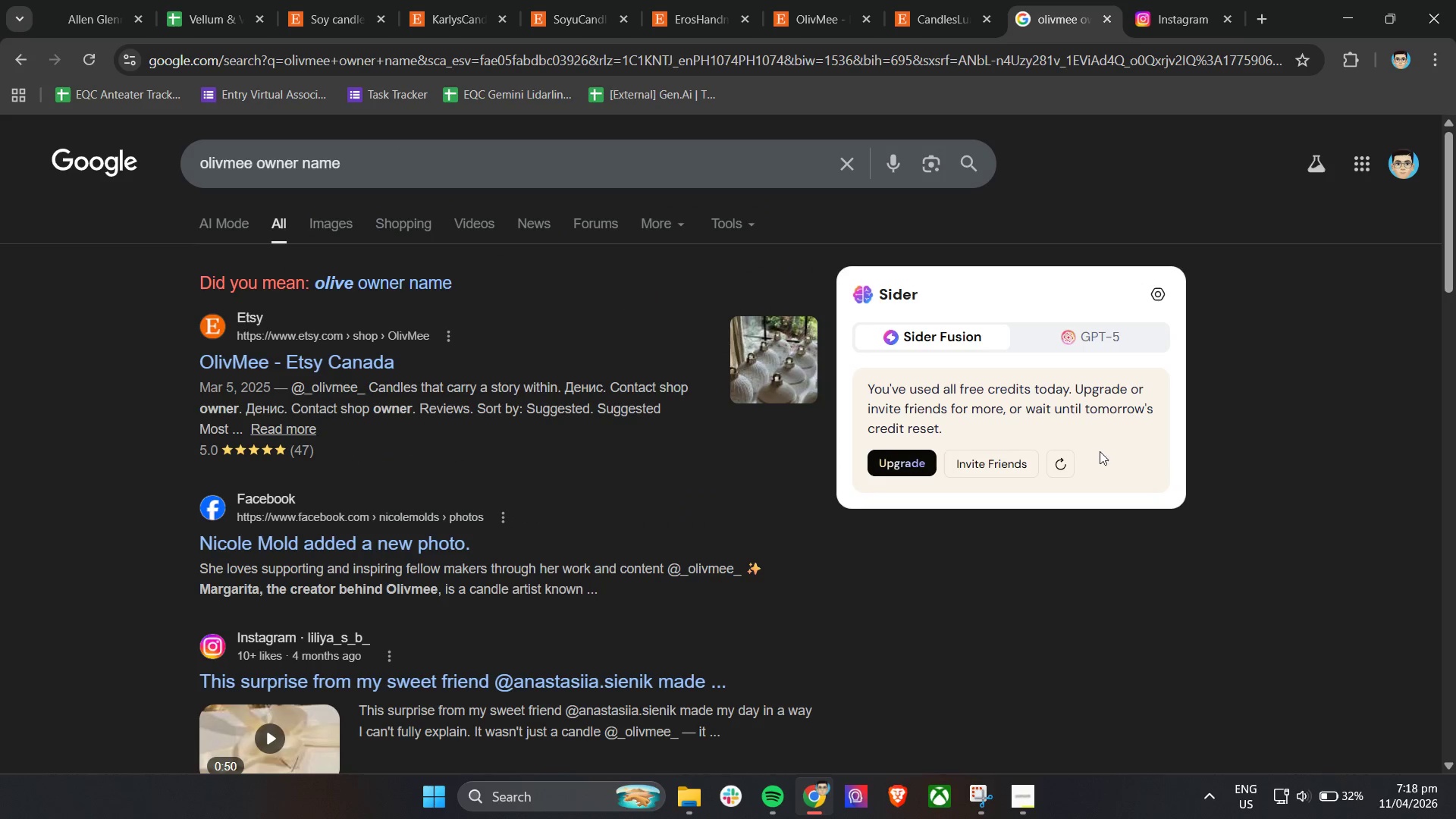 
scroll: coordinate [668, 488], scroll_direction: down, amount: 1.0
 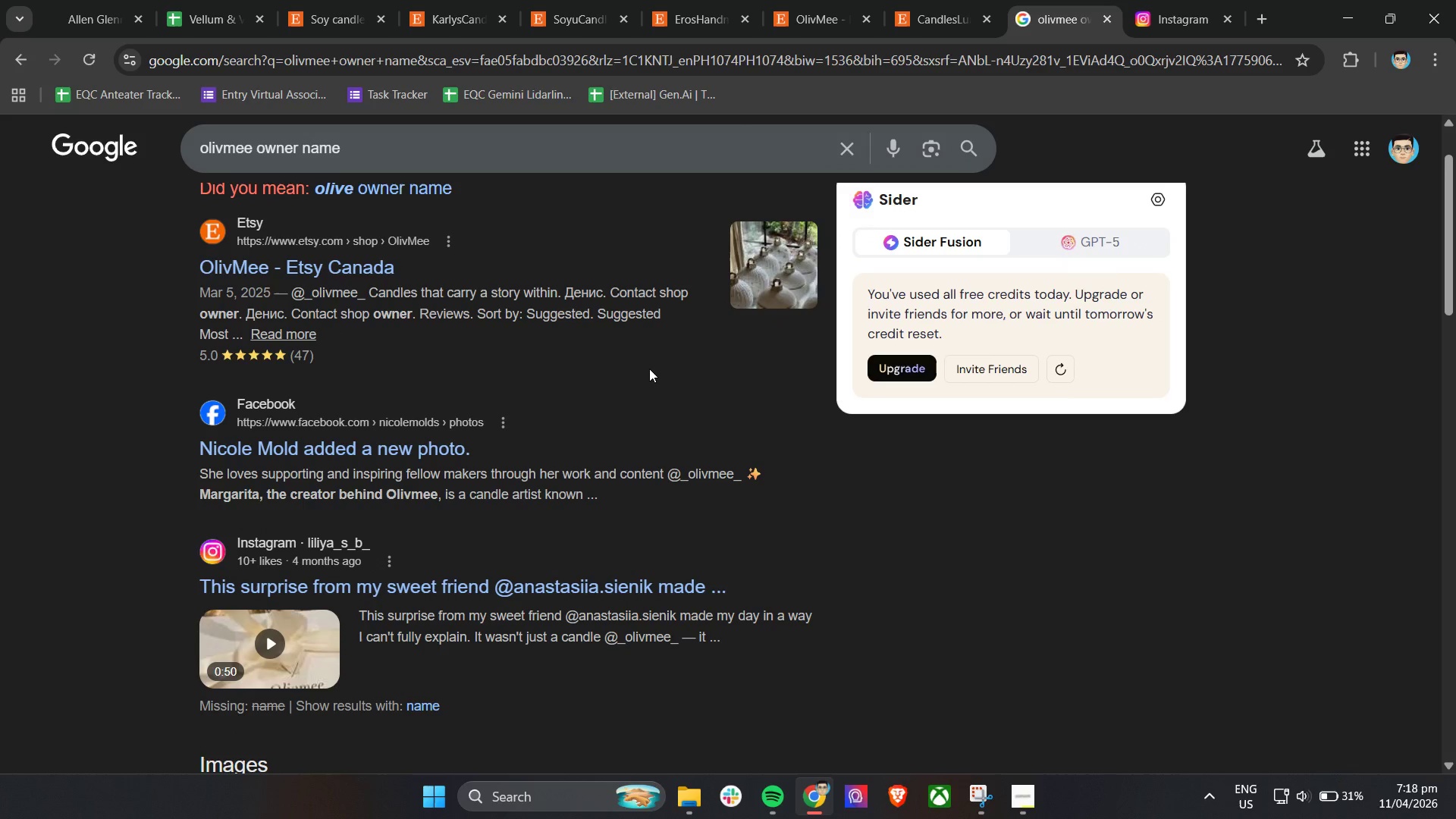 
scroll: coordinate [651, 369], scroll_direction: up, amount: 2.0
 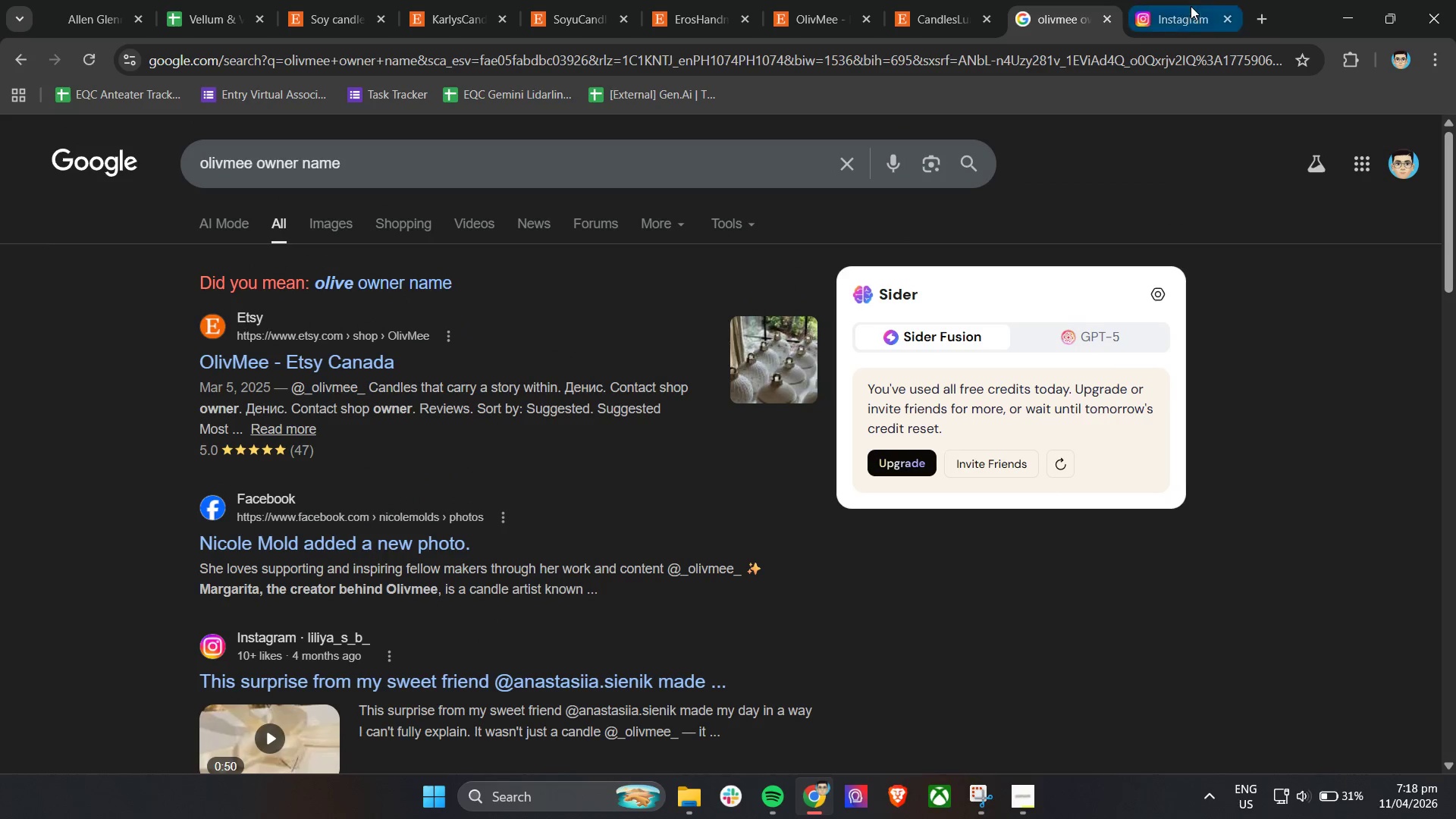 
left_click([1191, 6])
 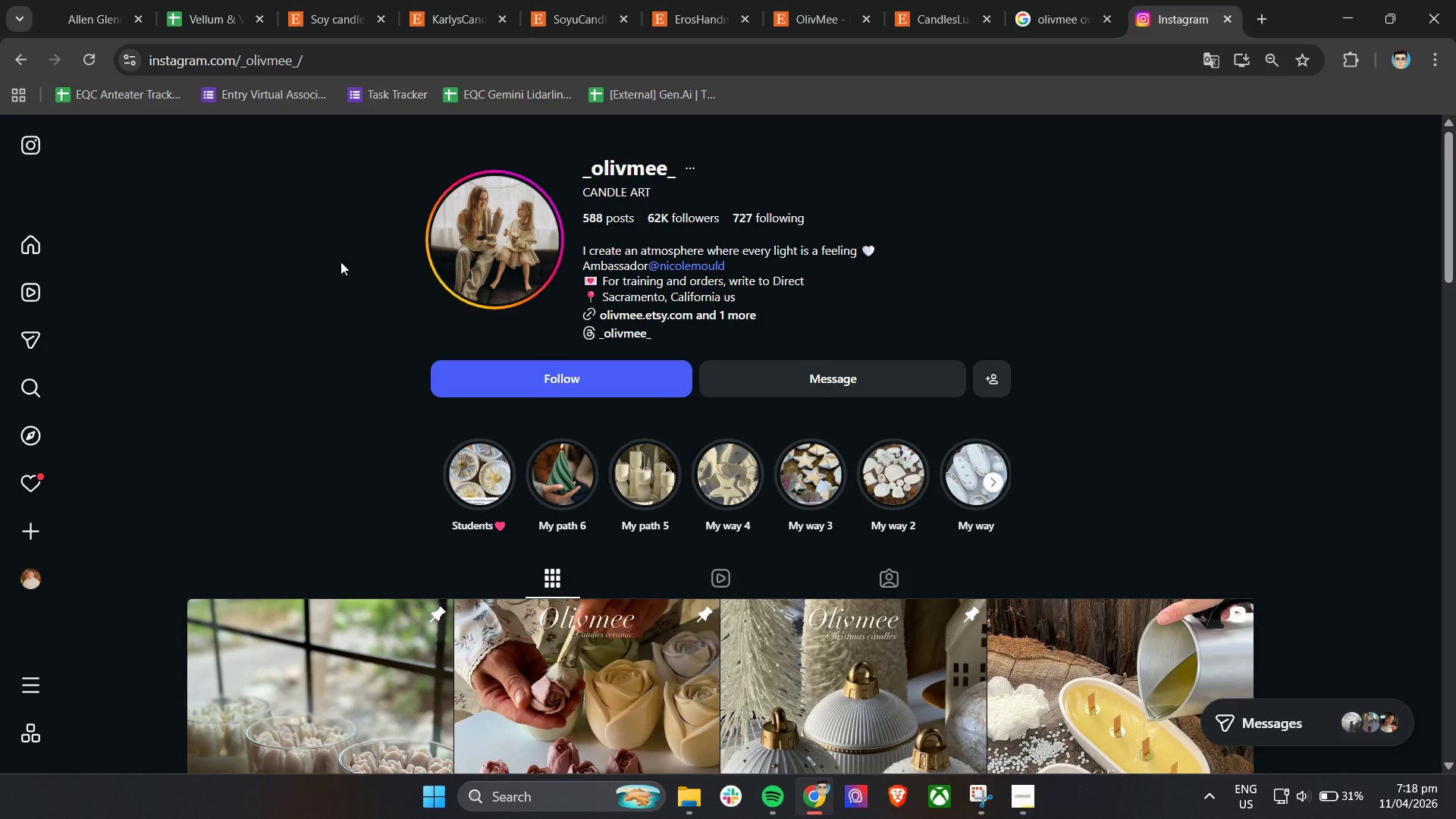 
left_click([231, 2])
 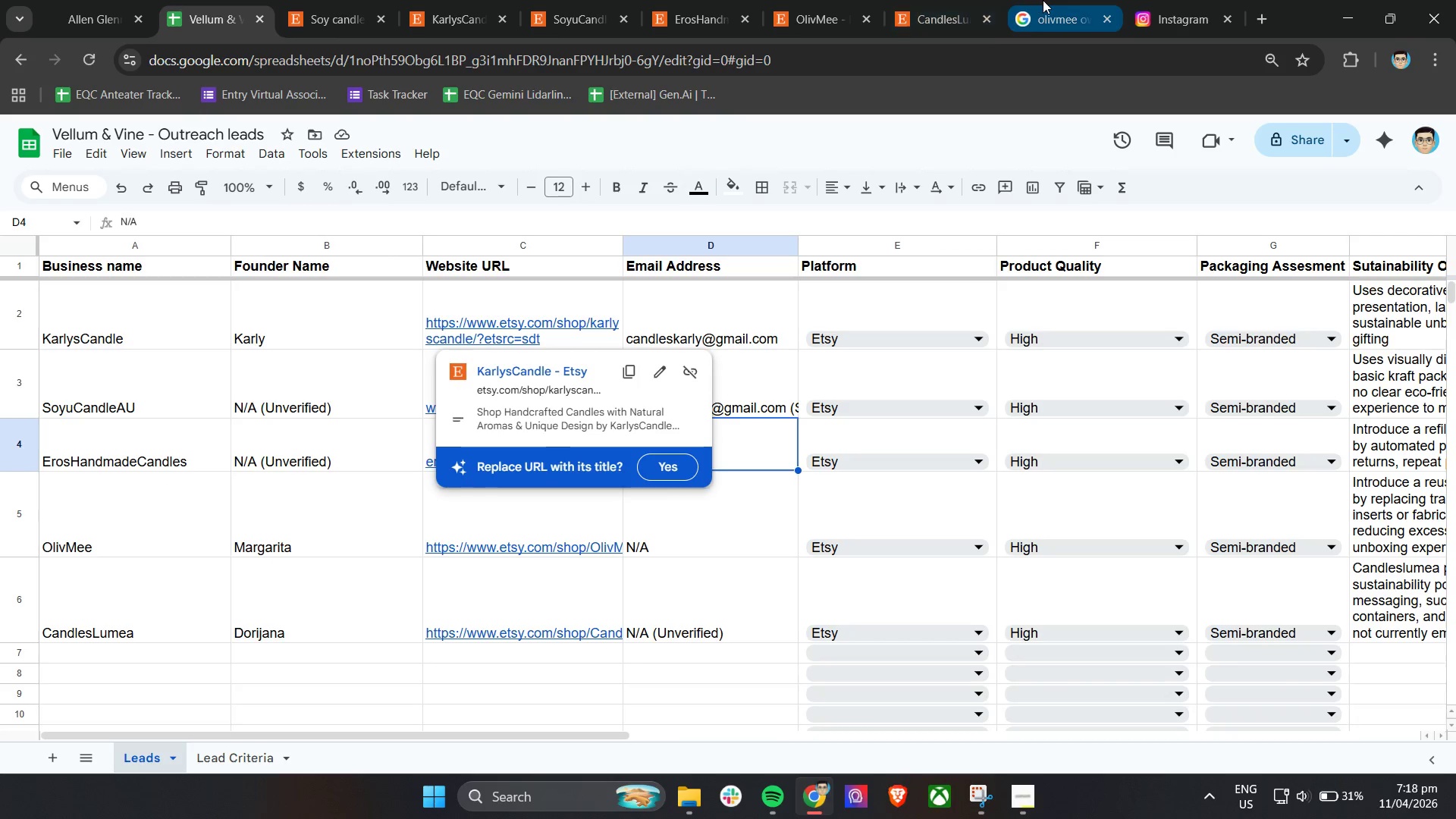 
wait(8.06)
 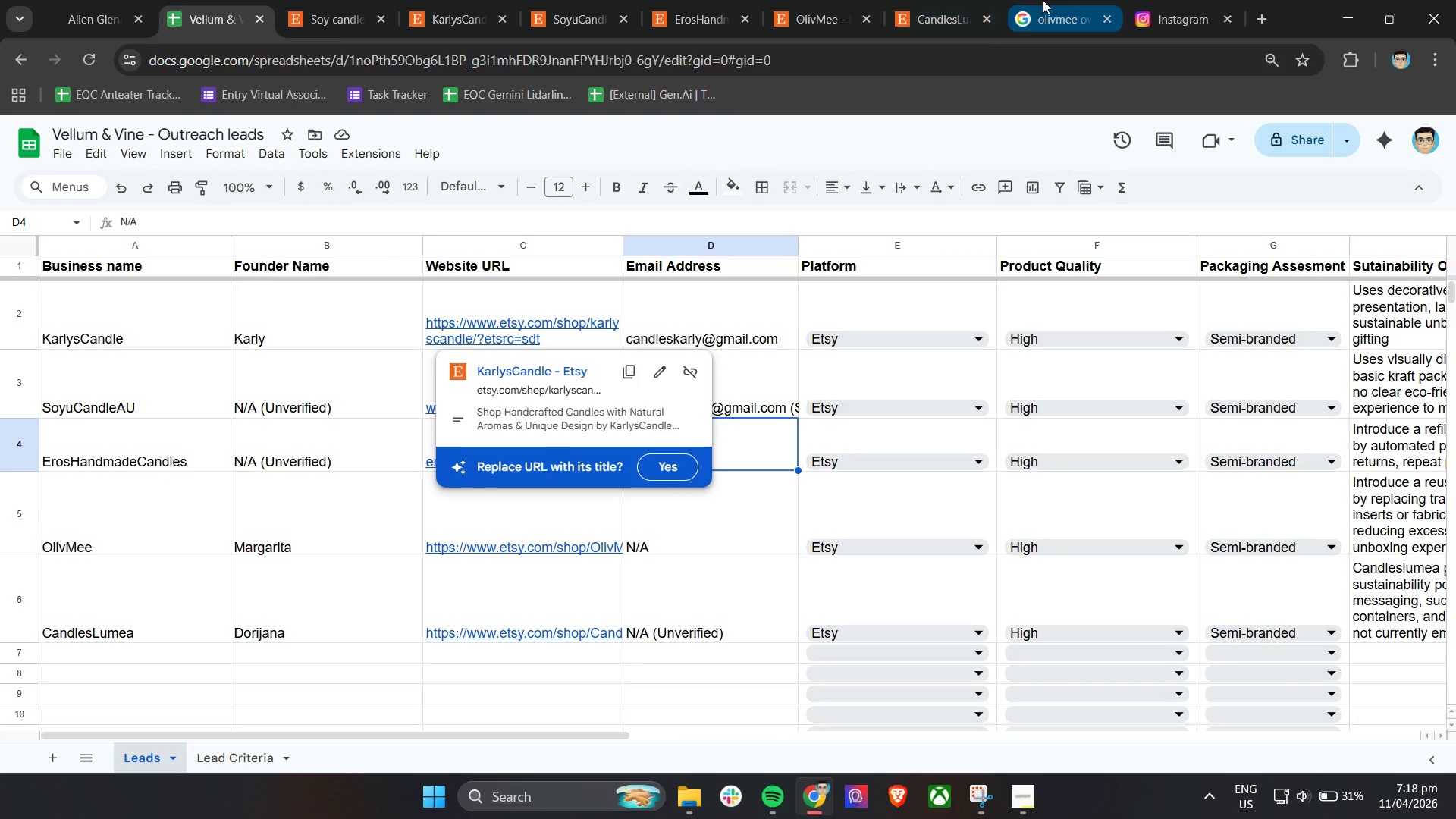 
left_click([1050, 0])
 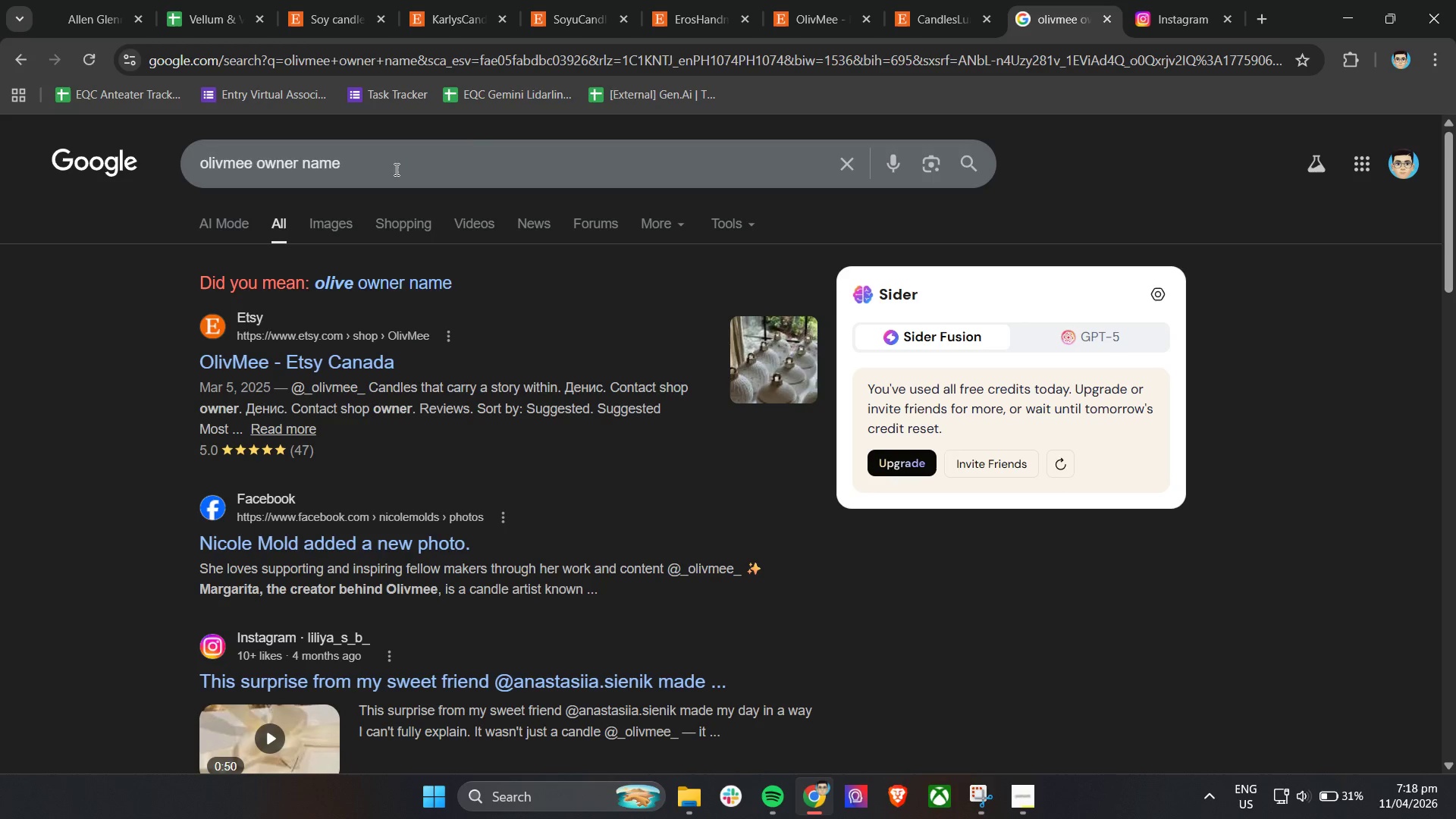 
wait(6.0)
 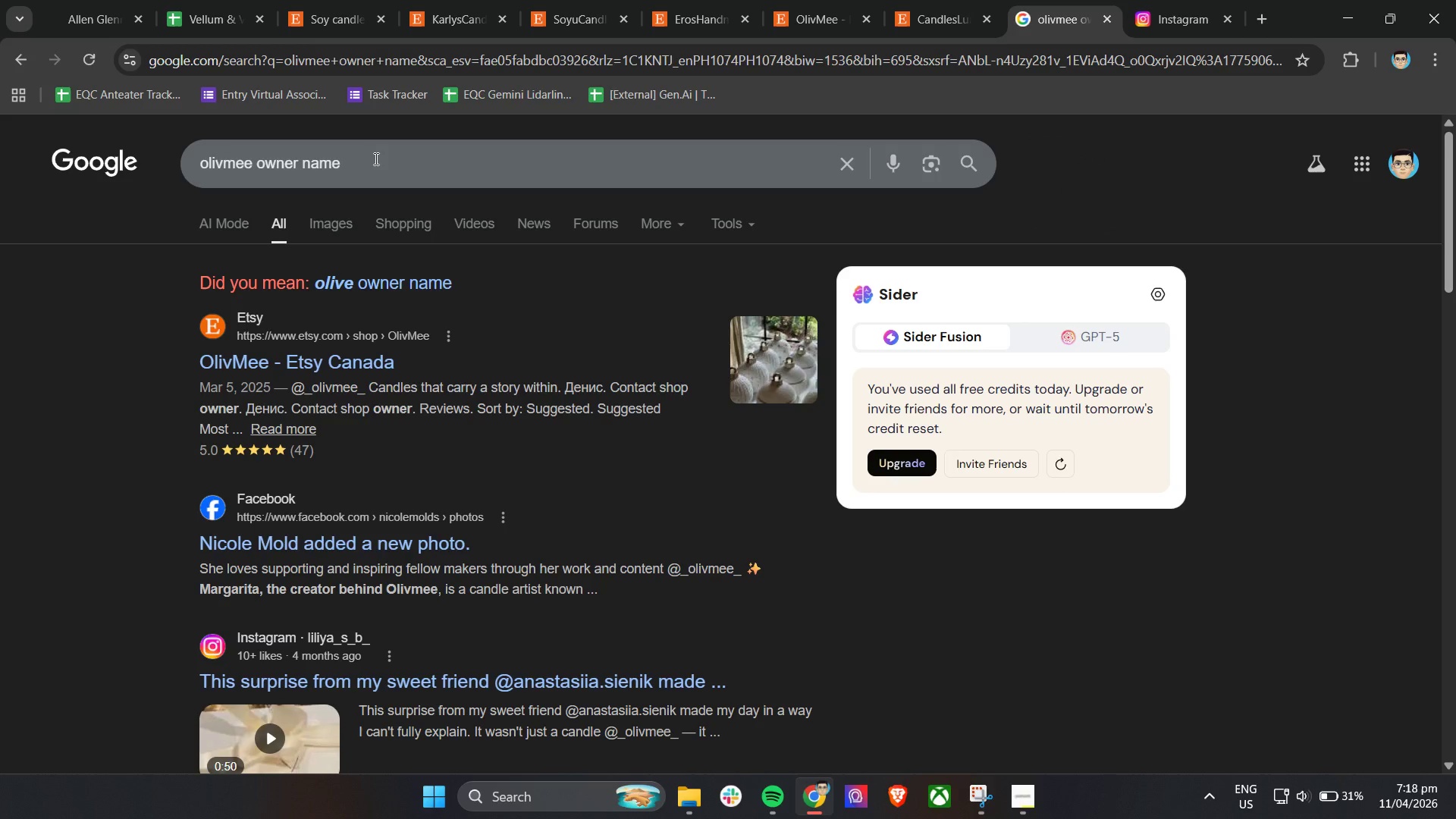 
left_click_drag(start_coordinate=[394, 158], to_coordinate=[177, 160])
 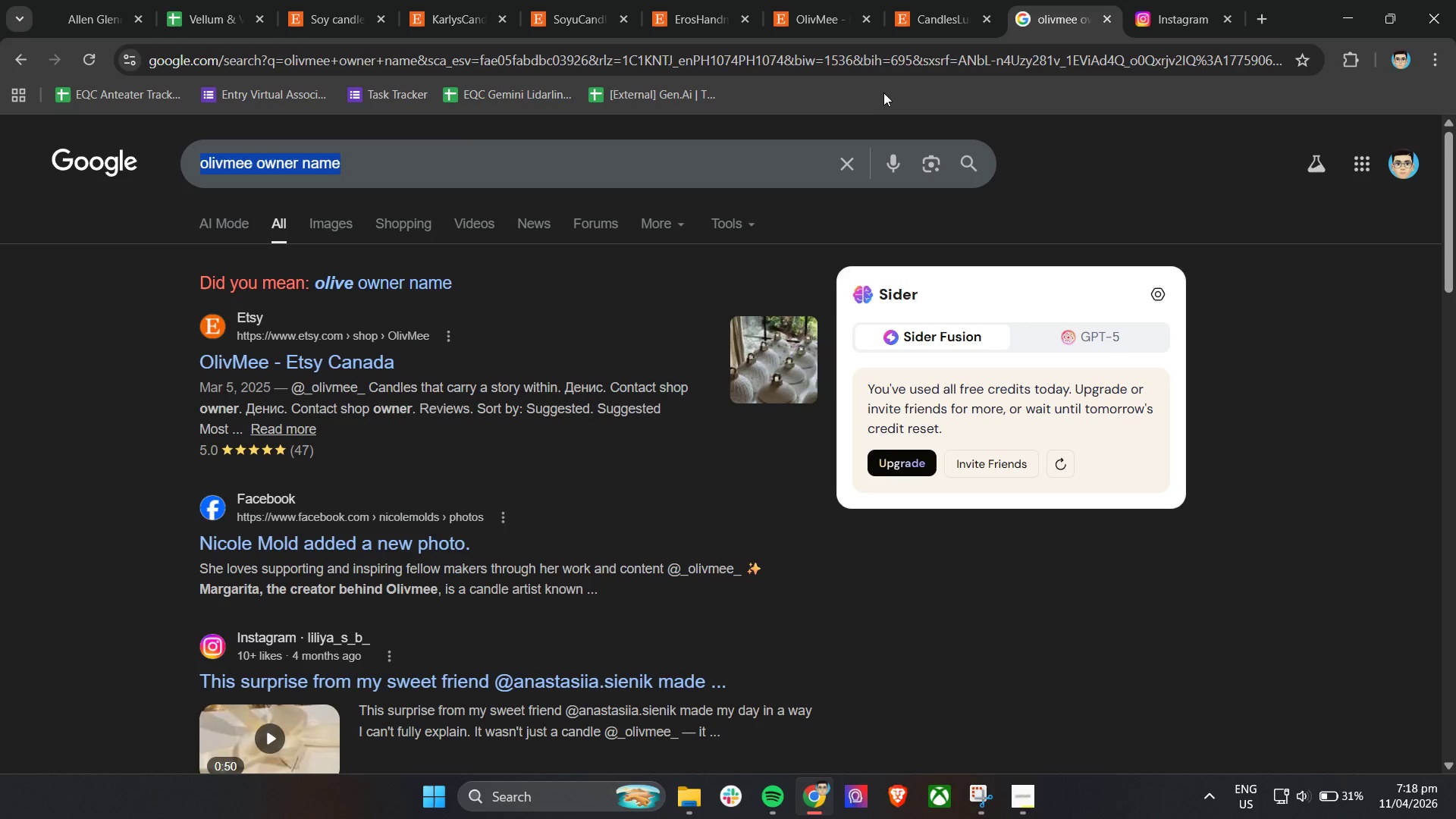 
key(Backspace)
 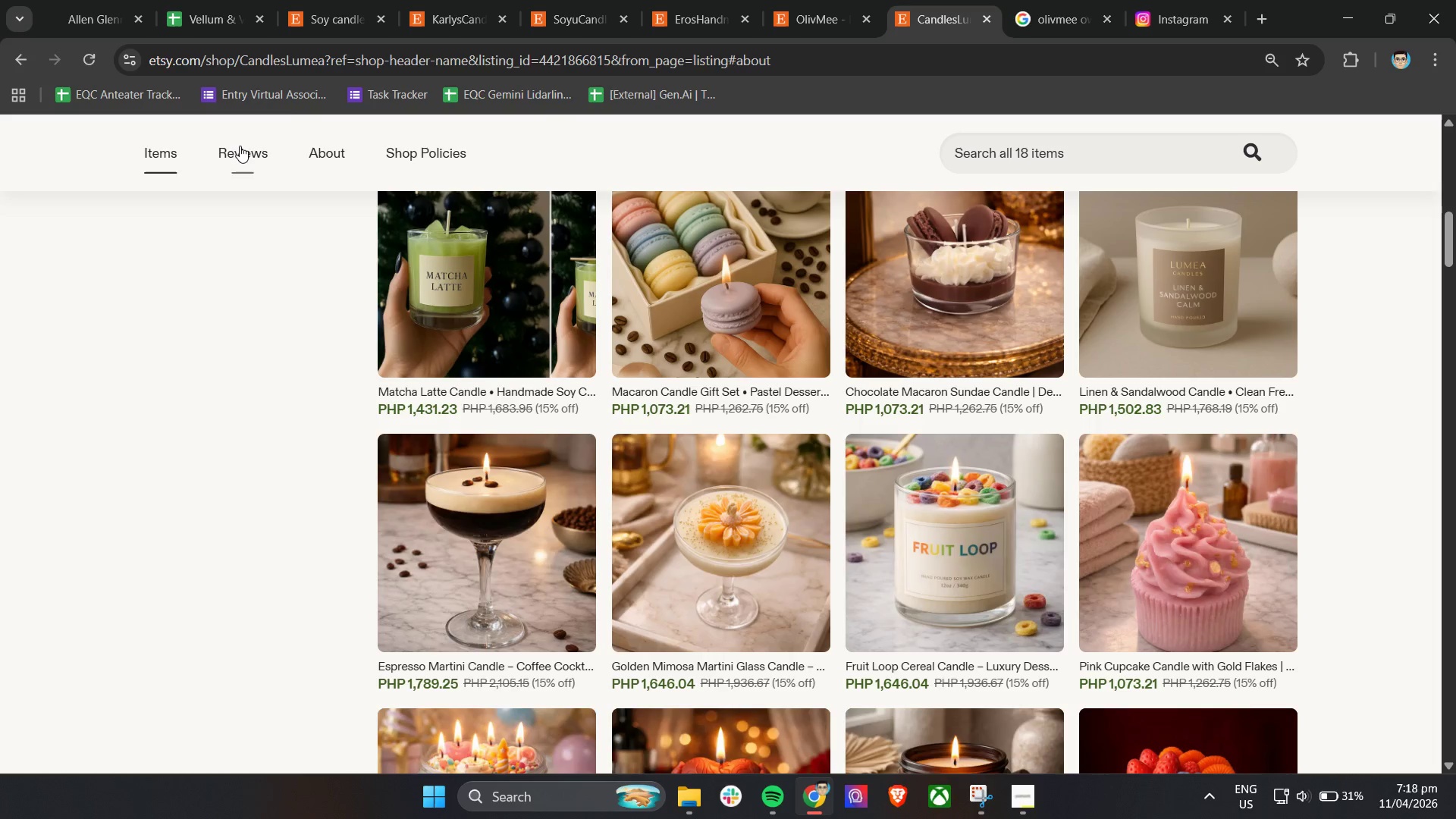 
scroll: coordinate [456, 259], scroll_direction: up, amount: 18.0
 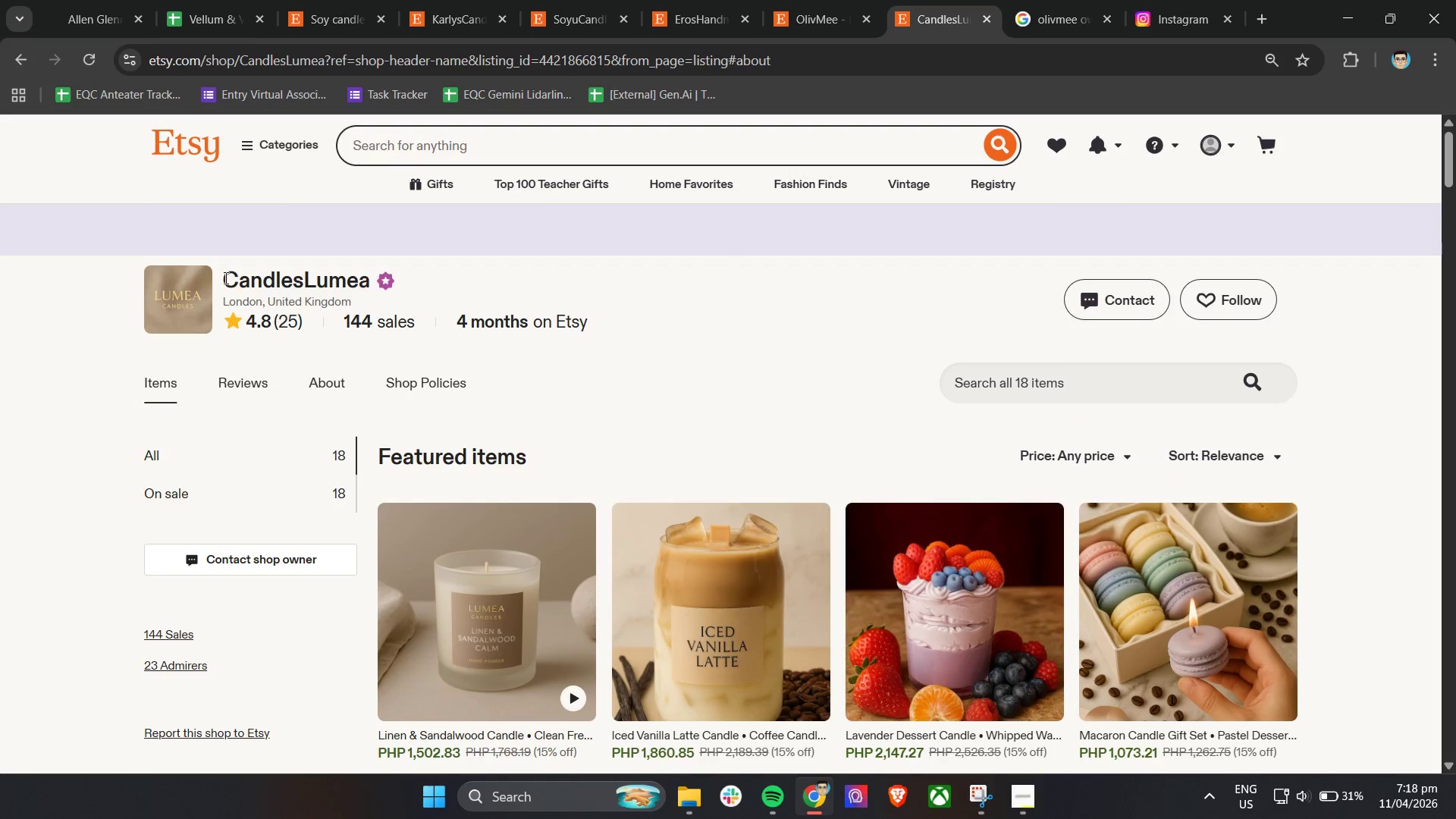 
left_click_drag(start_coordinate=[223, 278], to_coordinate=[369, 282])
 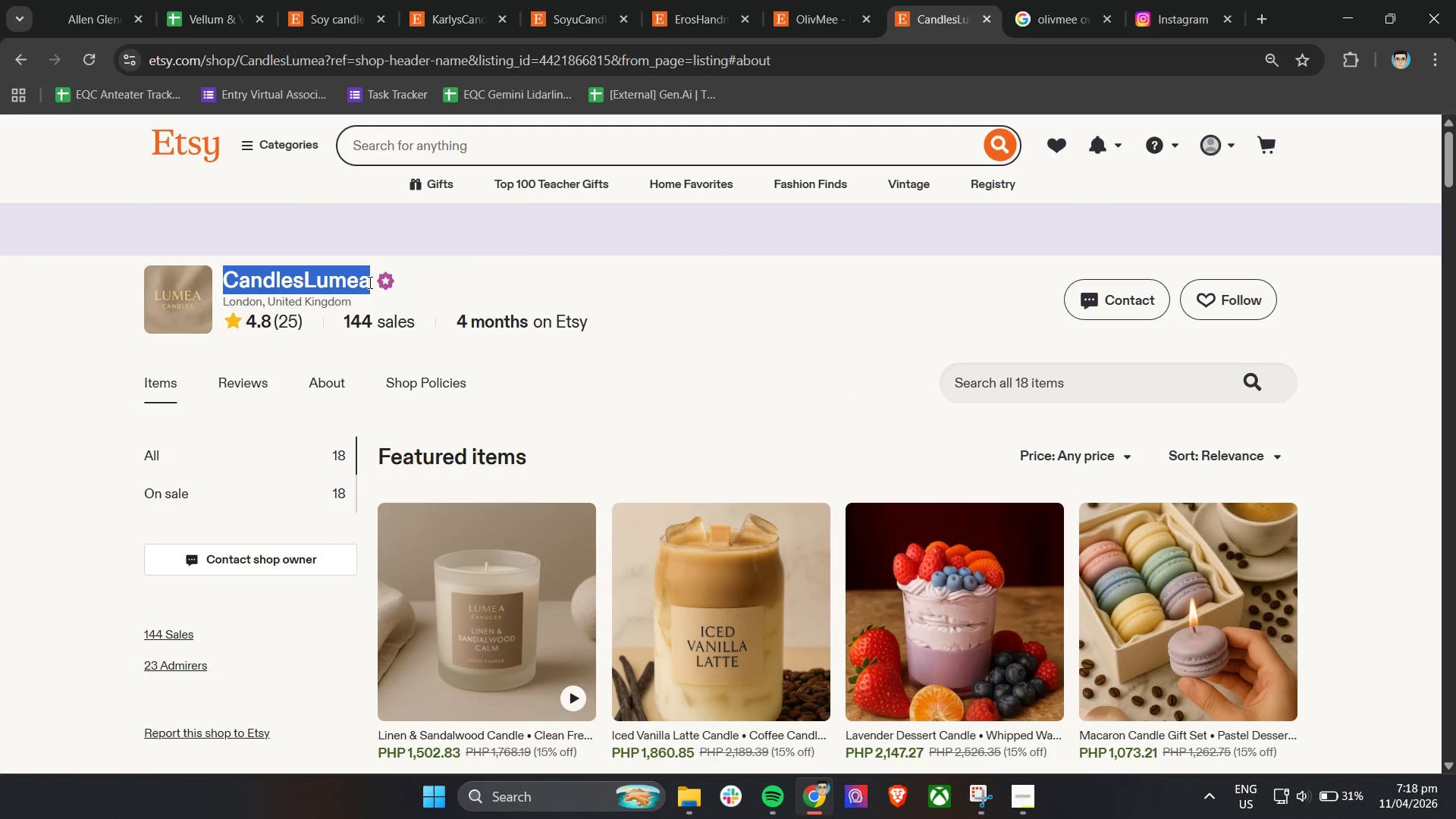 
key(Control+C)
 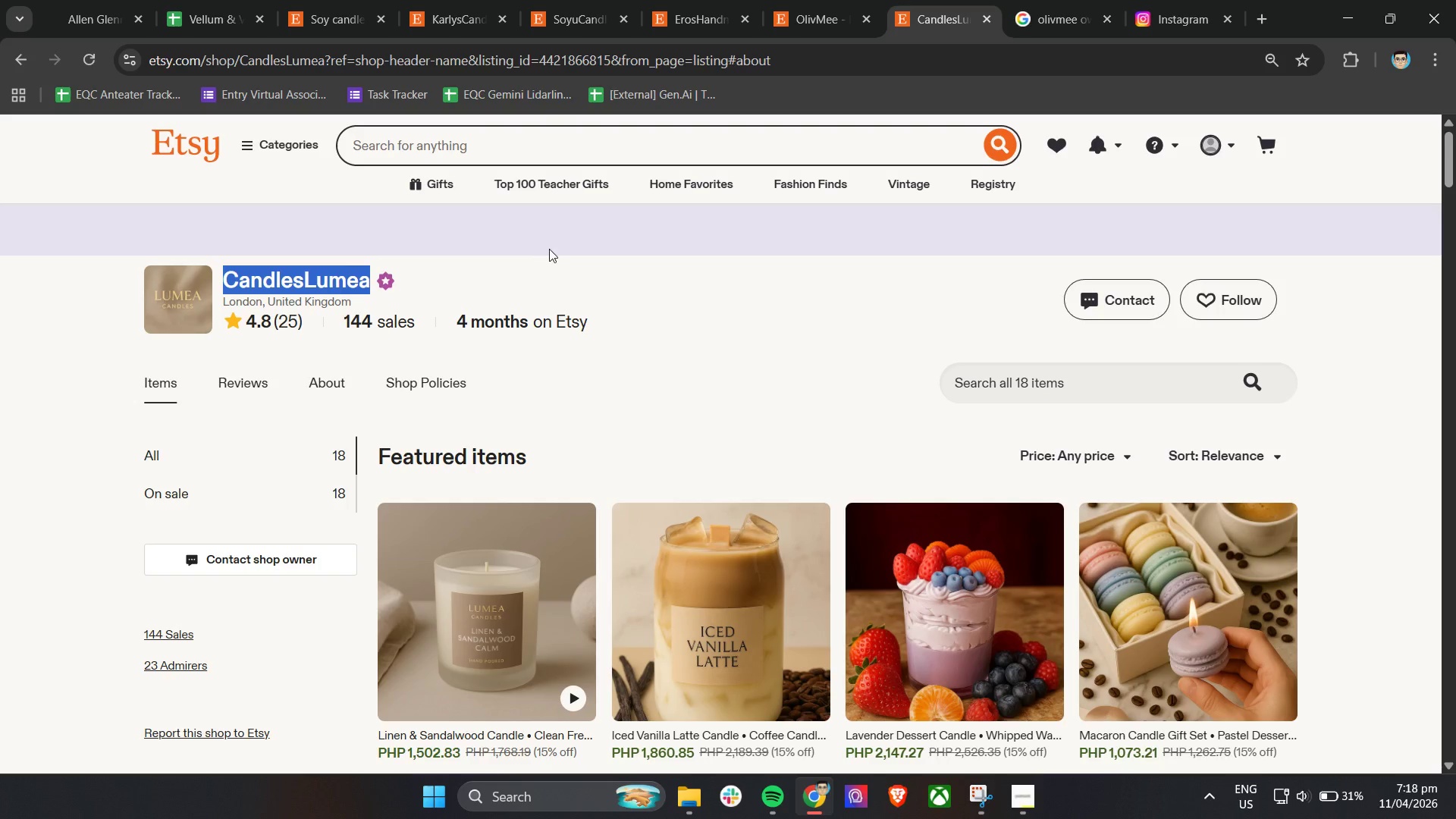 
key(Control+C)
 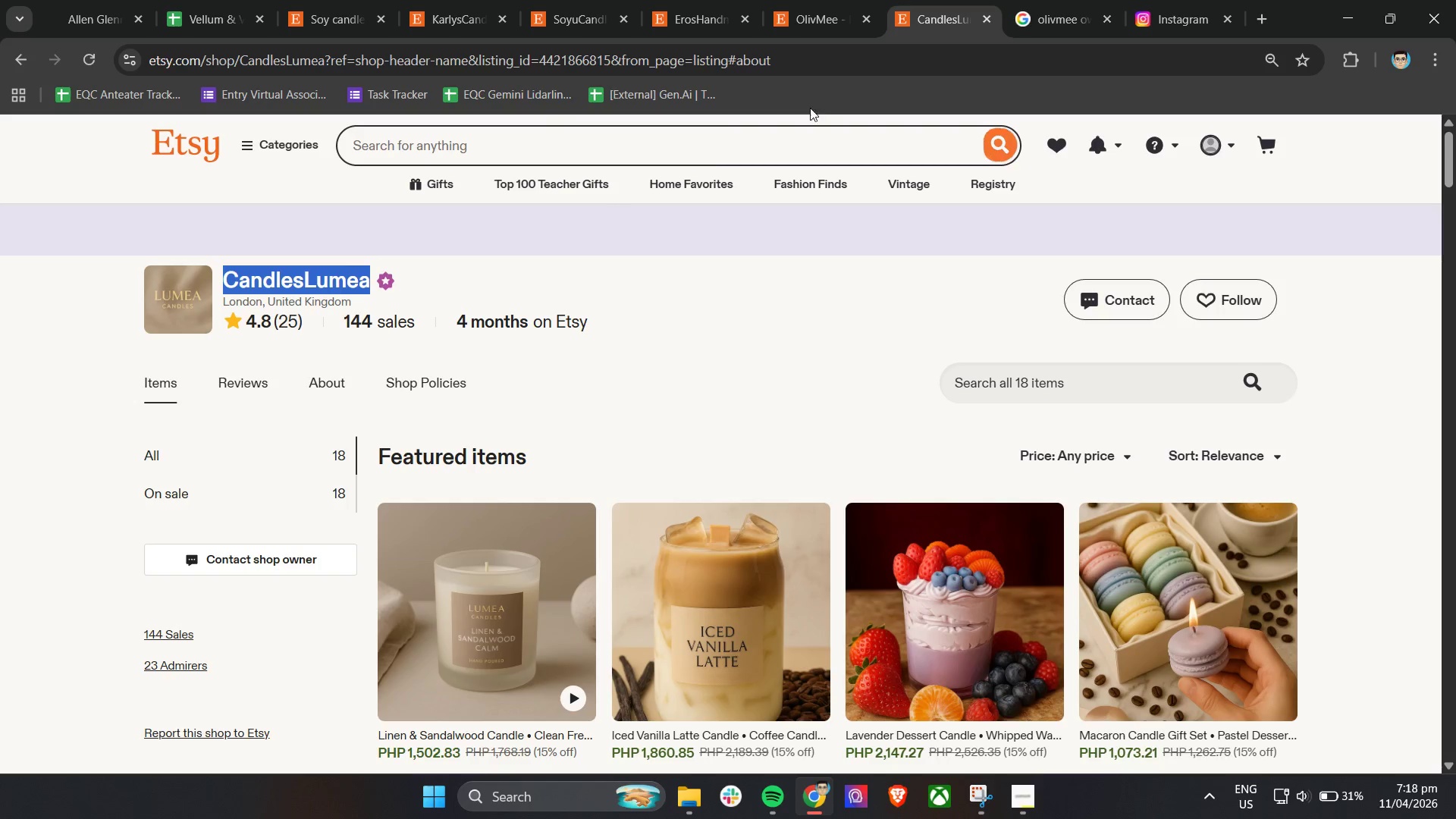 
key(Control+C)
 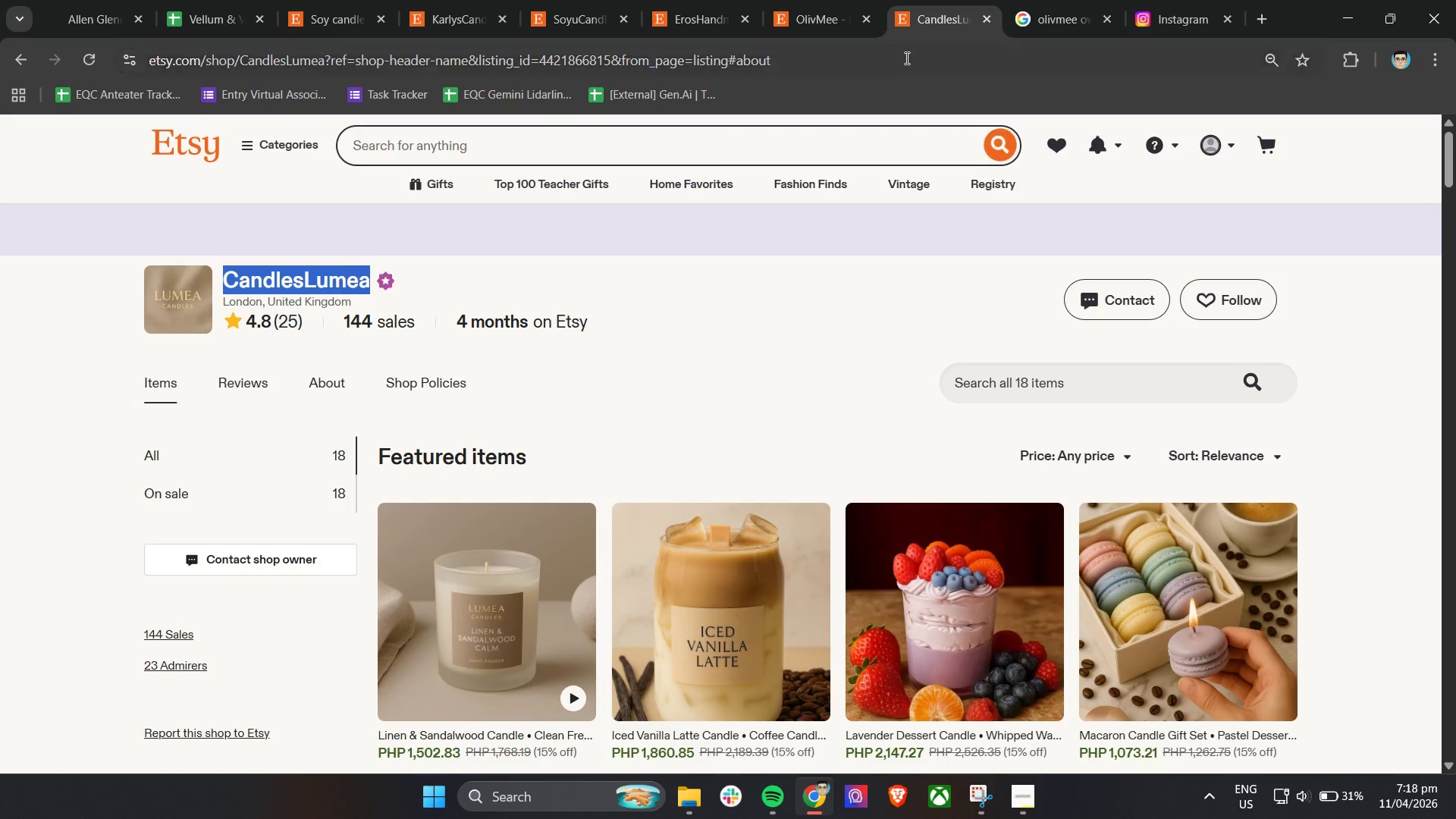 
key(Control+C)
 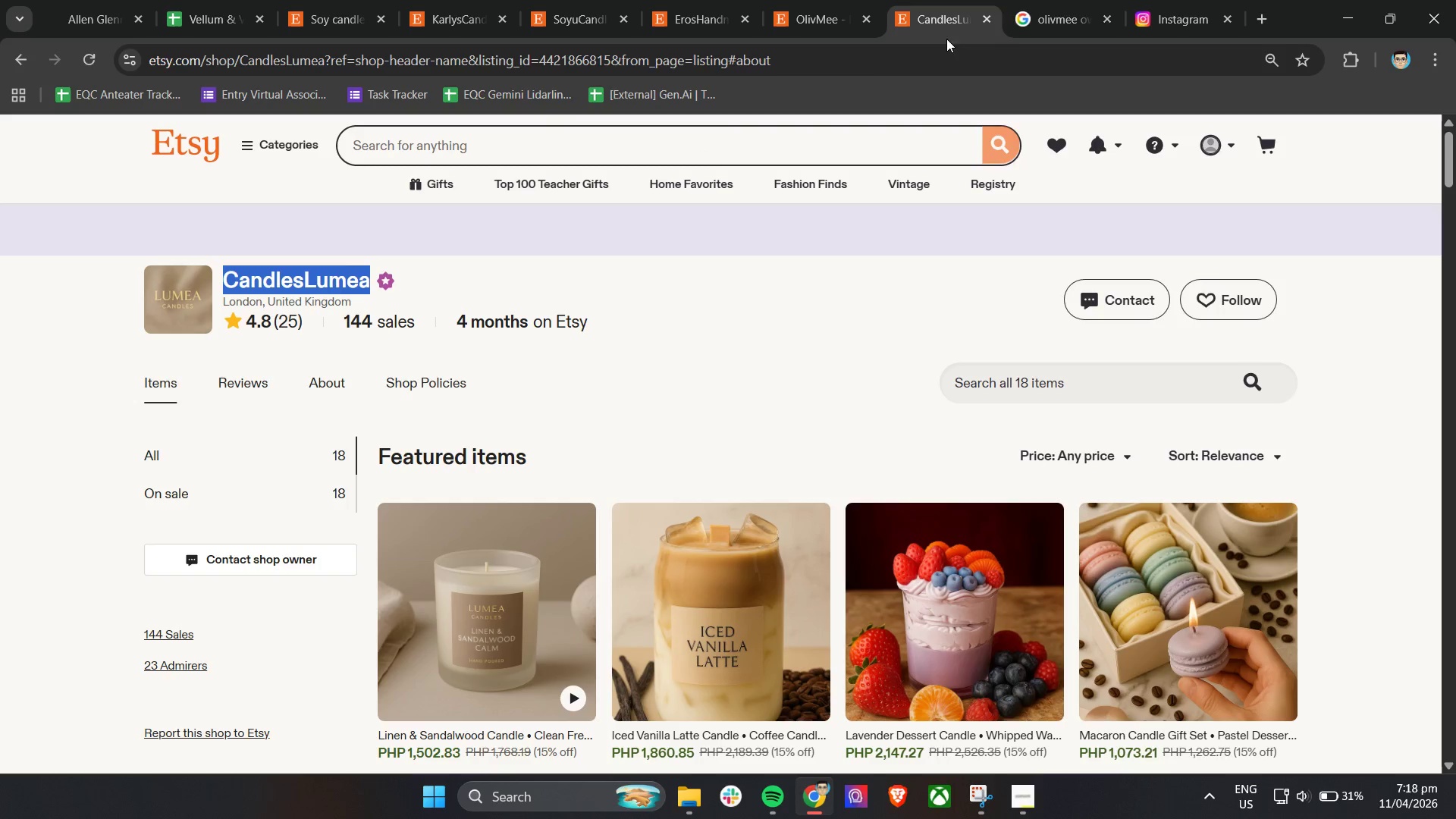 
left_click([1051, 0])
 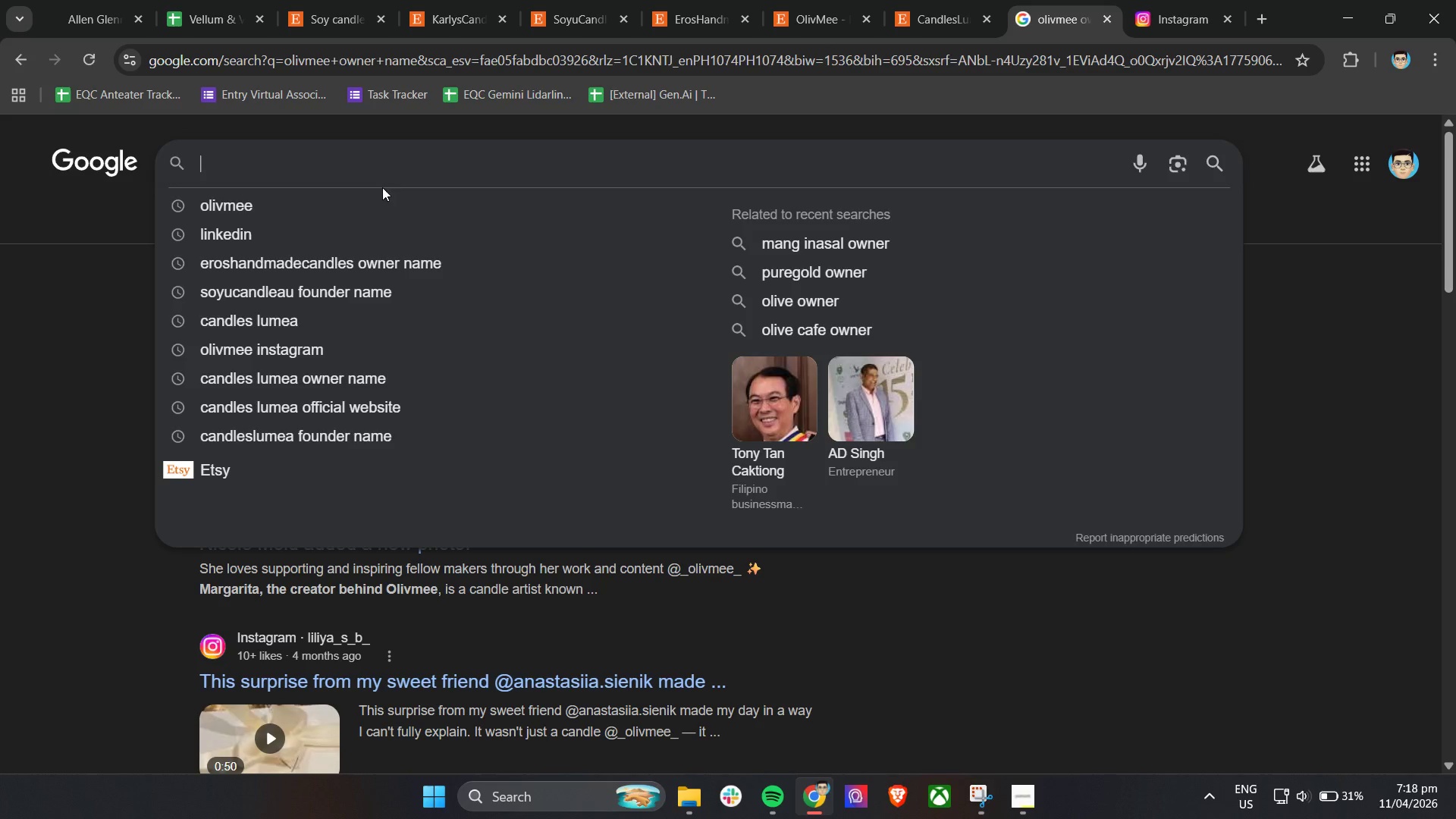 
key(Control+ControlLeft)
 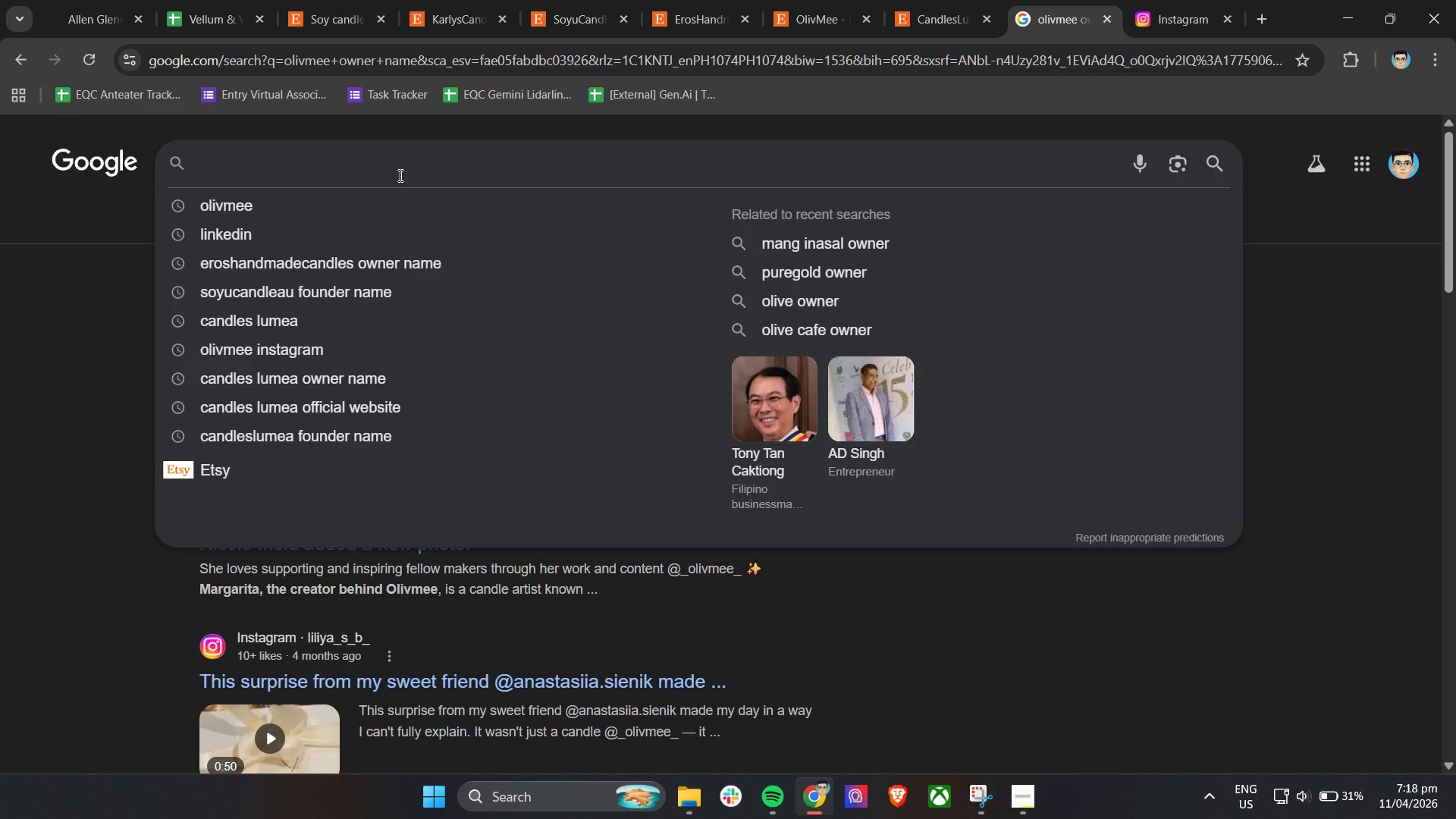 
key(Control+V)
 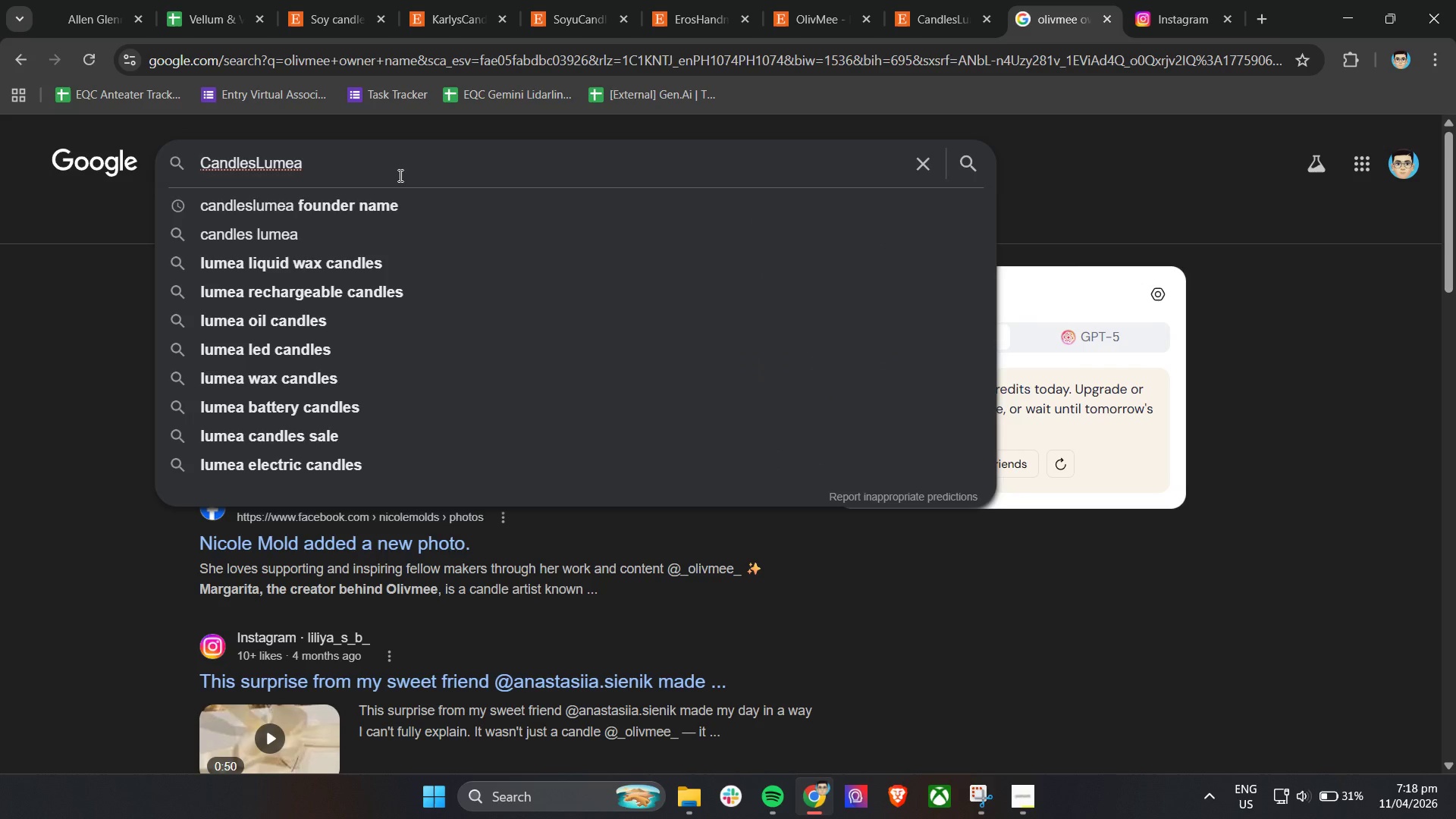 
key(Control+Enter)
 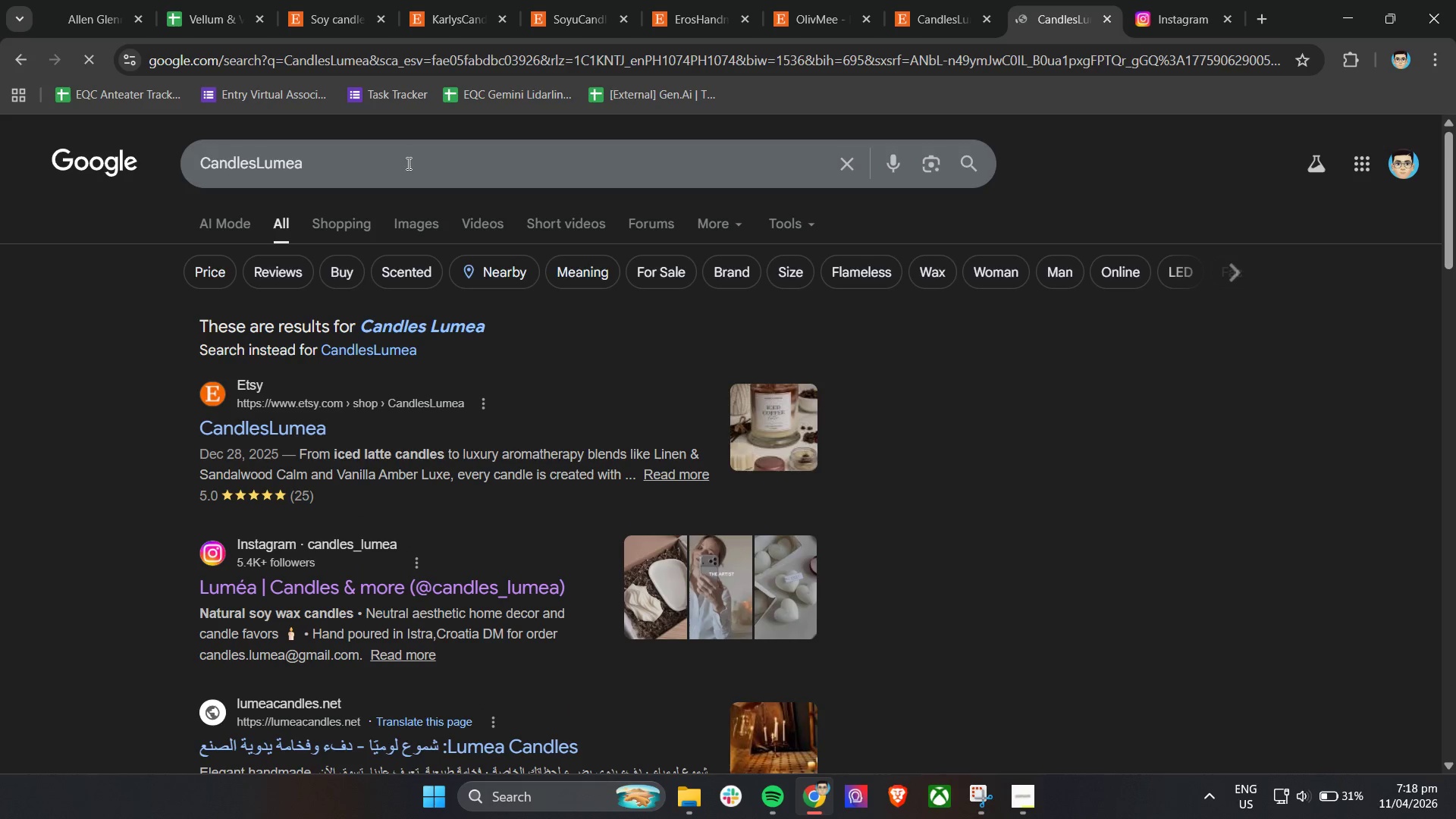 
left_click([410, 159])
 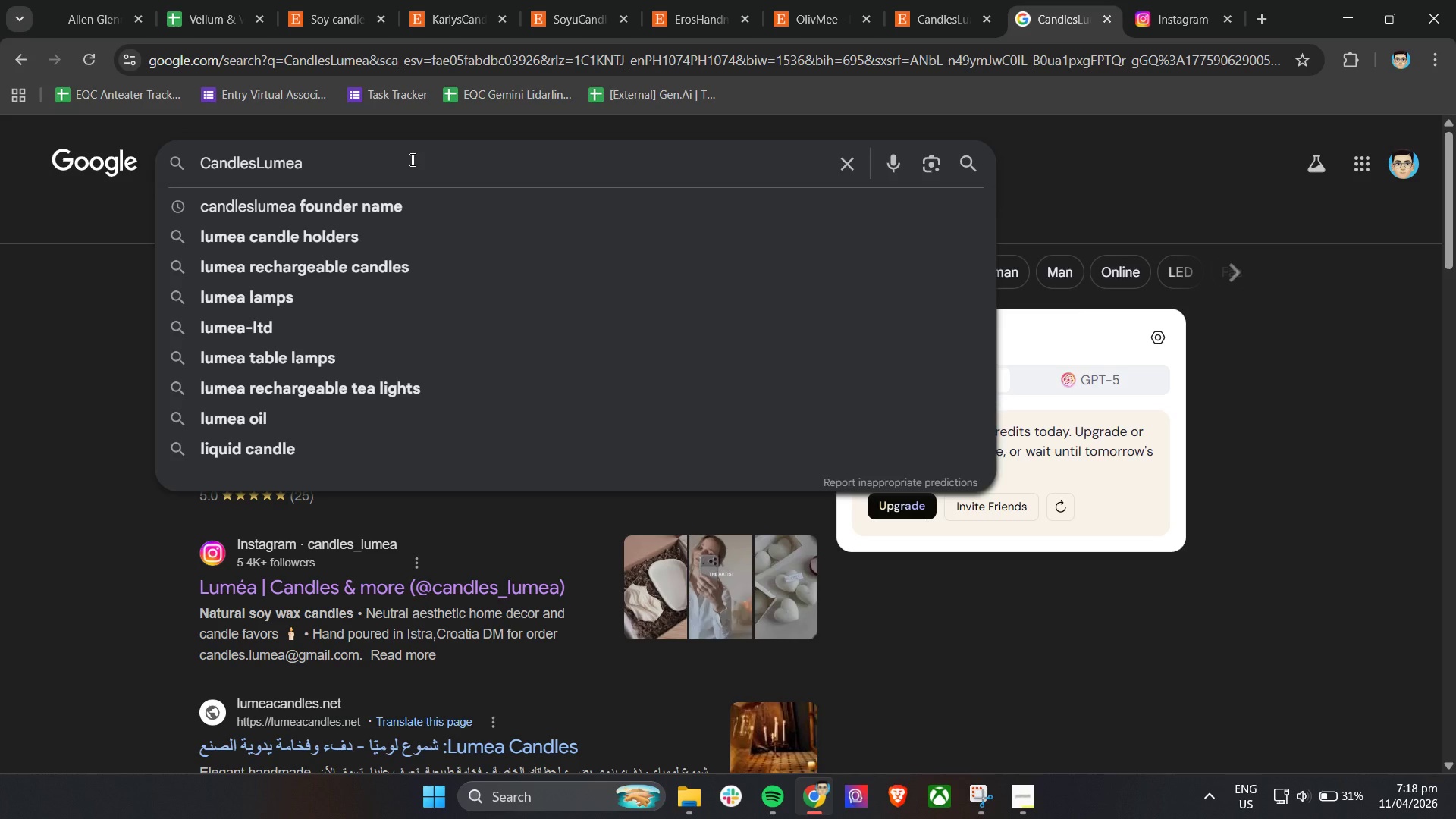 
left_click([346, 215])
 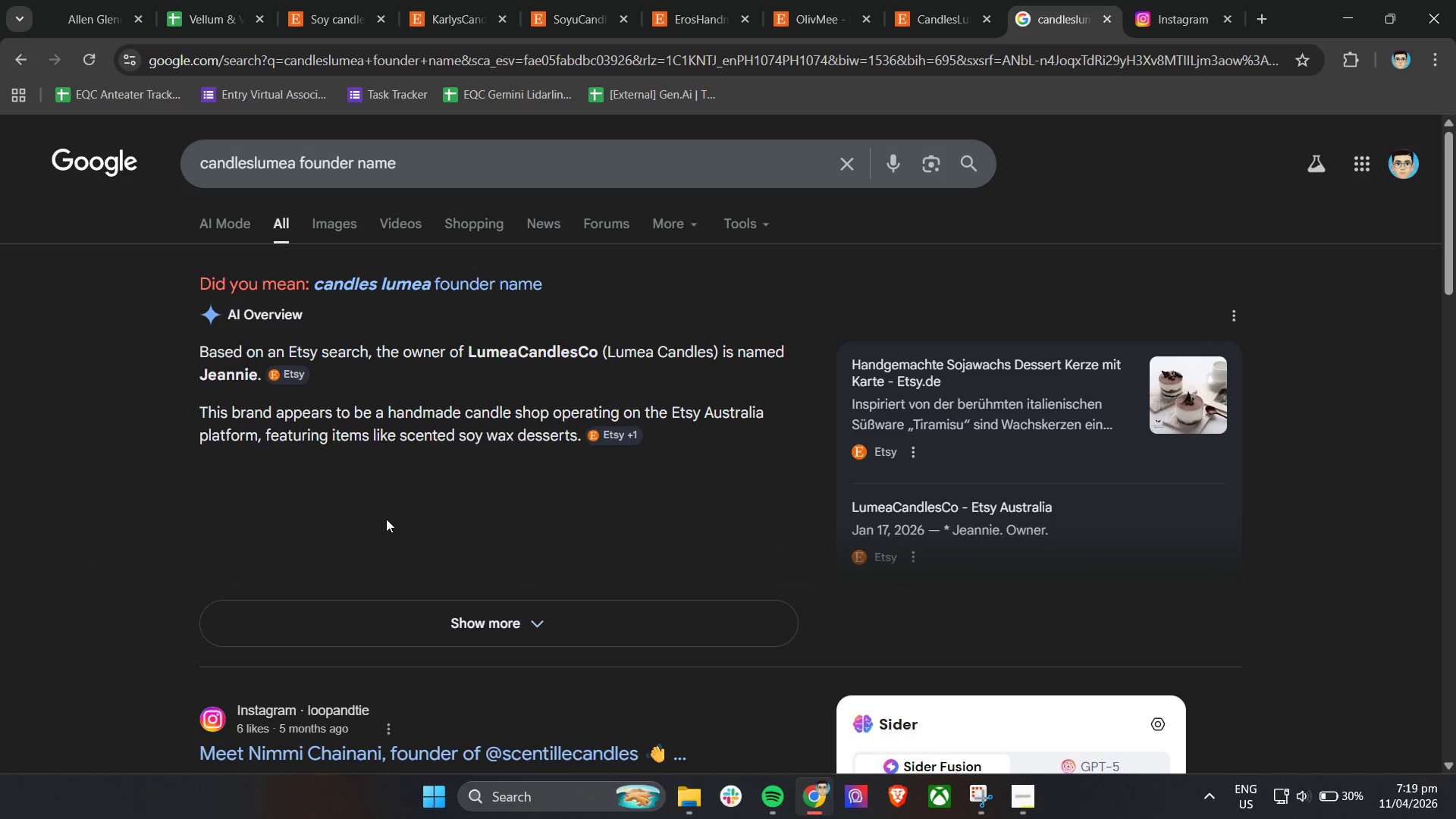 
wait(10.58)
 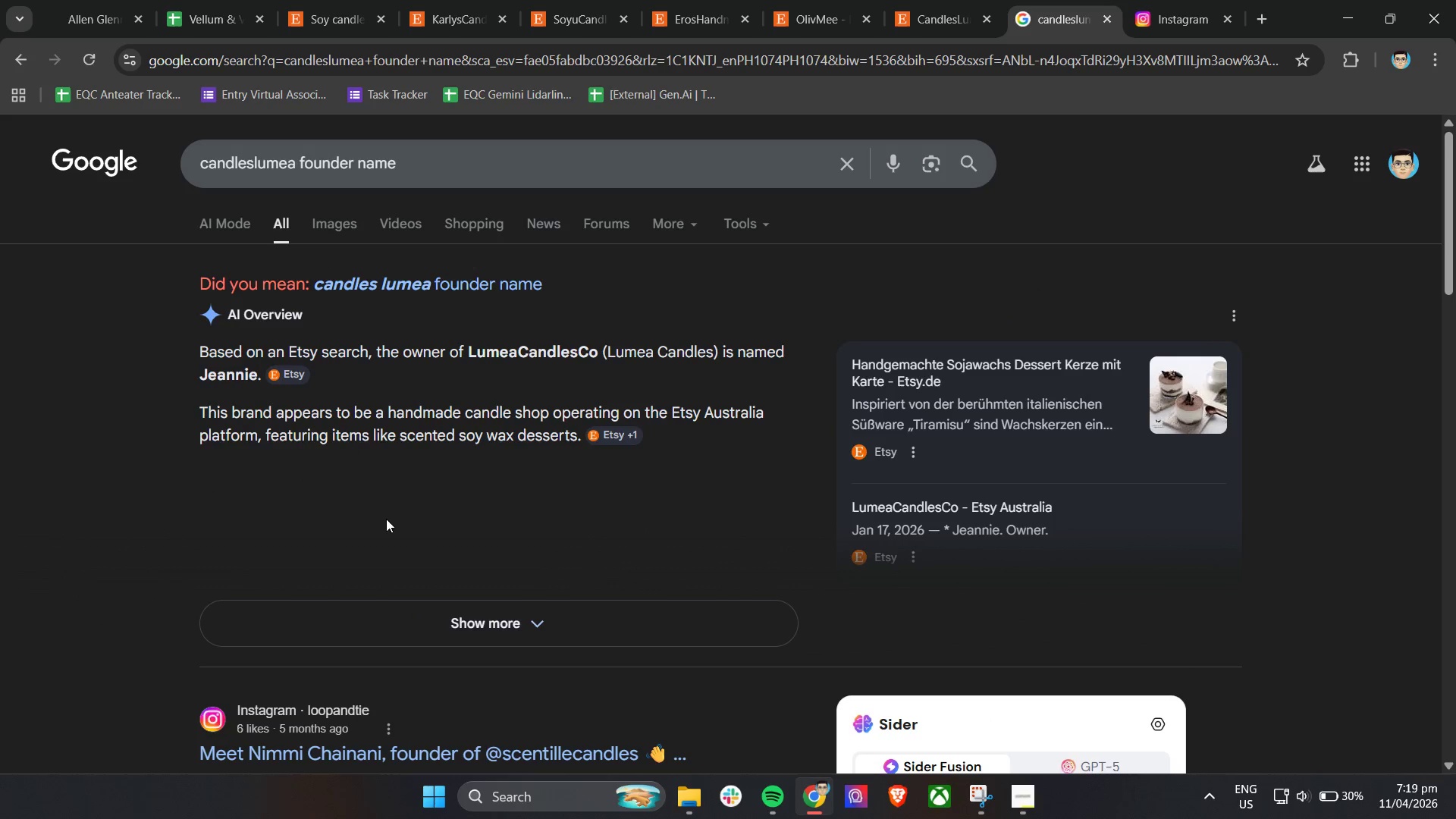 
left_click([299, 376])
 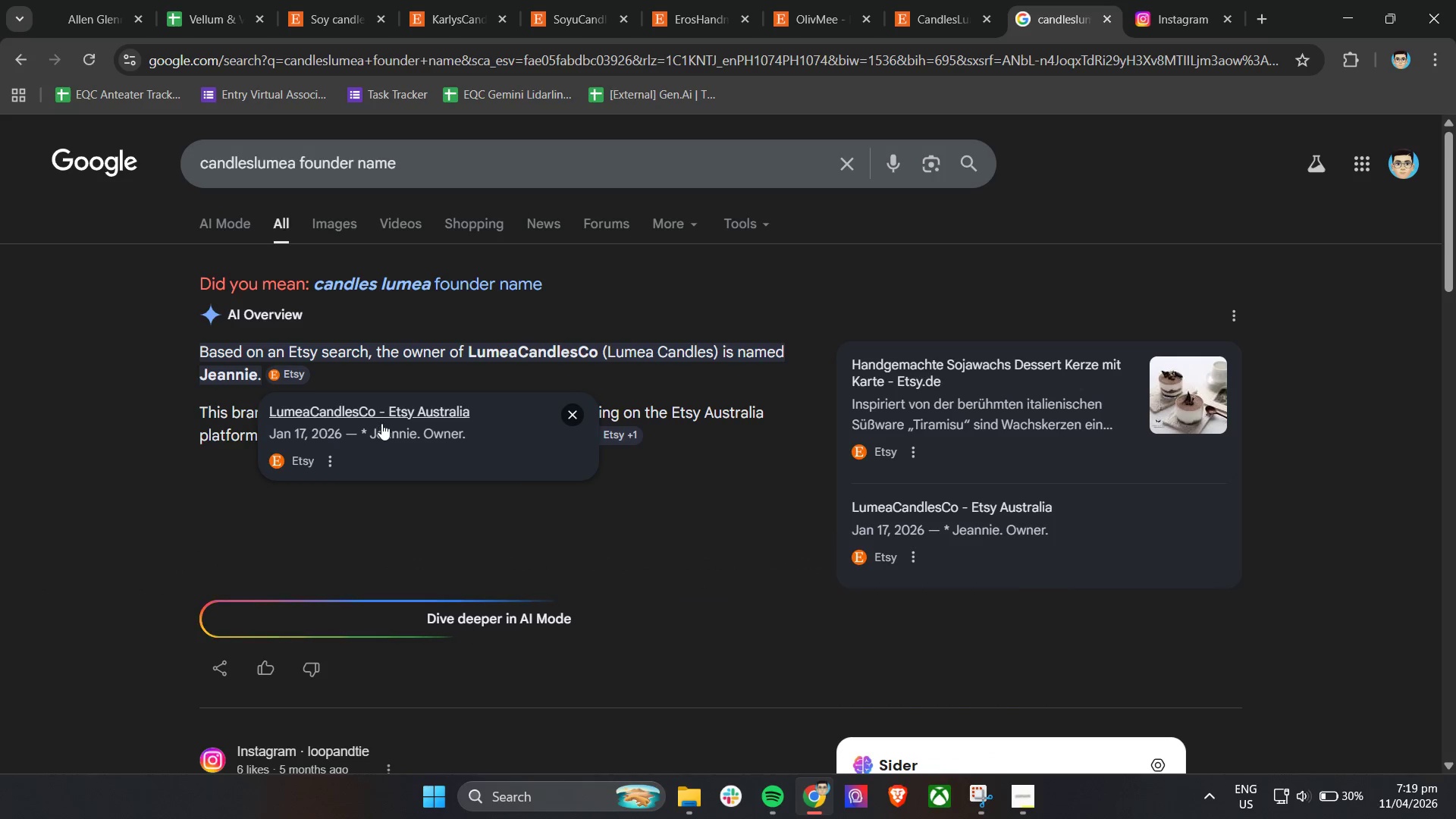 
right_click([381, 423])
 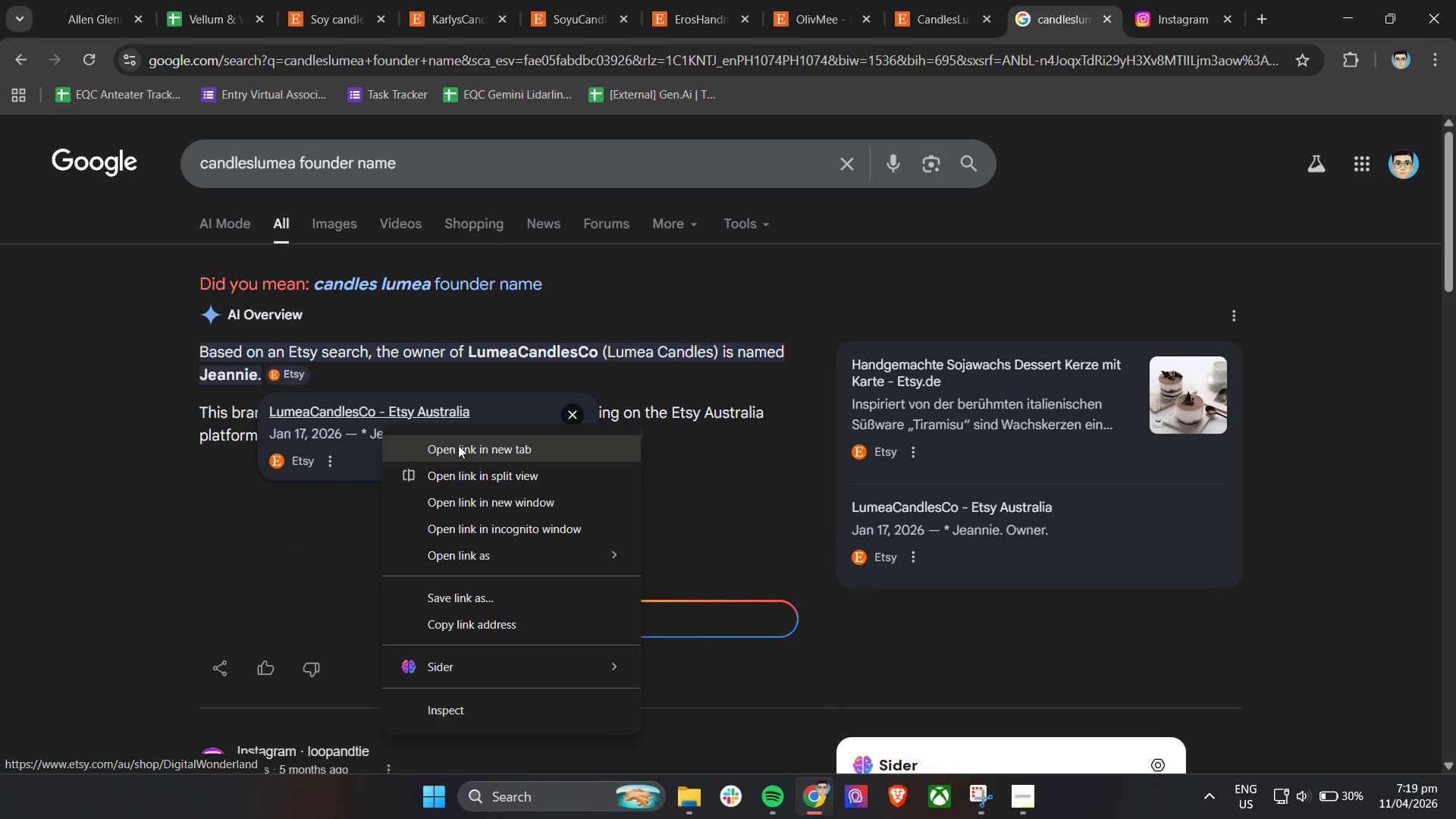 
left_click([458, 455])
 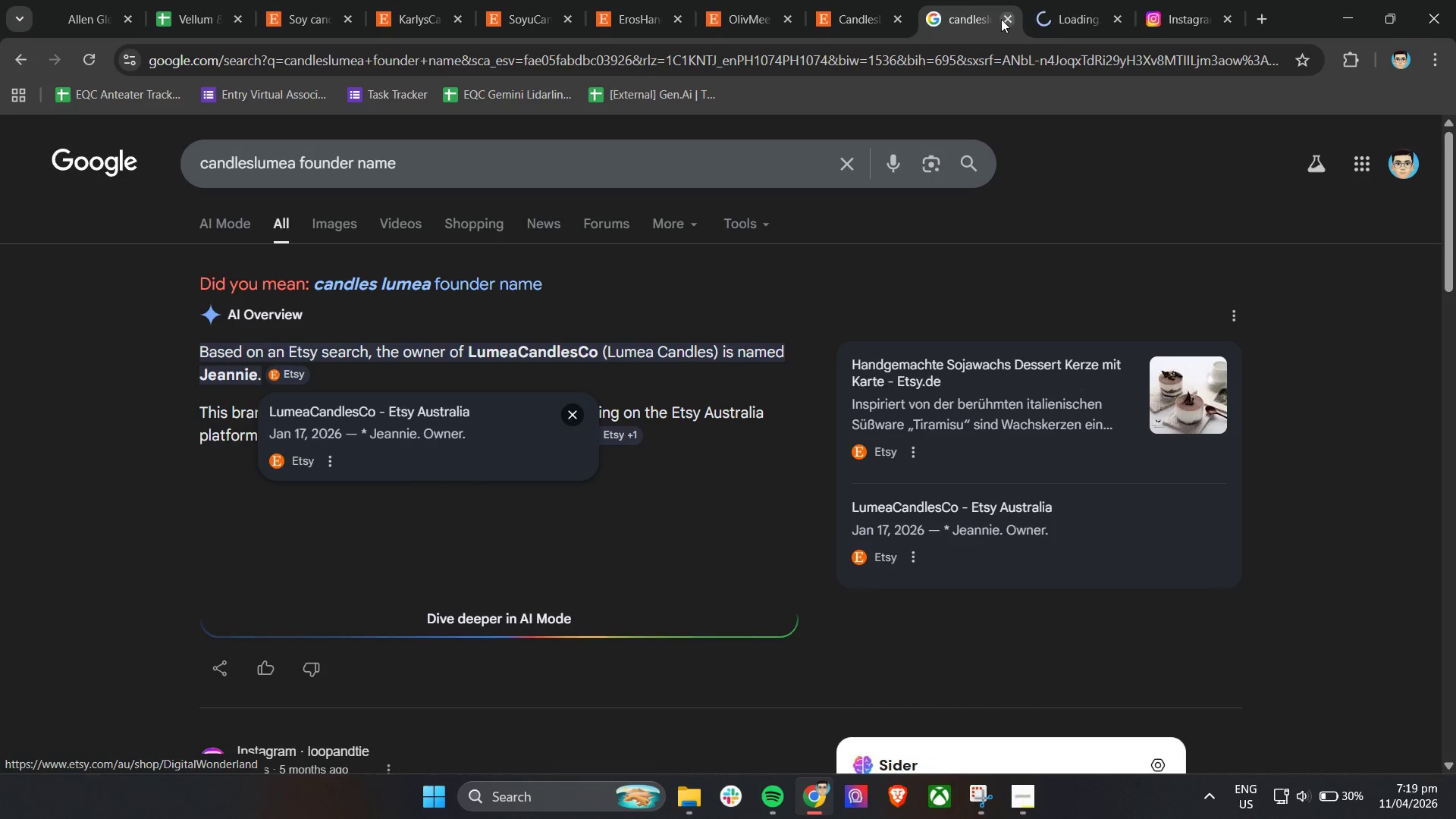 
left_click([1071, 0])
 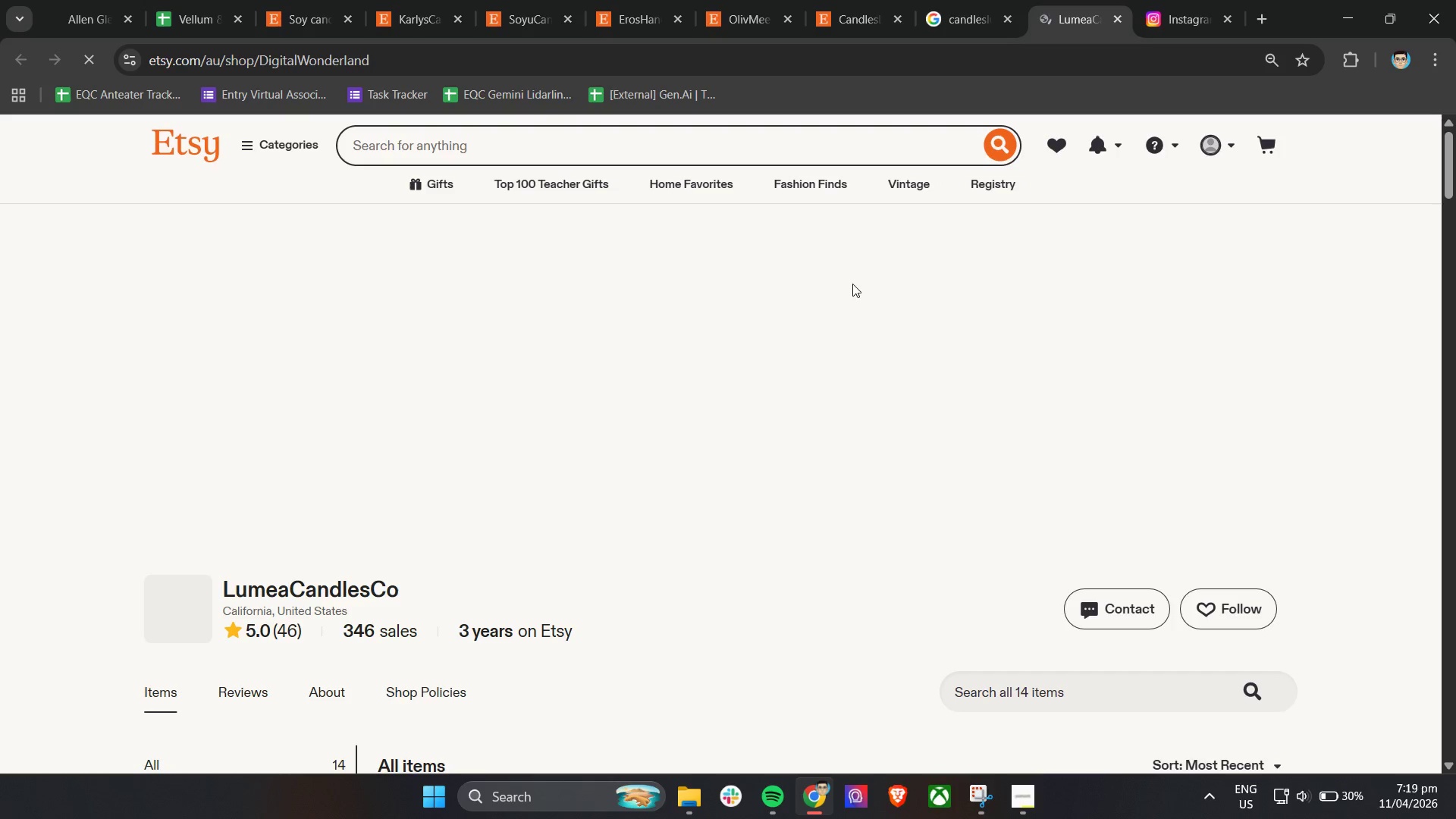 
scroll: coordinate [646, 387], scroll_direction: down, amount: 4.0
 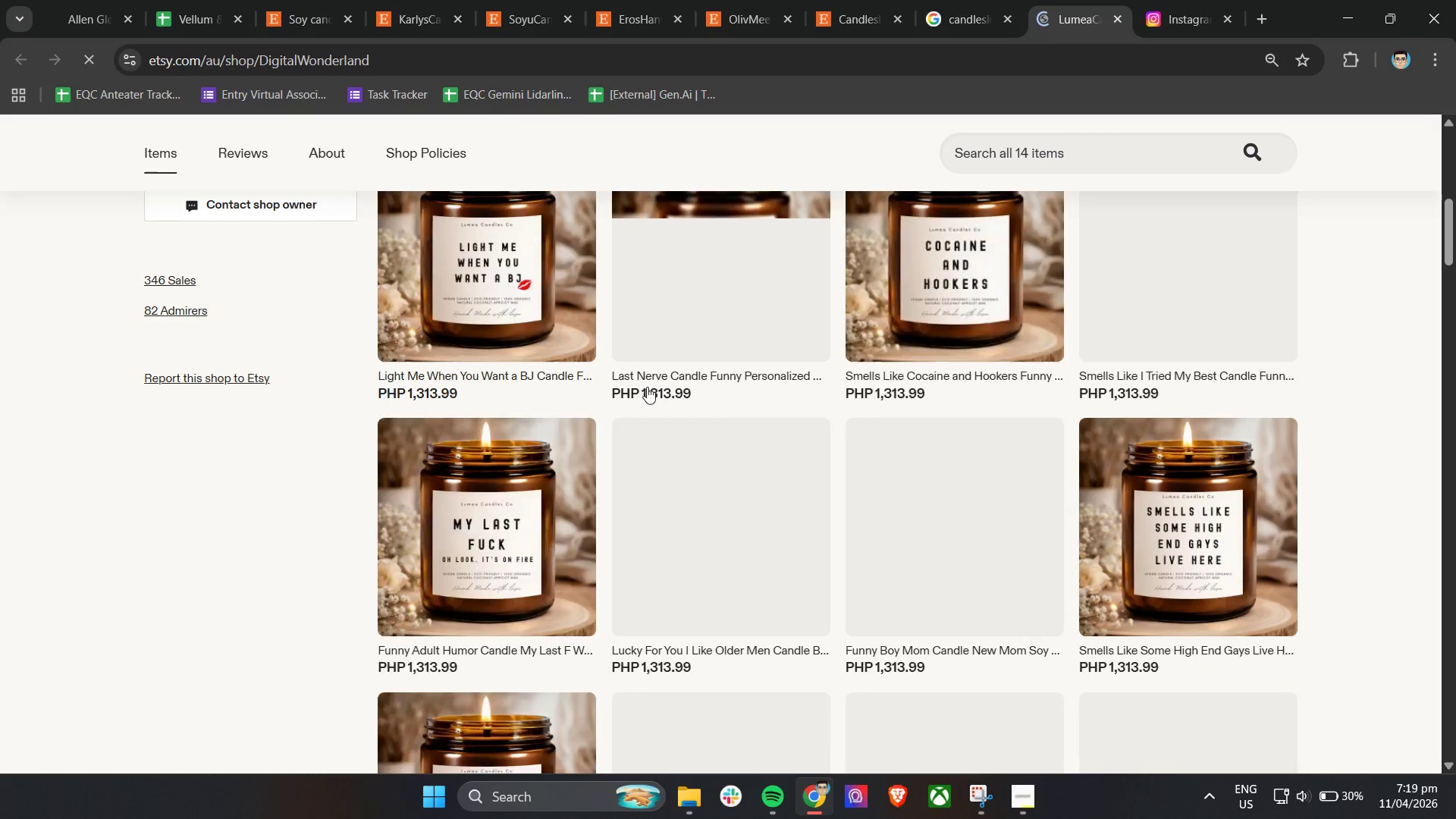 
scroll: coordinate [651, 379], scroll_direction: up, amount: 7.0
 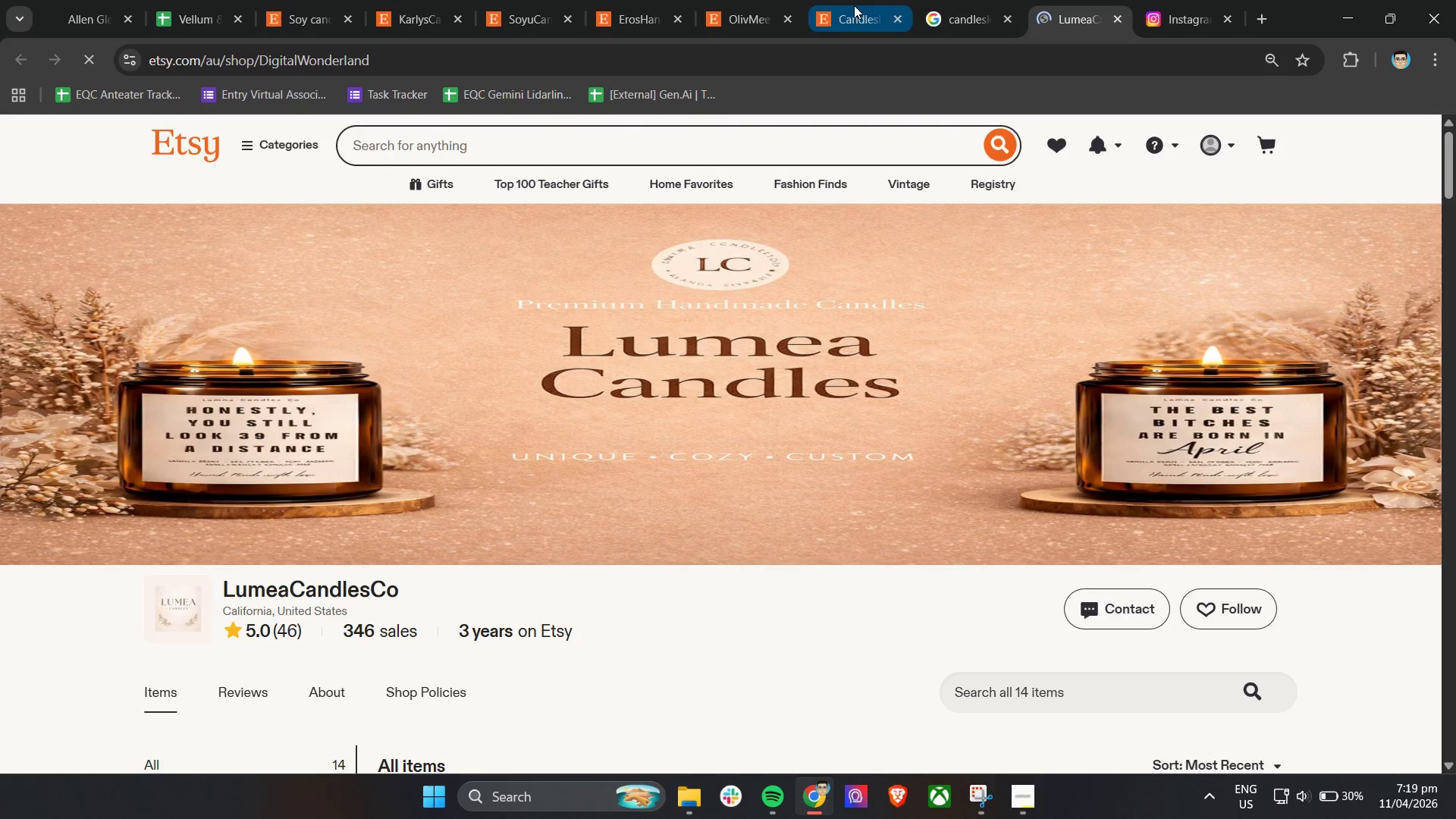 
left_click([854, 5])
 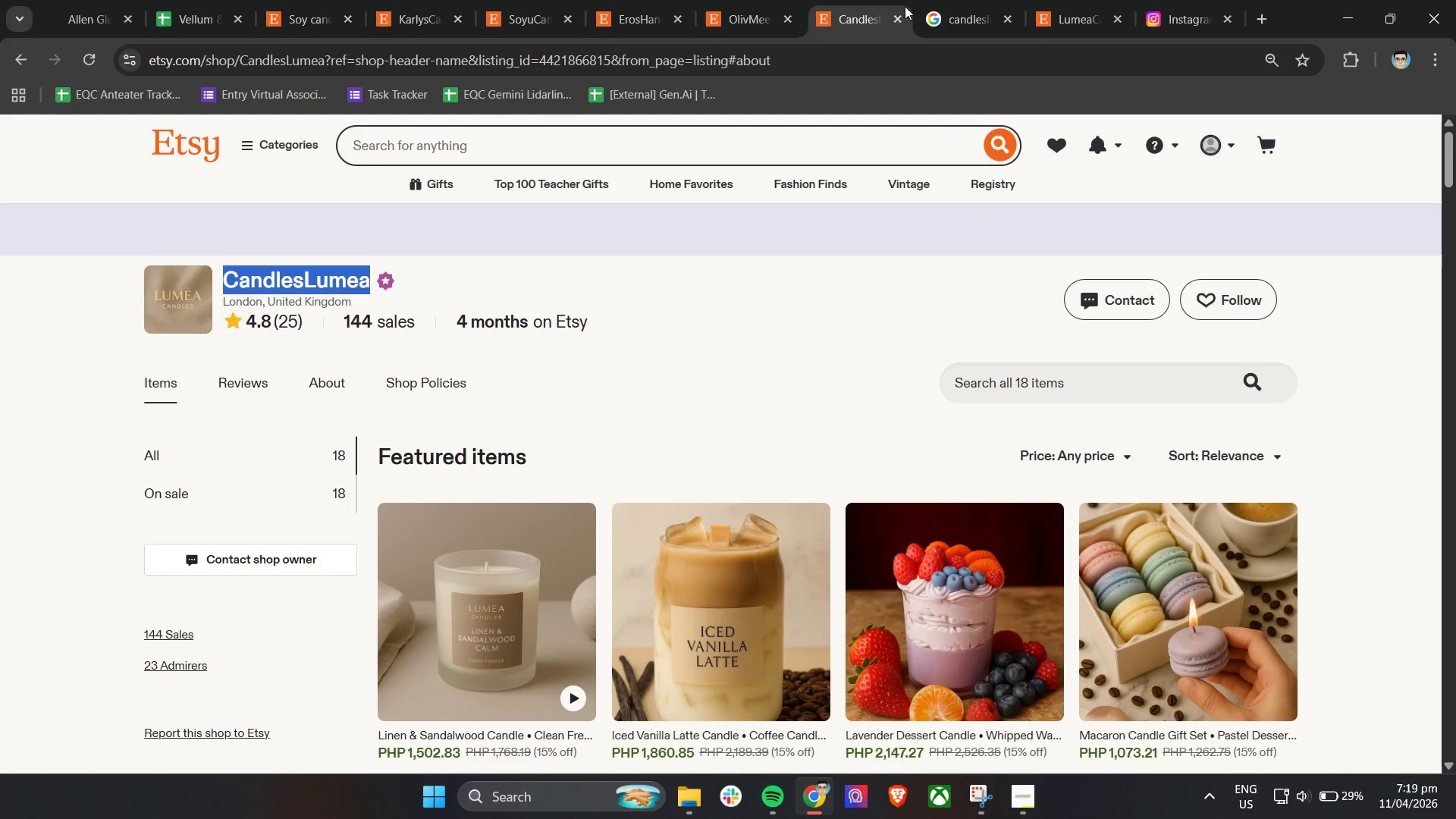 
left_click([1074, 0])
 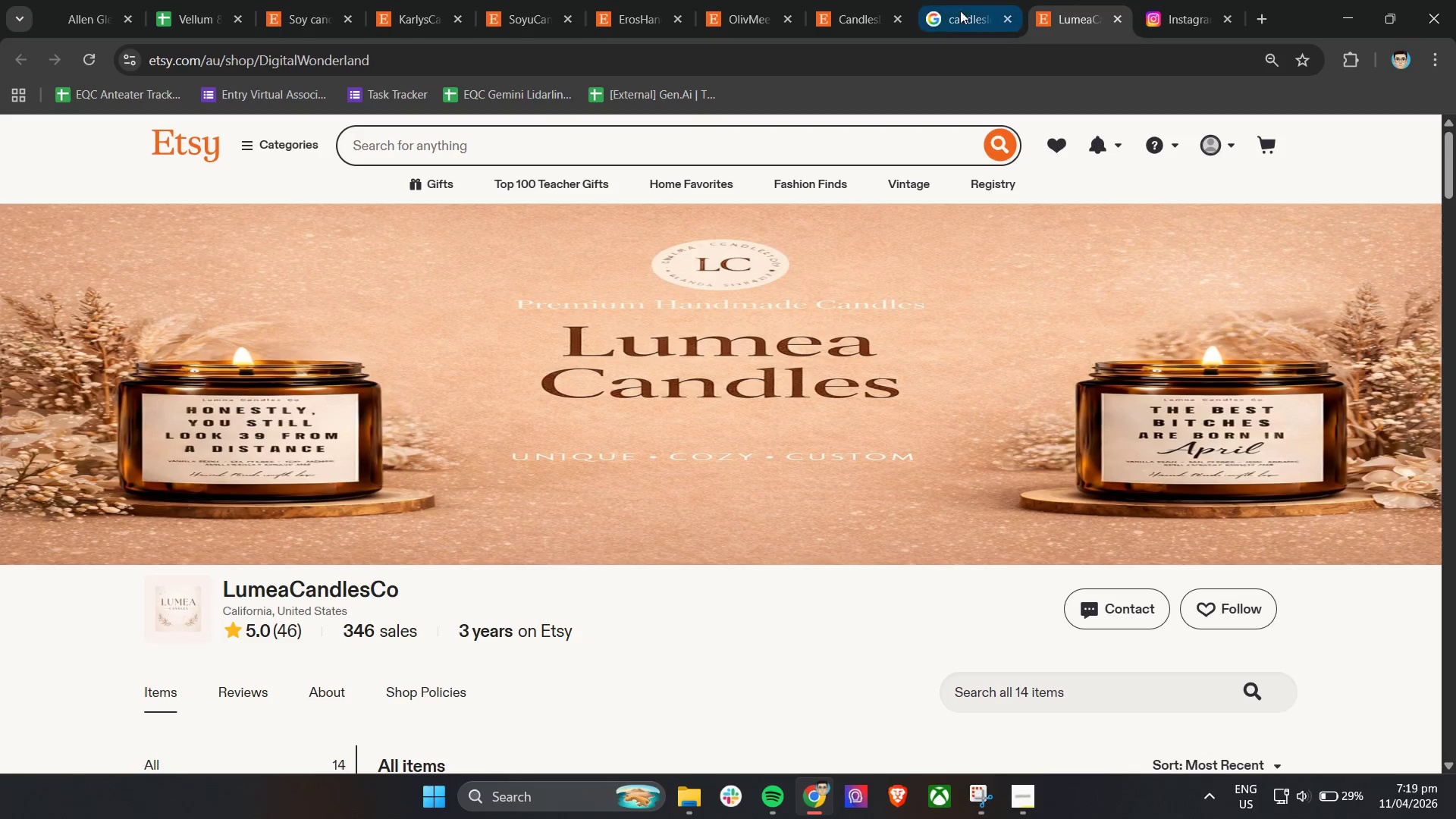 
left_click([848, 12])
 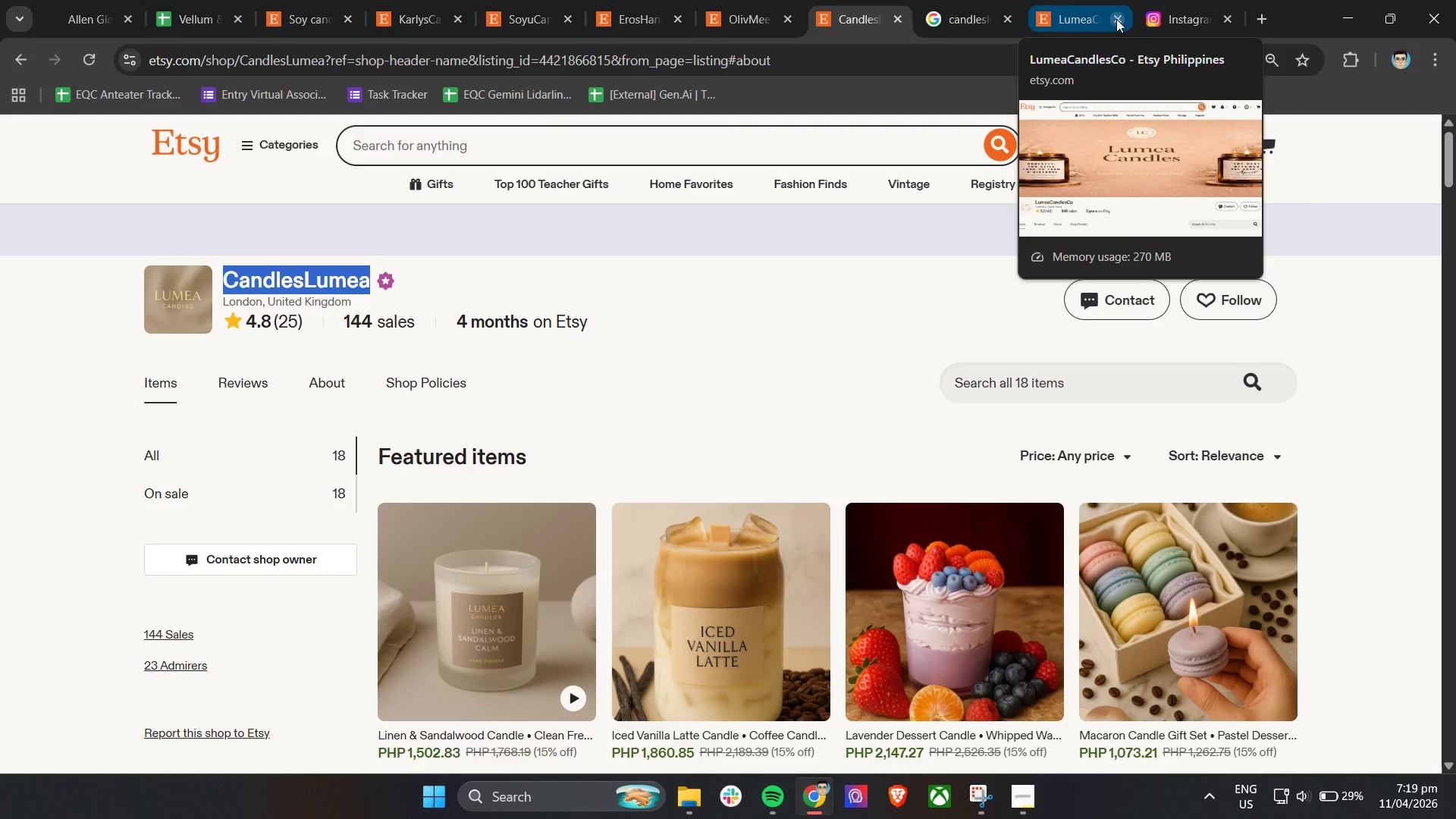 
left_click([1116, 19])
 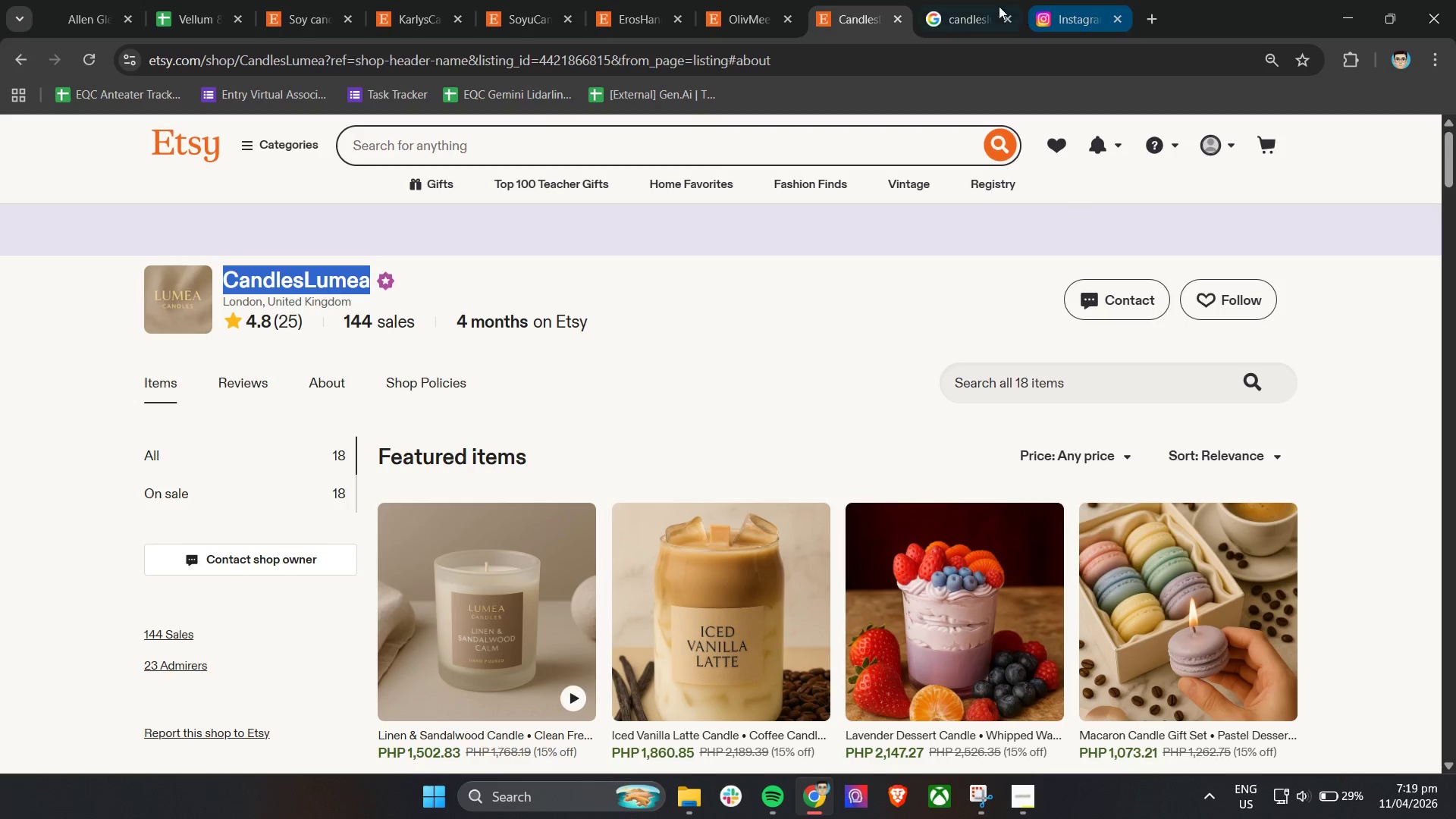 
left_click([984, 4])
 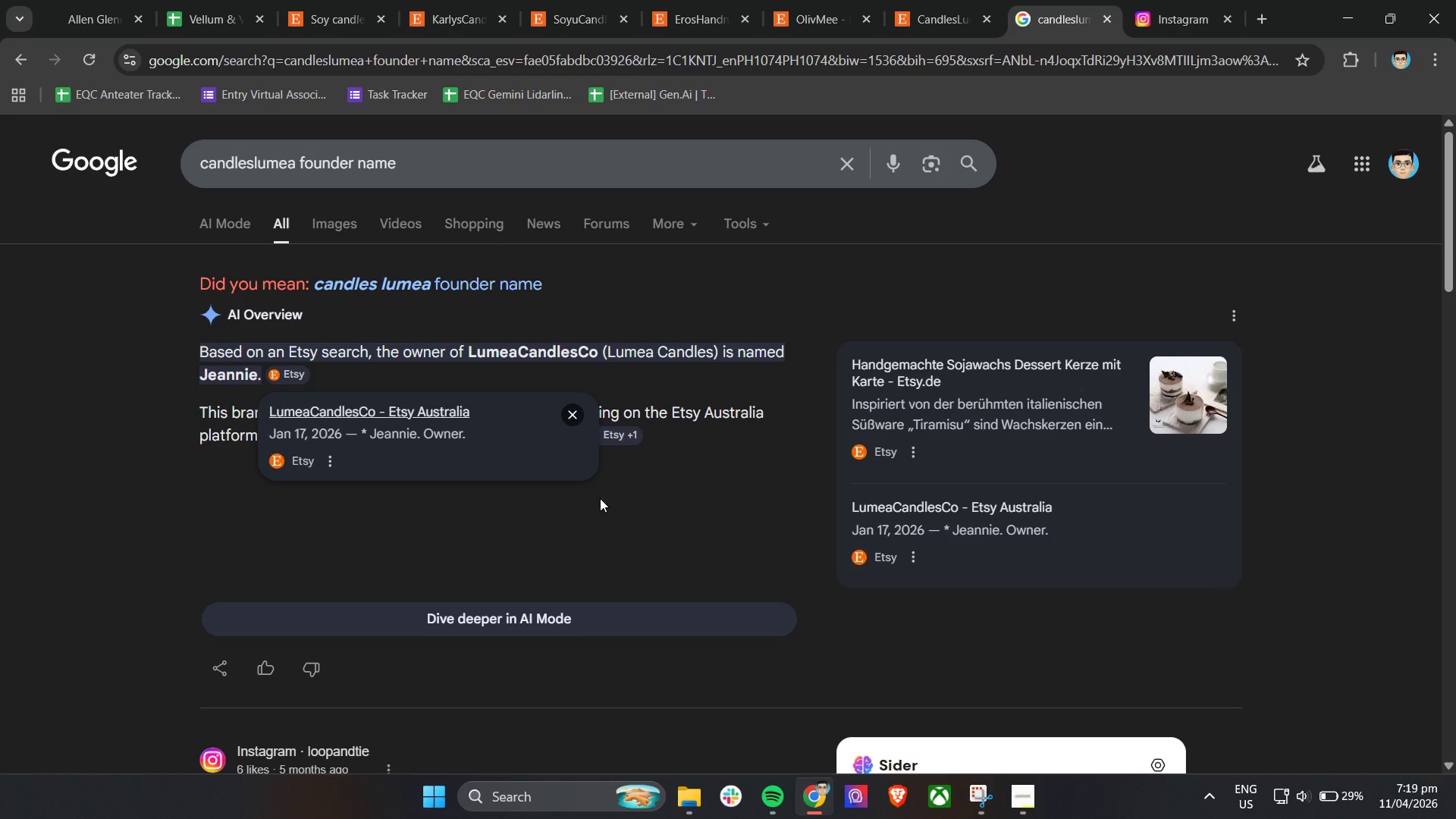 
left_click([695, 530])
 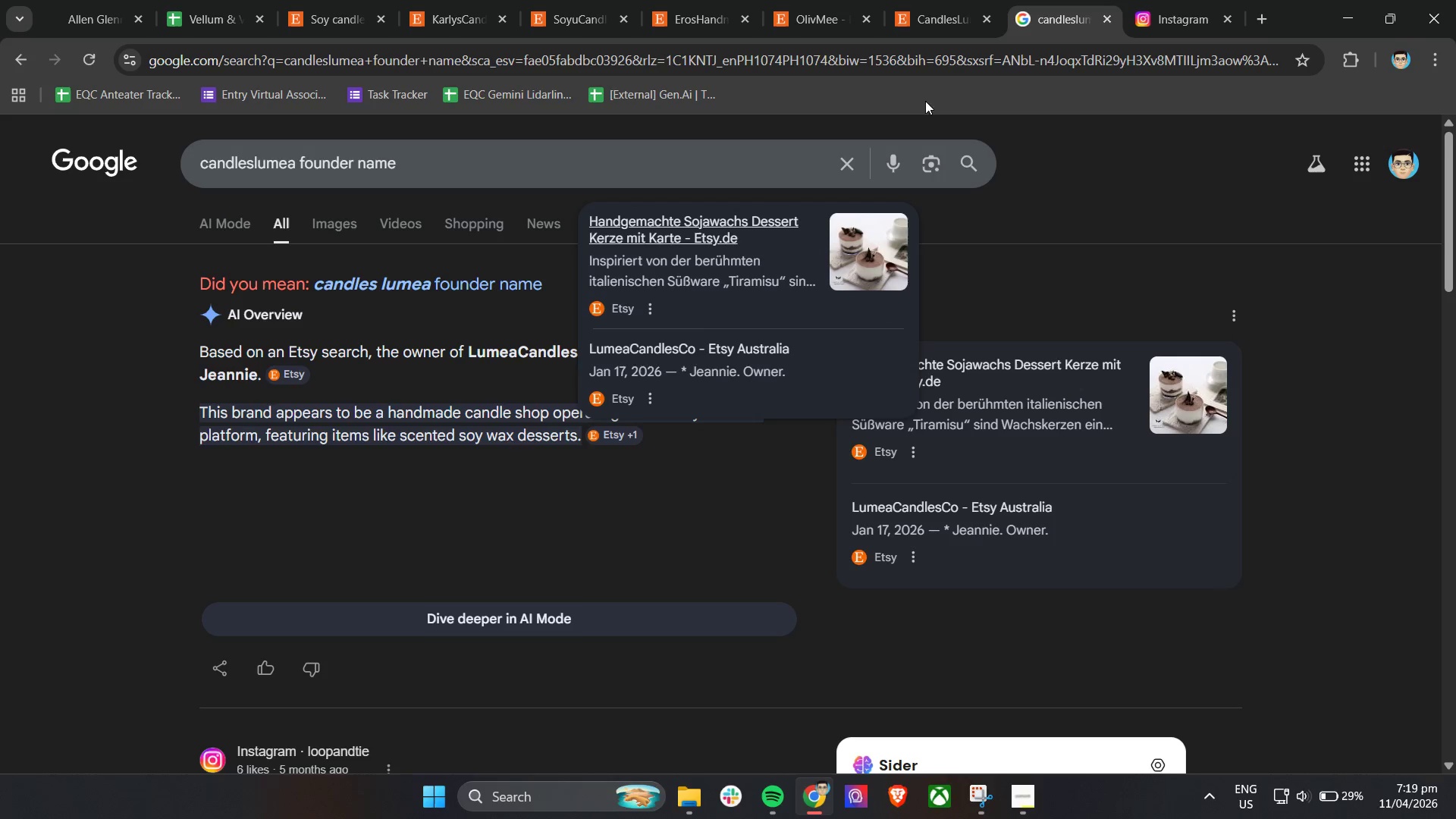 
double_click([930, 0])
 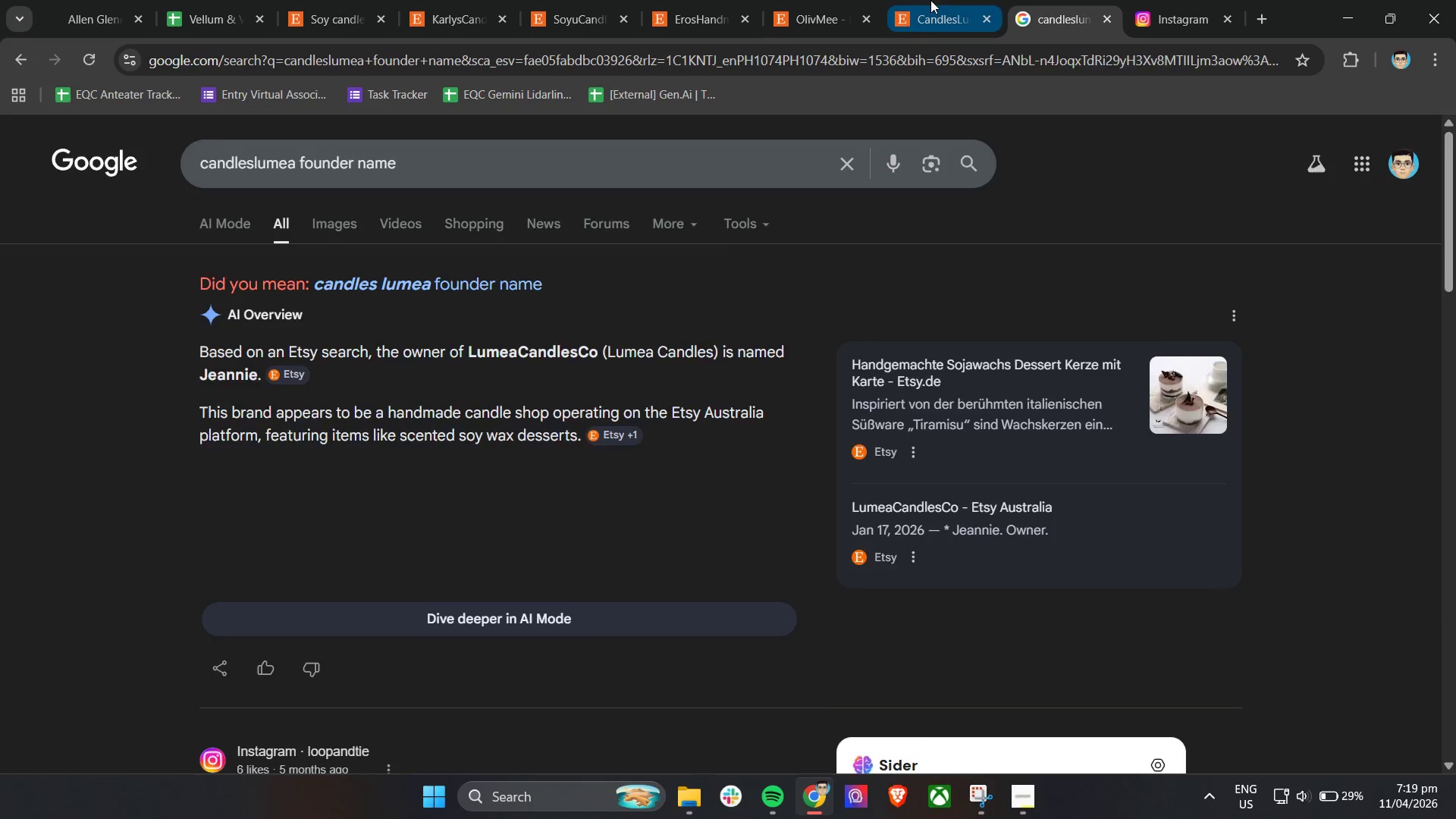 
triple_click([930, 0])
 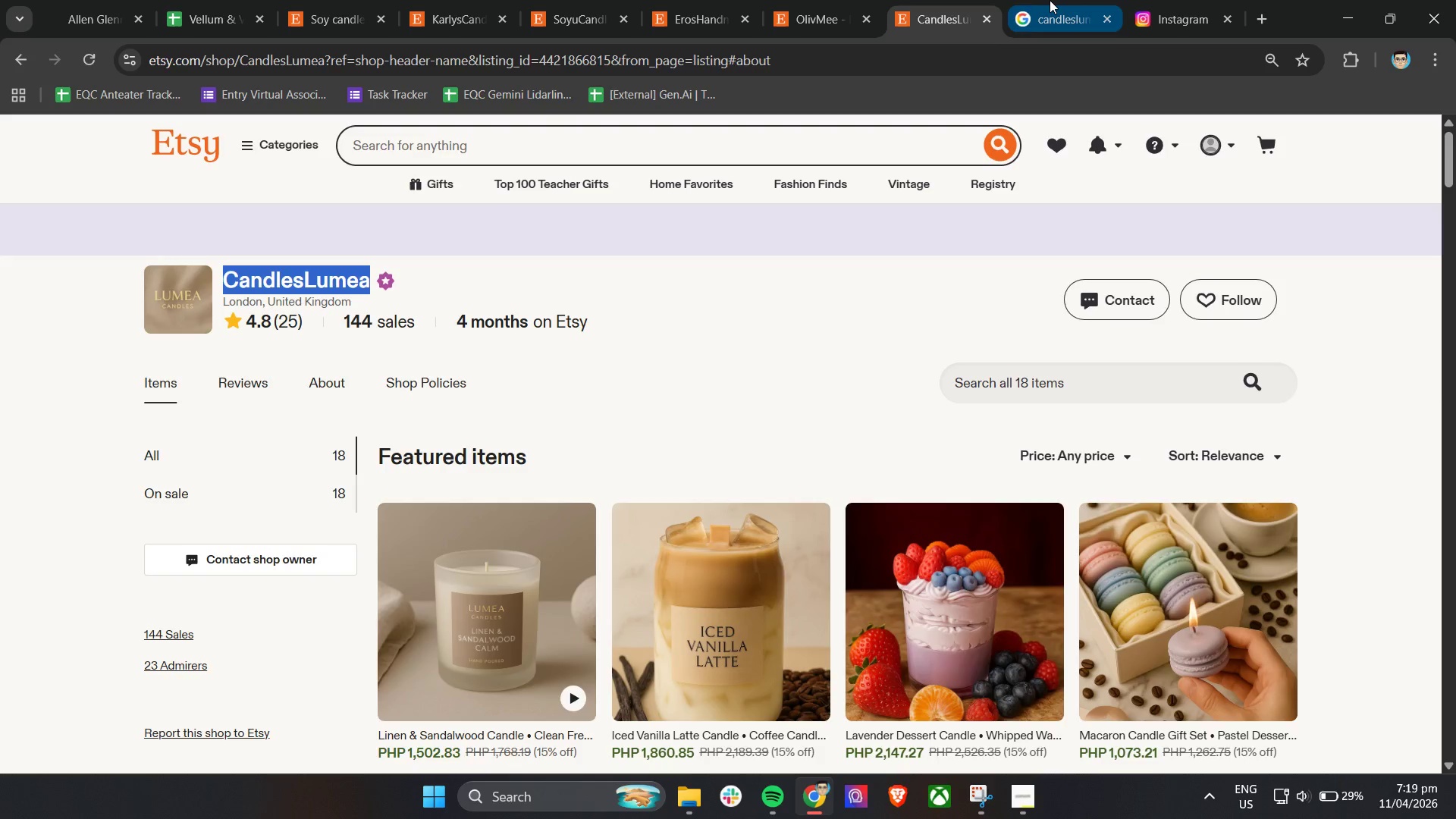 
left_click([1051, 0])
 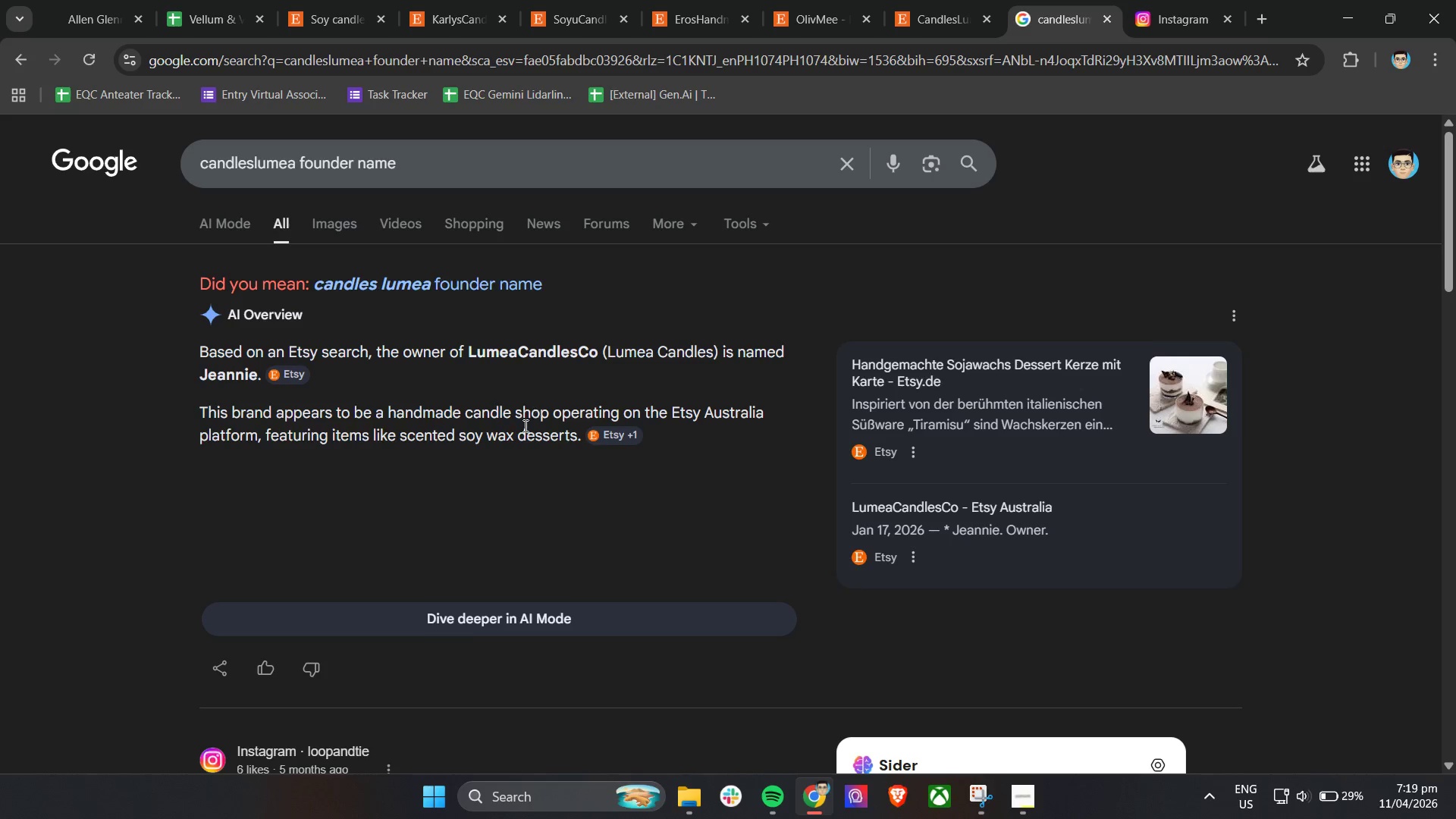 
scroll: coordinate [372, 440], scroll_direction: down, amount: 7.0
 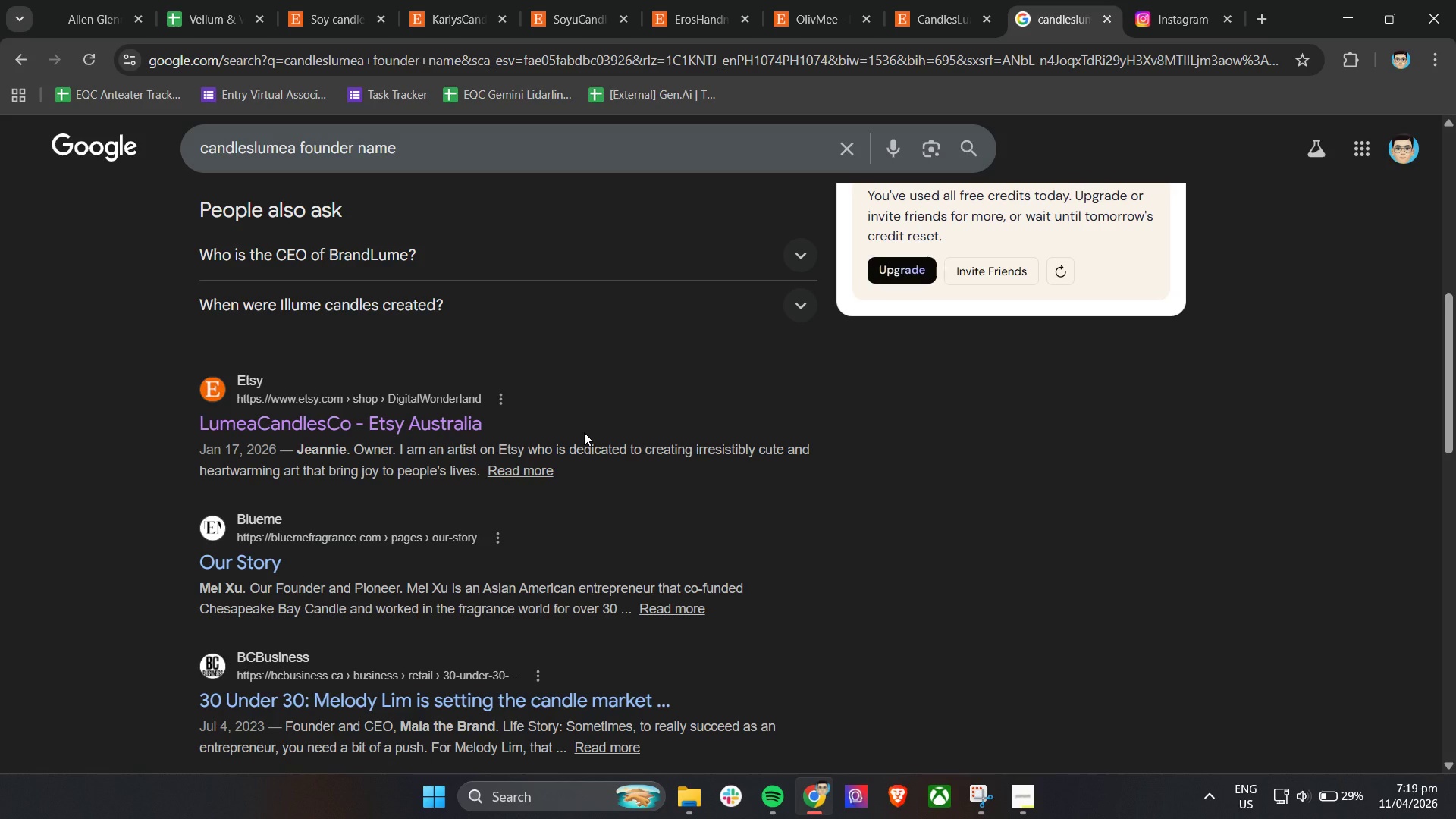 
wait(5.65)
 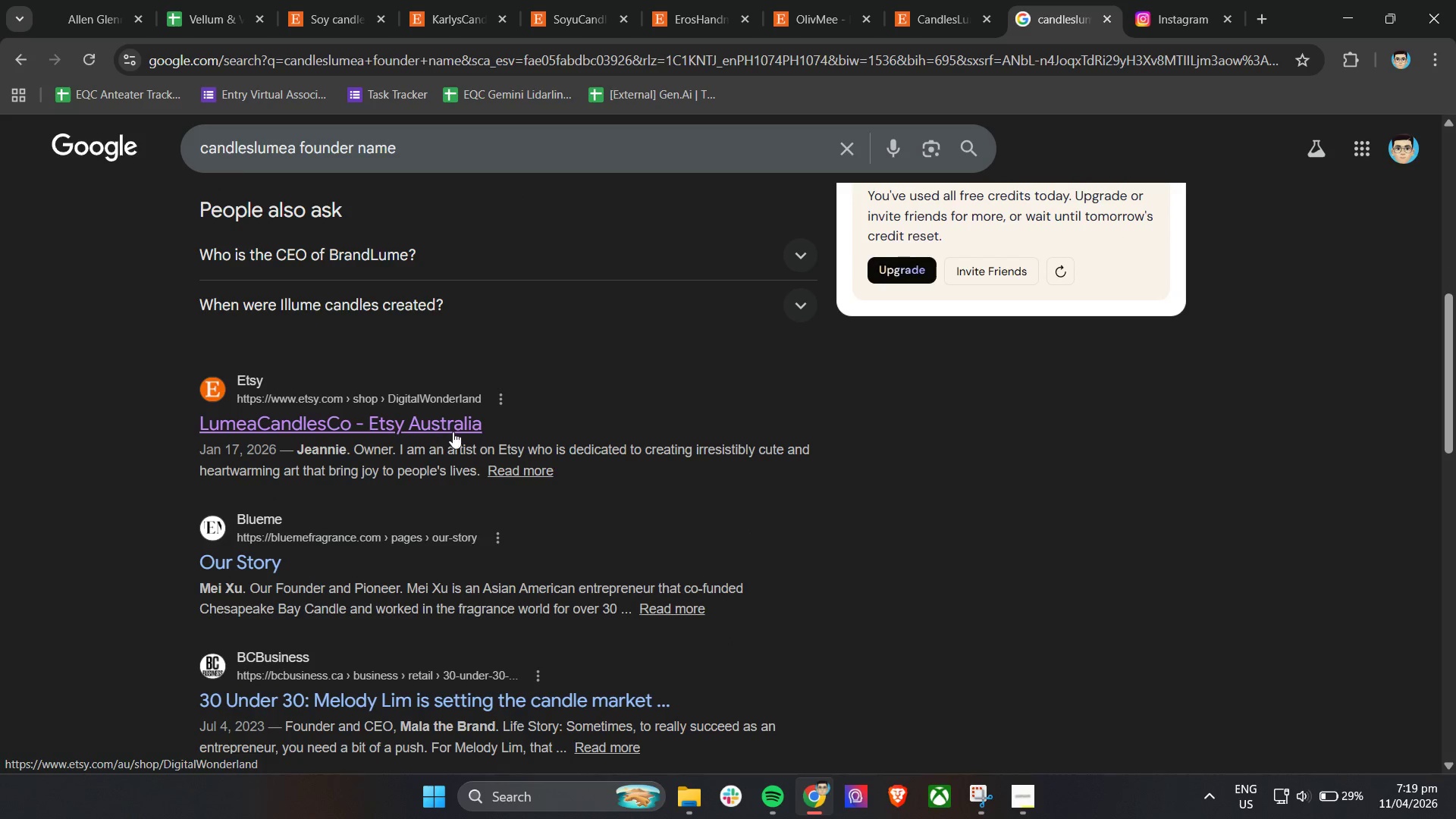 
scroll: coordinate [584, 432], scroll_direction: down, amount: 3.0
 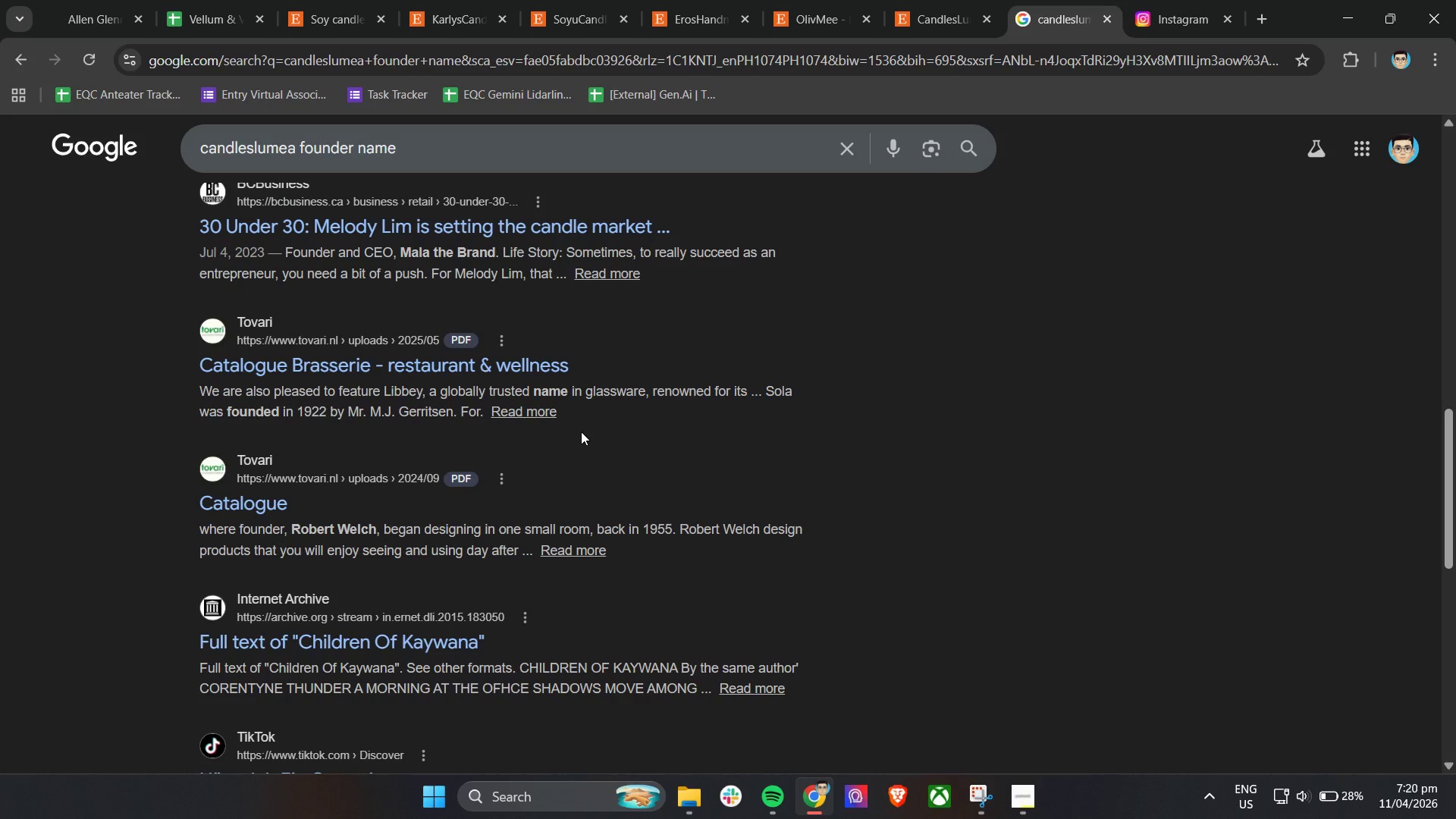 
wait(38.3)
 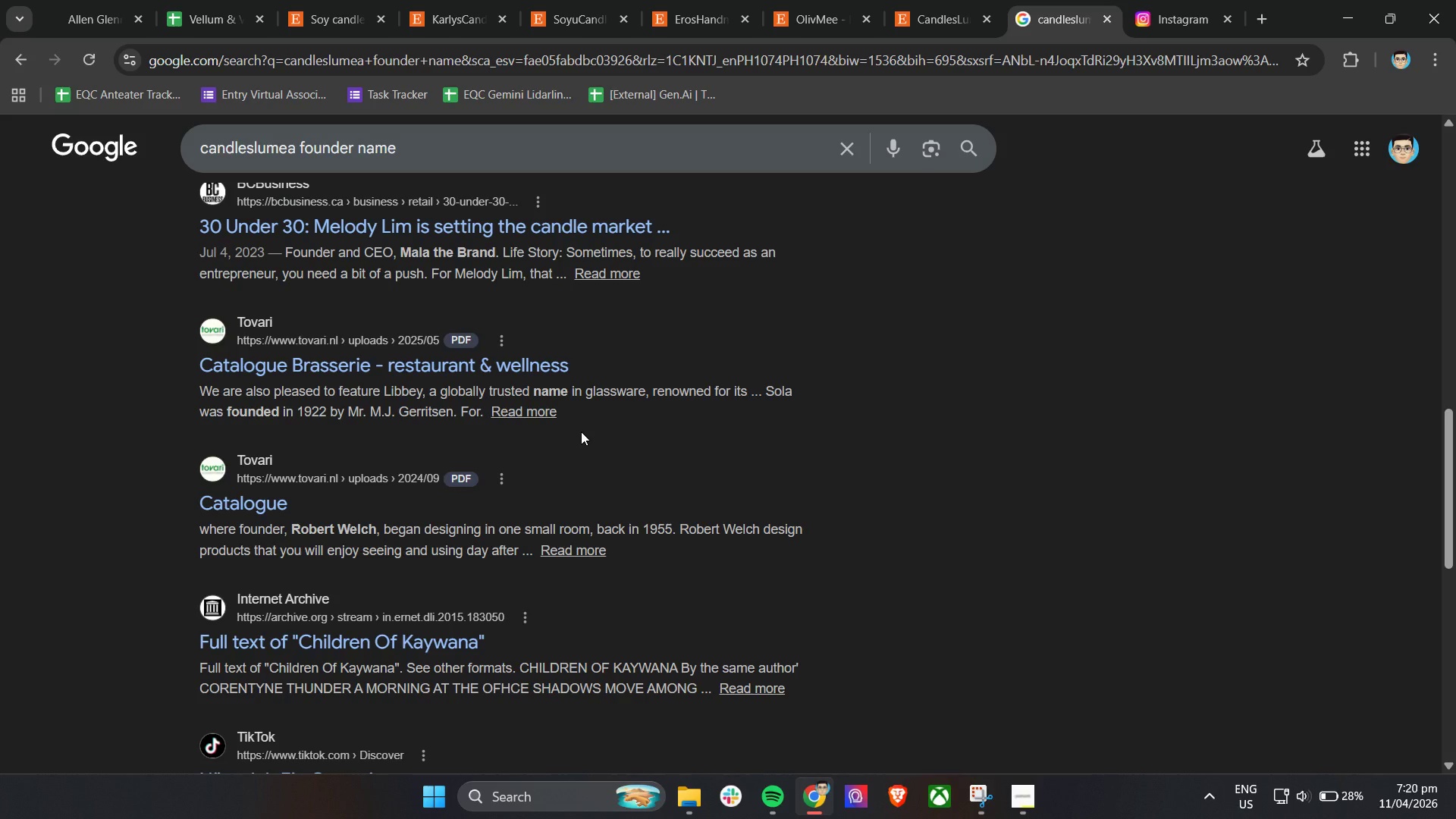 
left_click([164, 0])
 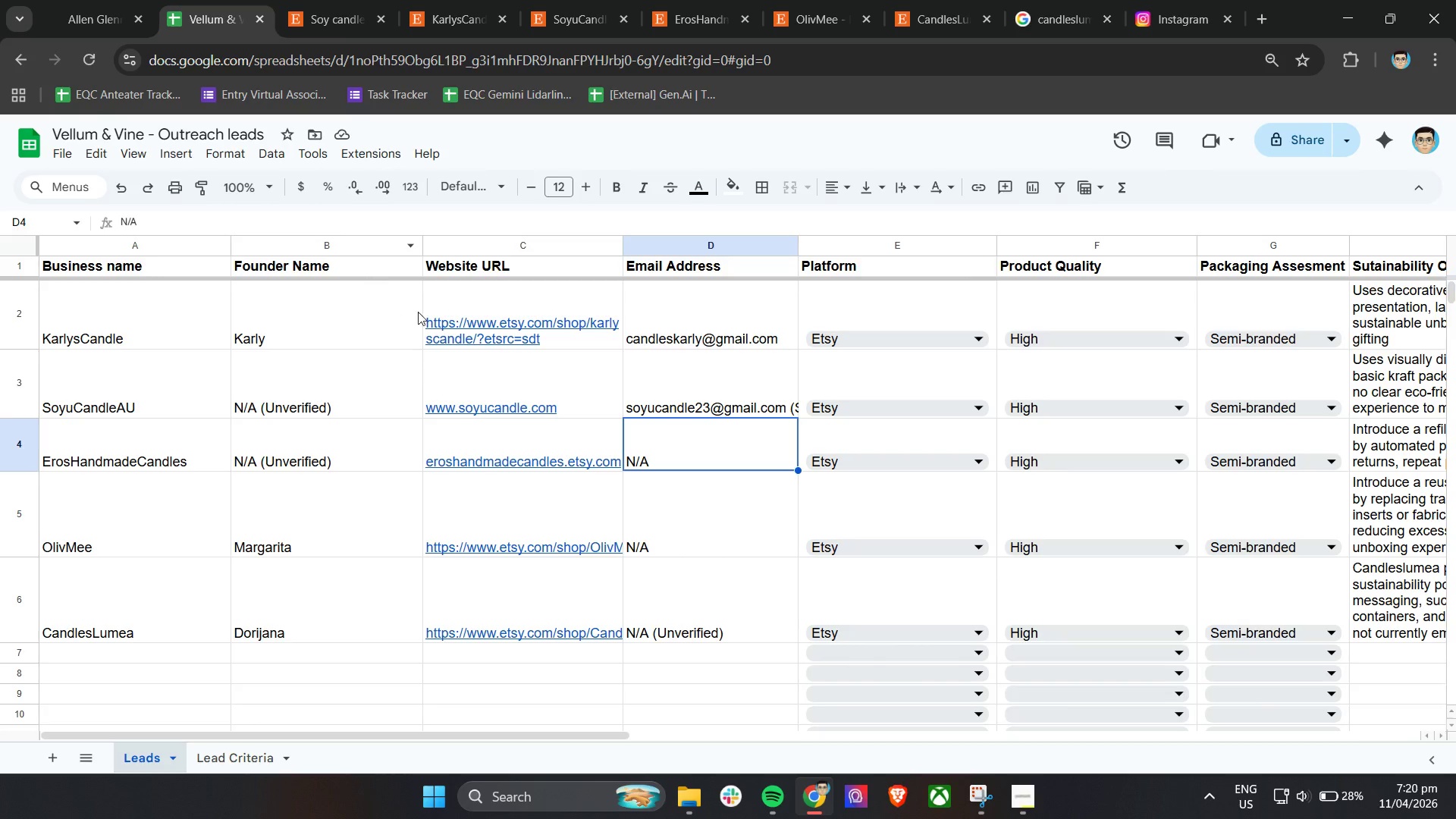 
mouse_move([526, 453])
 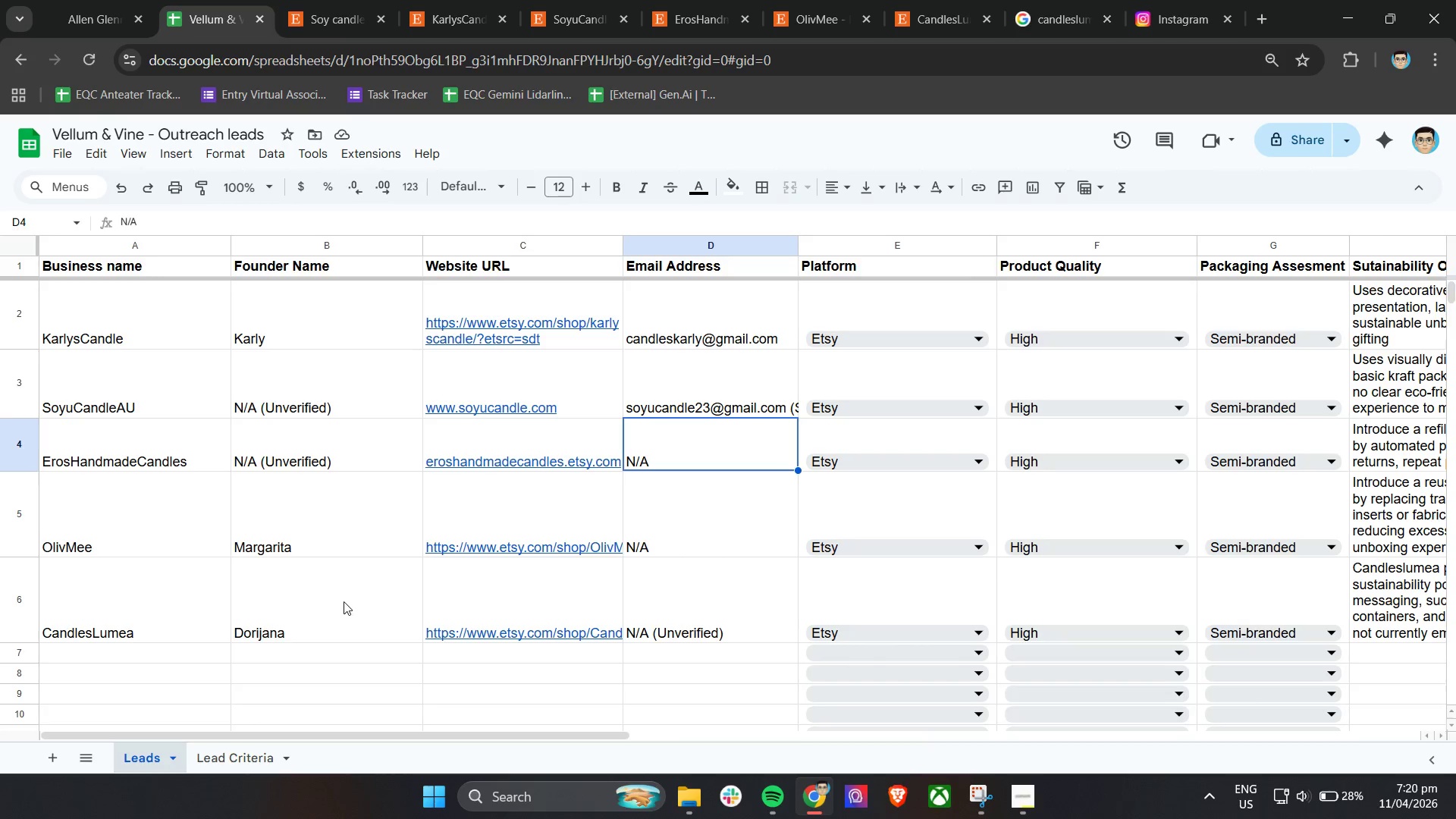 
mouse_move([482, 511])
 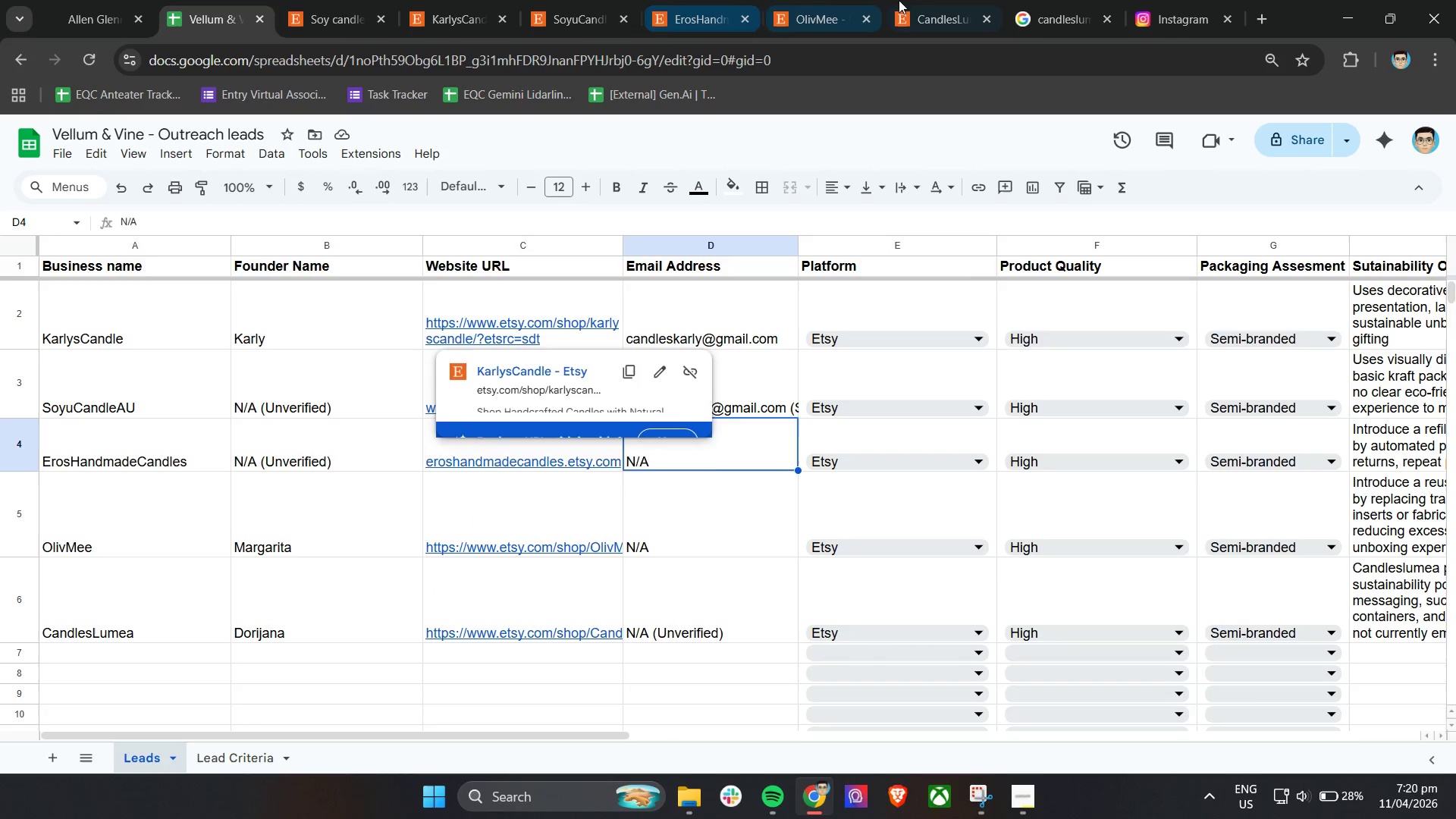 
left_click([967, 0])
 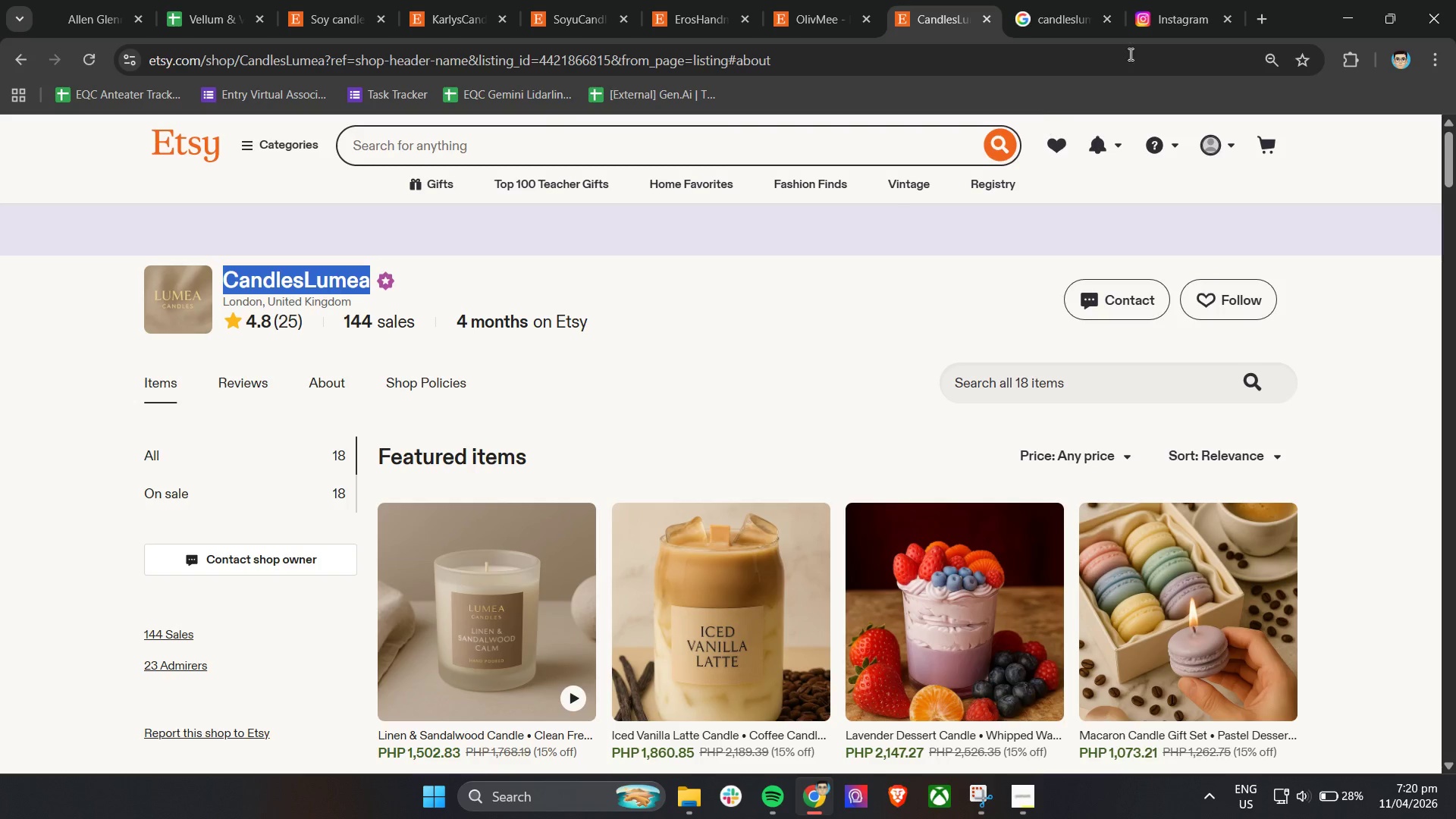 
left_click([1084, 8])
 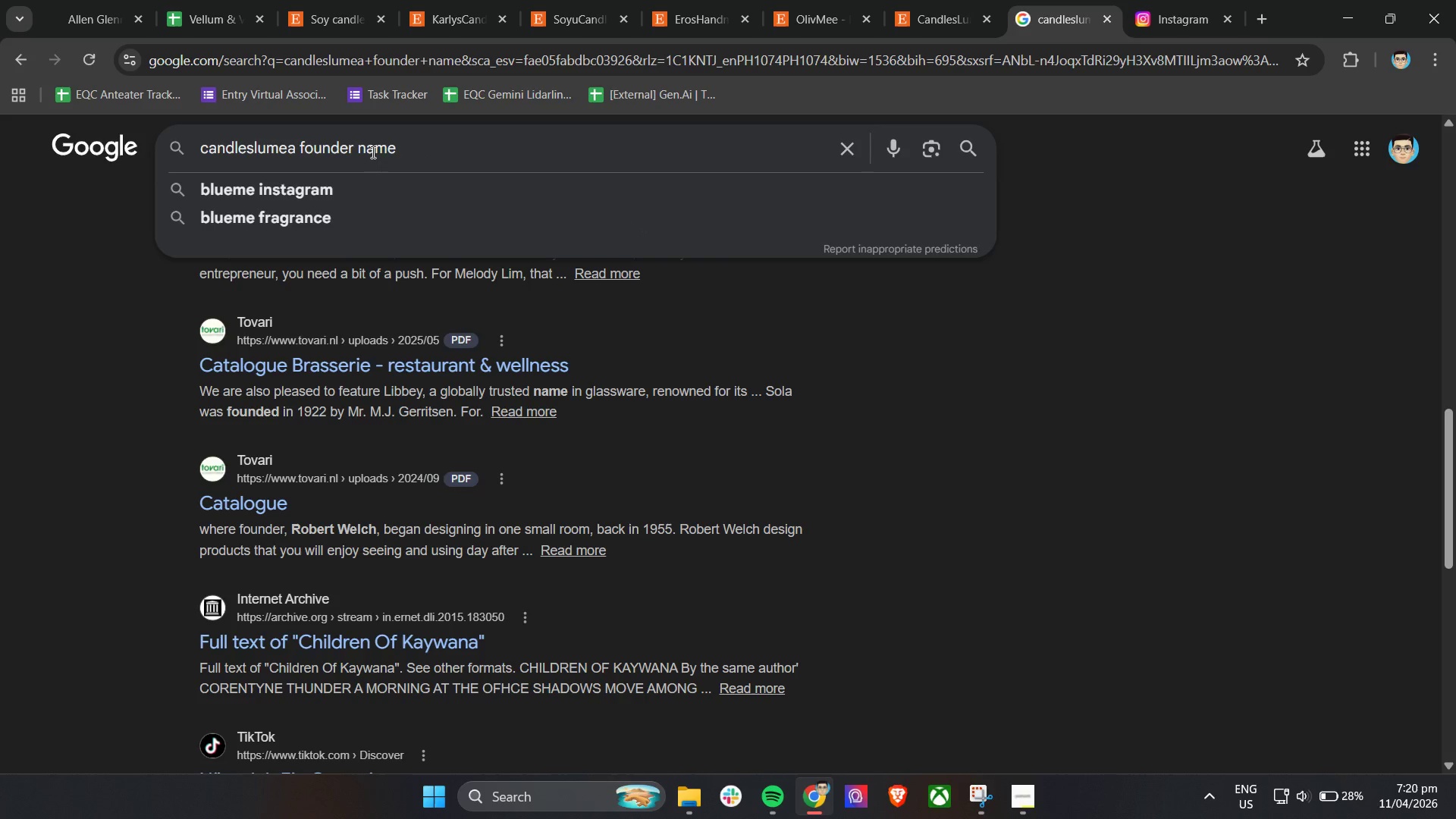 
left_click_drag(start_coordinate=[353, 143], to_coordinate=[301, 145])
 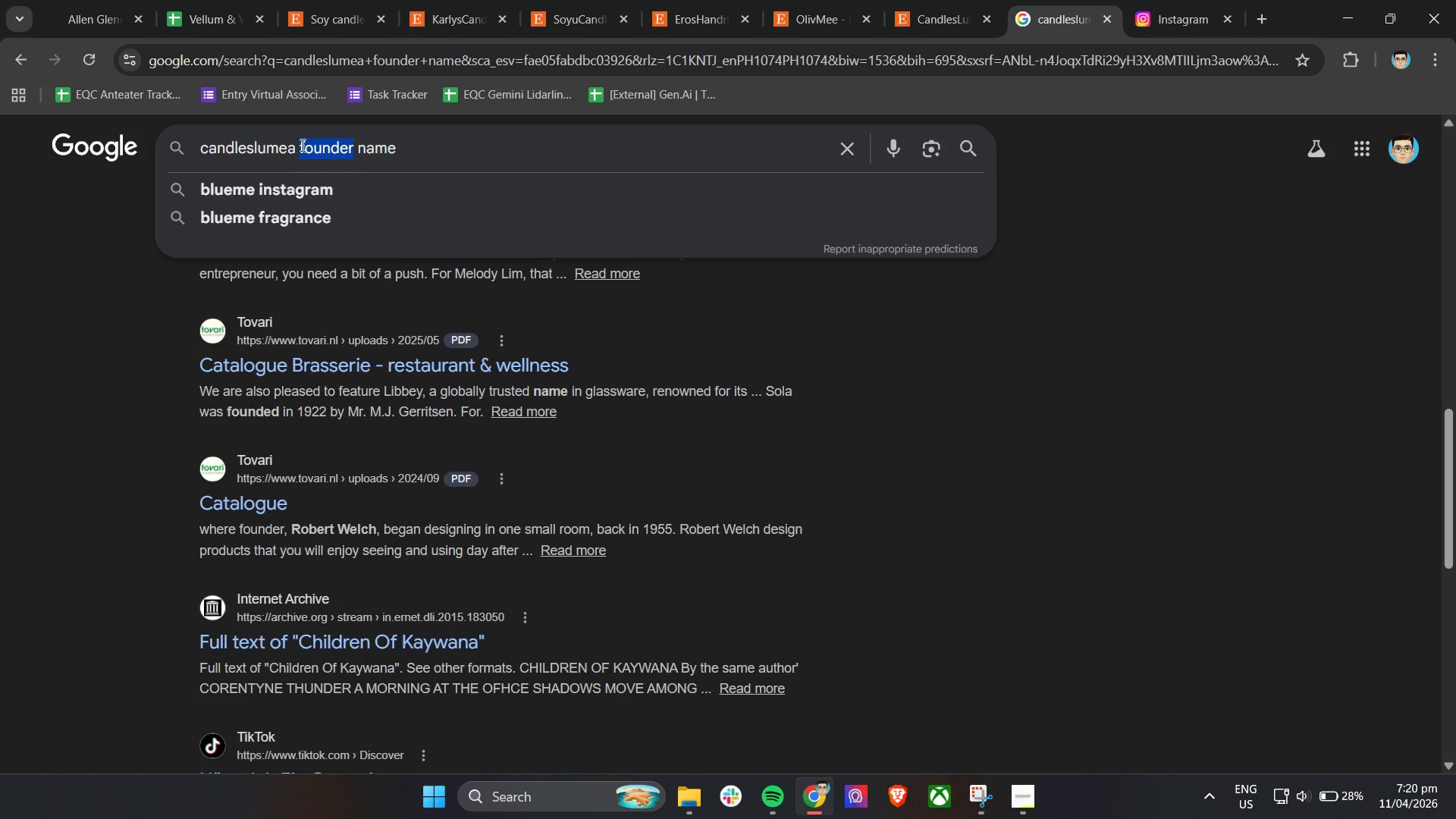 
type(ow)
 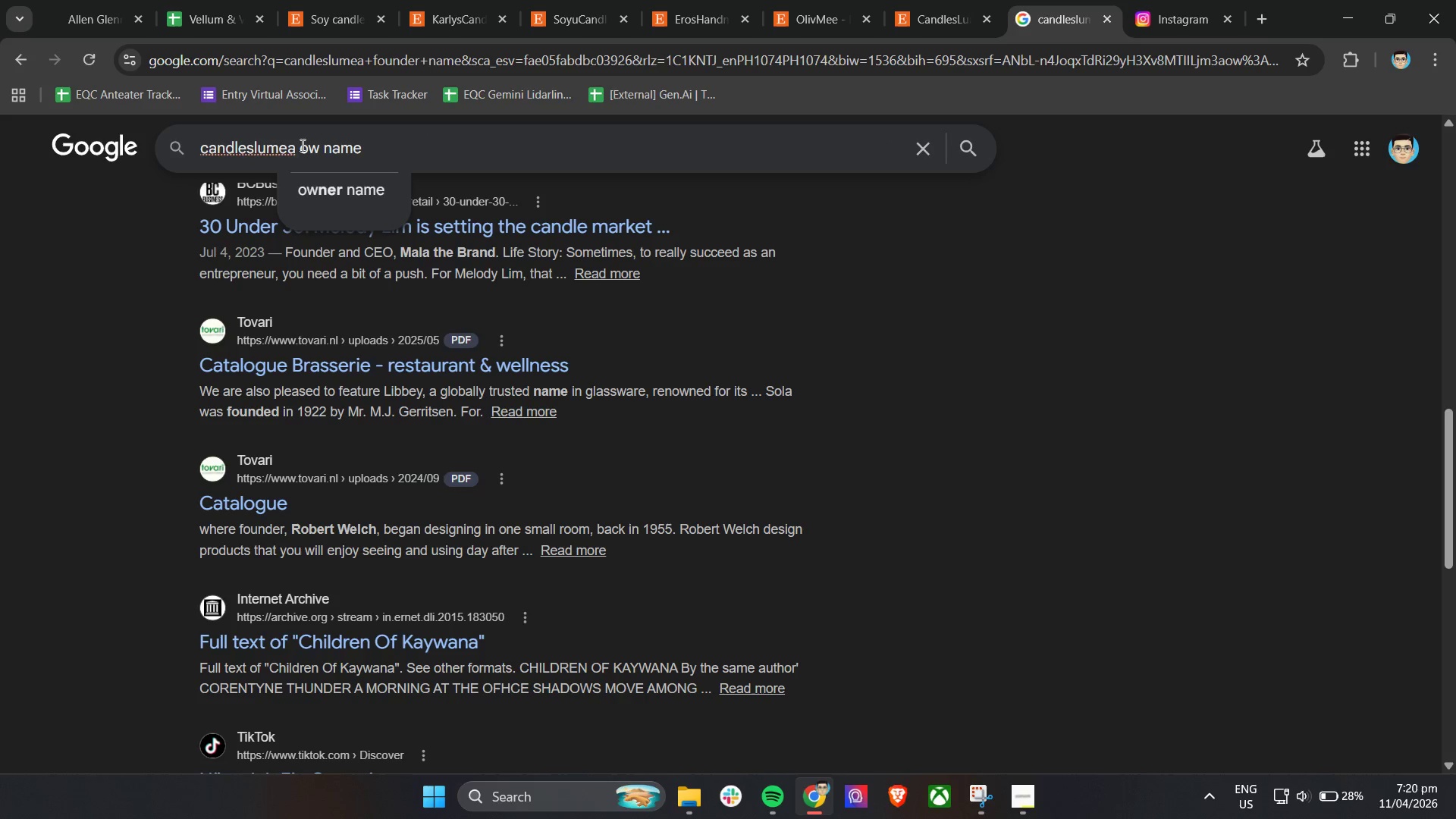 
key(ArrowDown)
 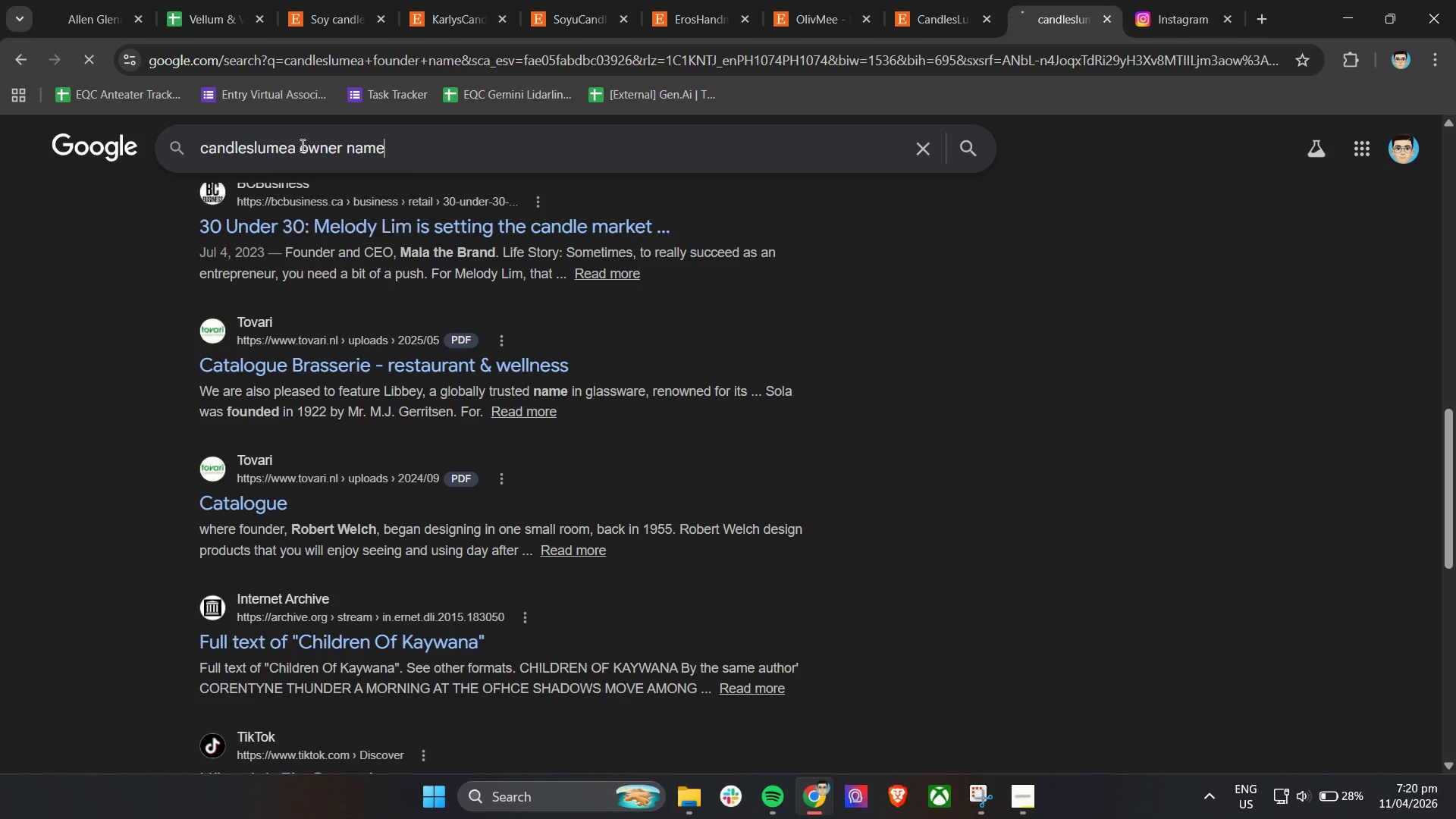 
key(Enter)
 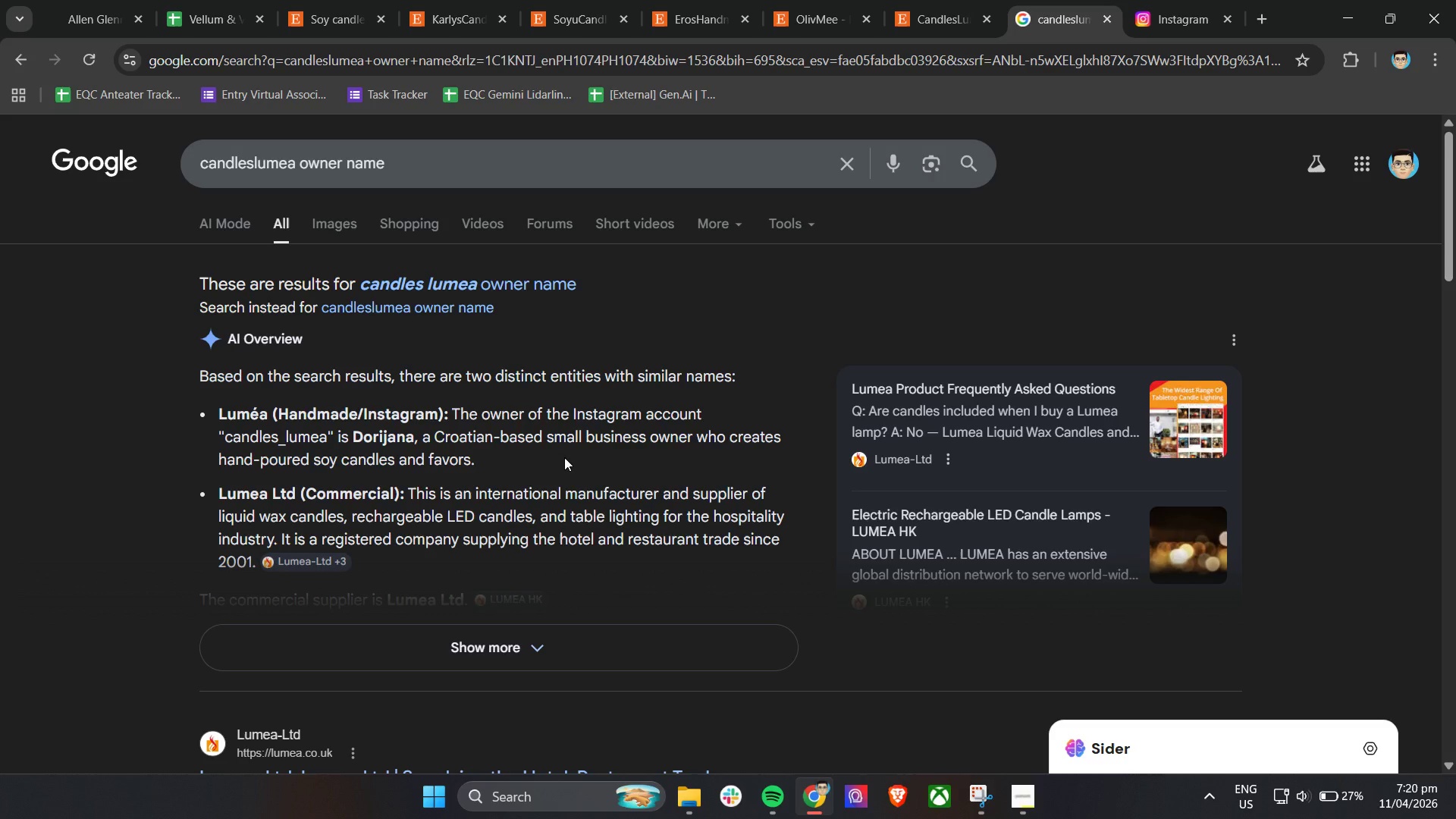 
wait(5.34)
 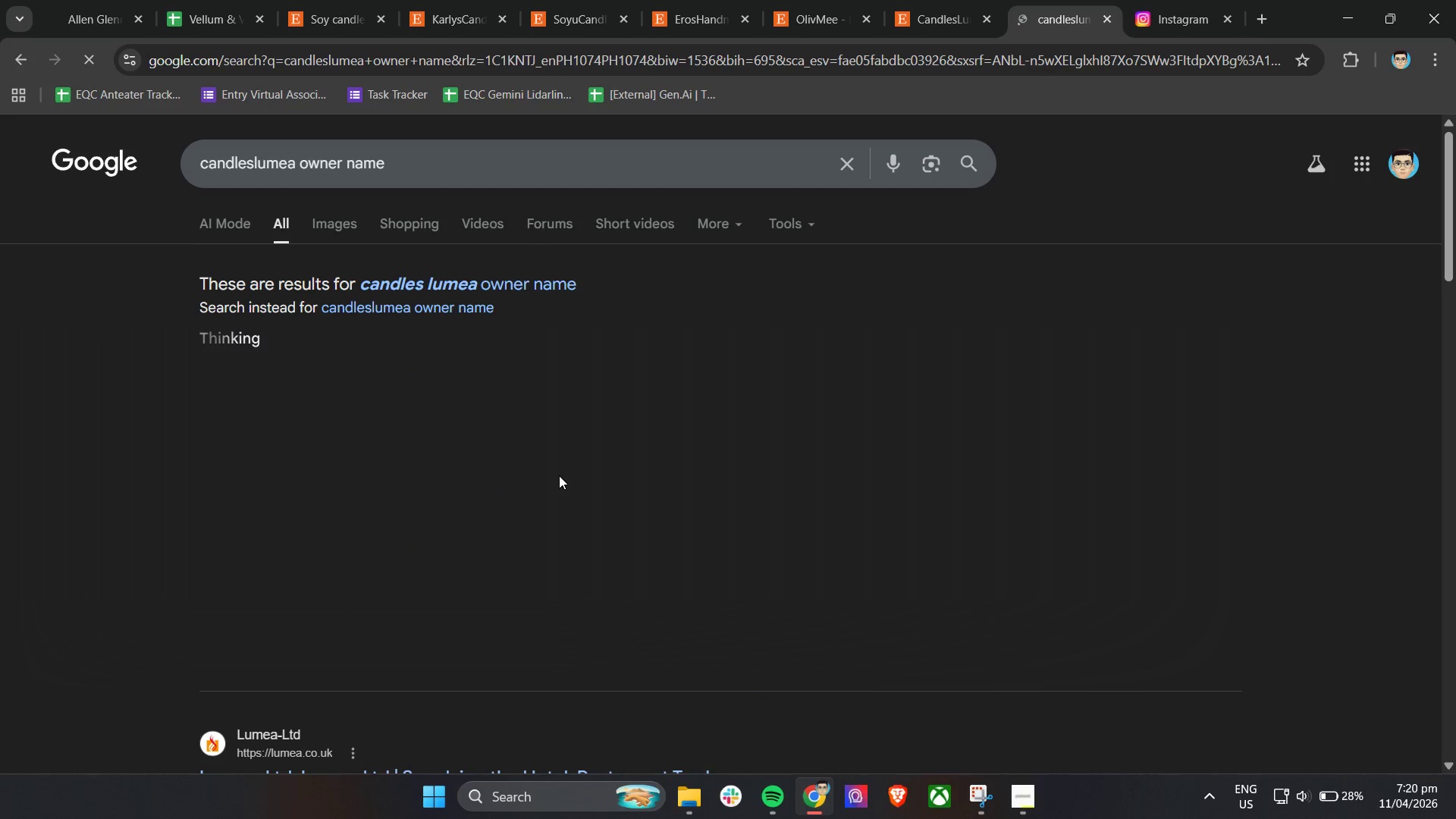 
left_click([405, 418])
 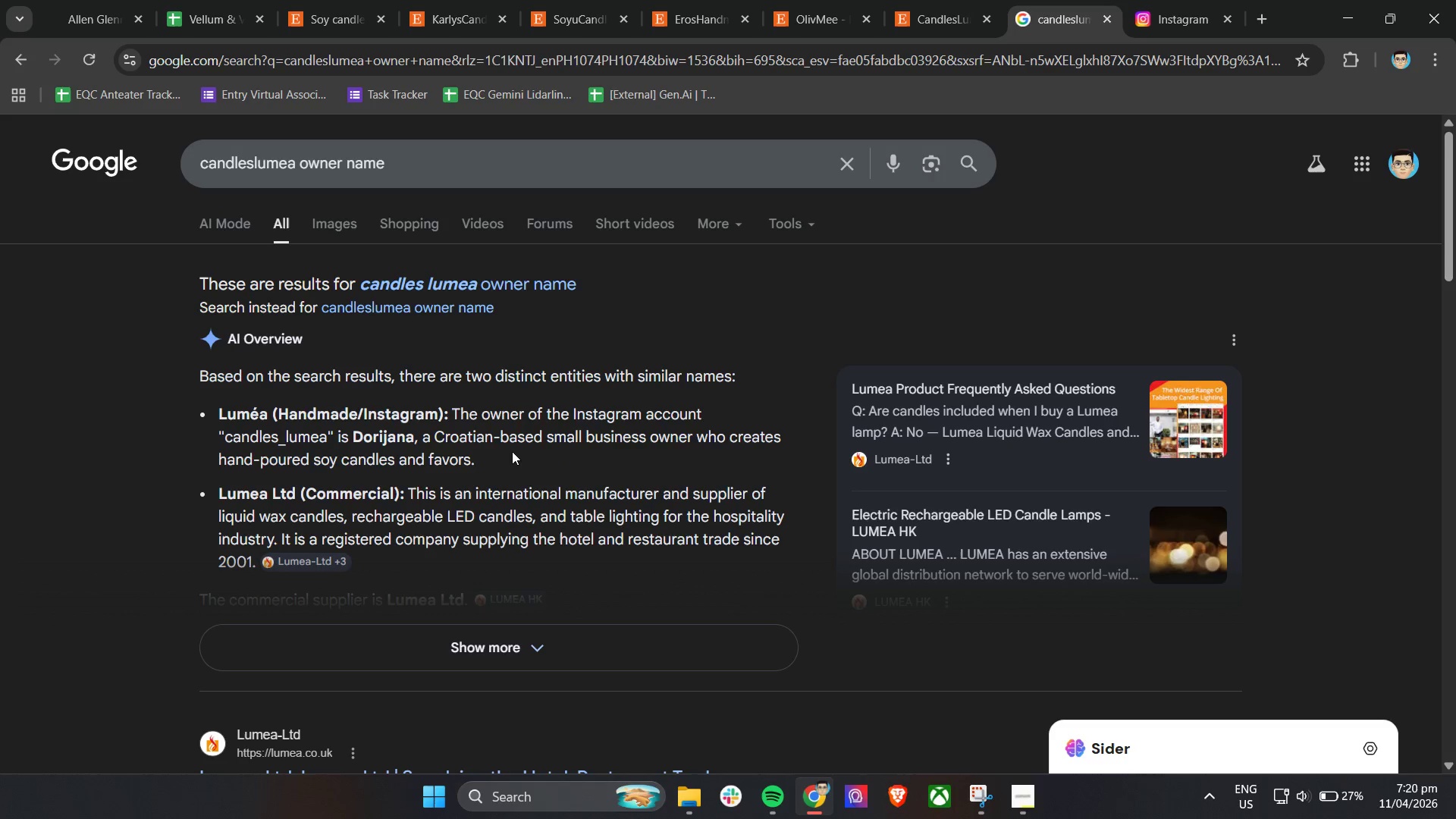 
scroll: coordinate [522, 452], scroll_direction: down, amount: 1.0
 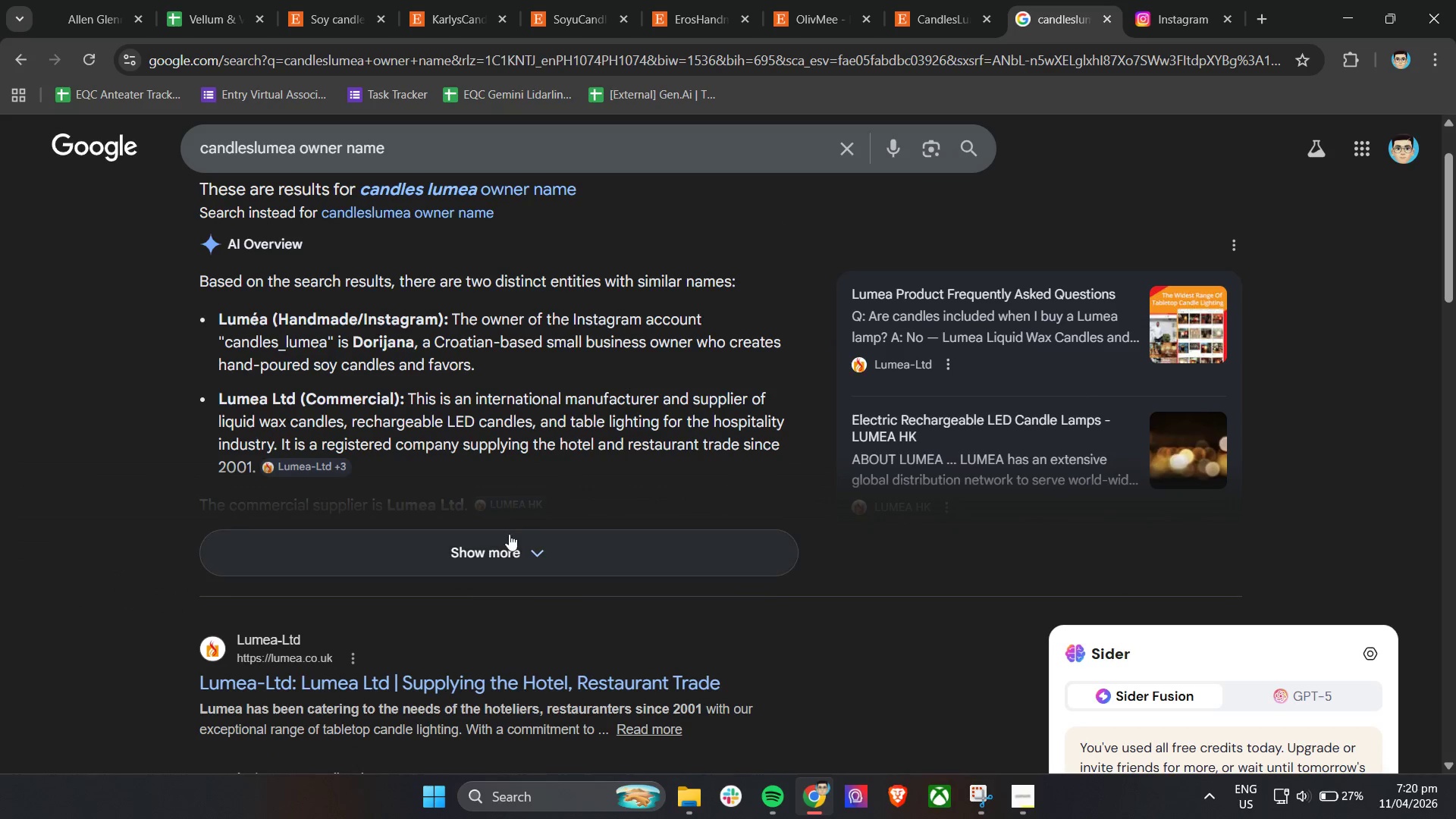 
double_click([503, 551])
 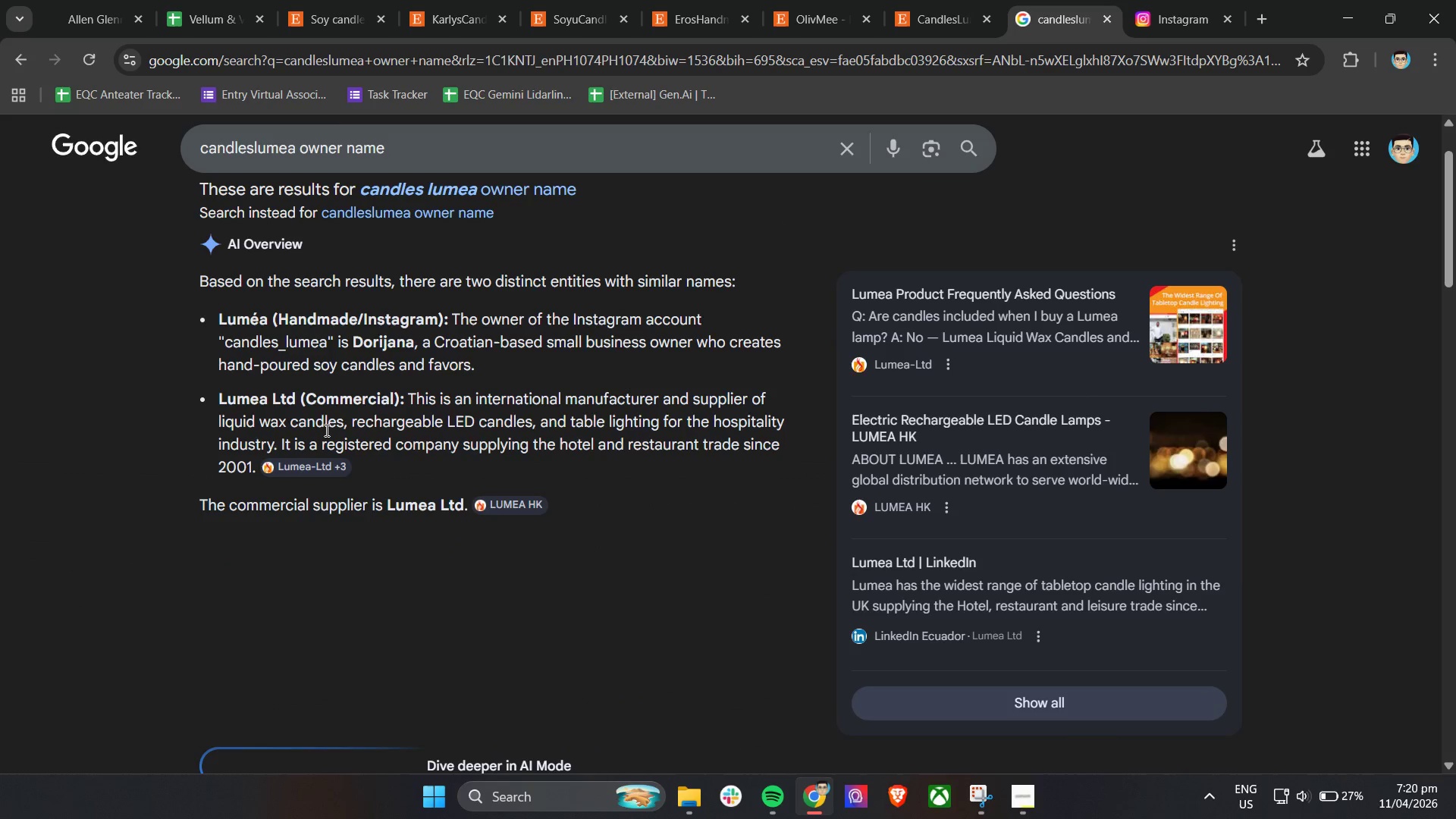 
wait(8.47)
 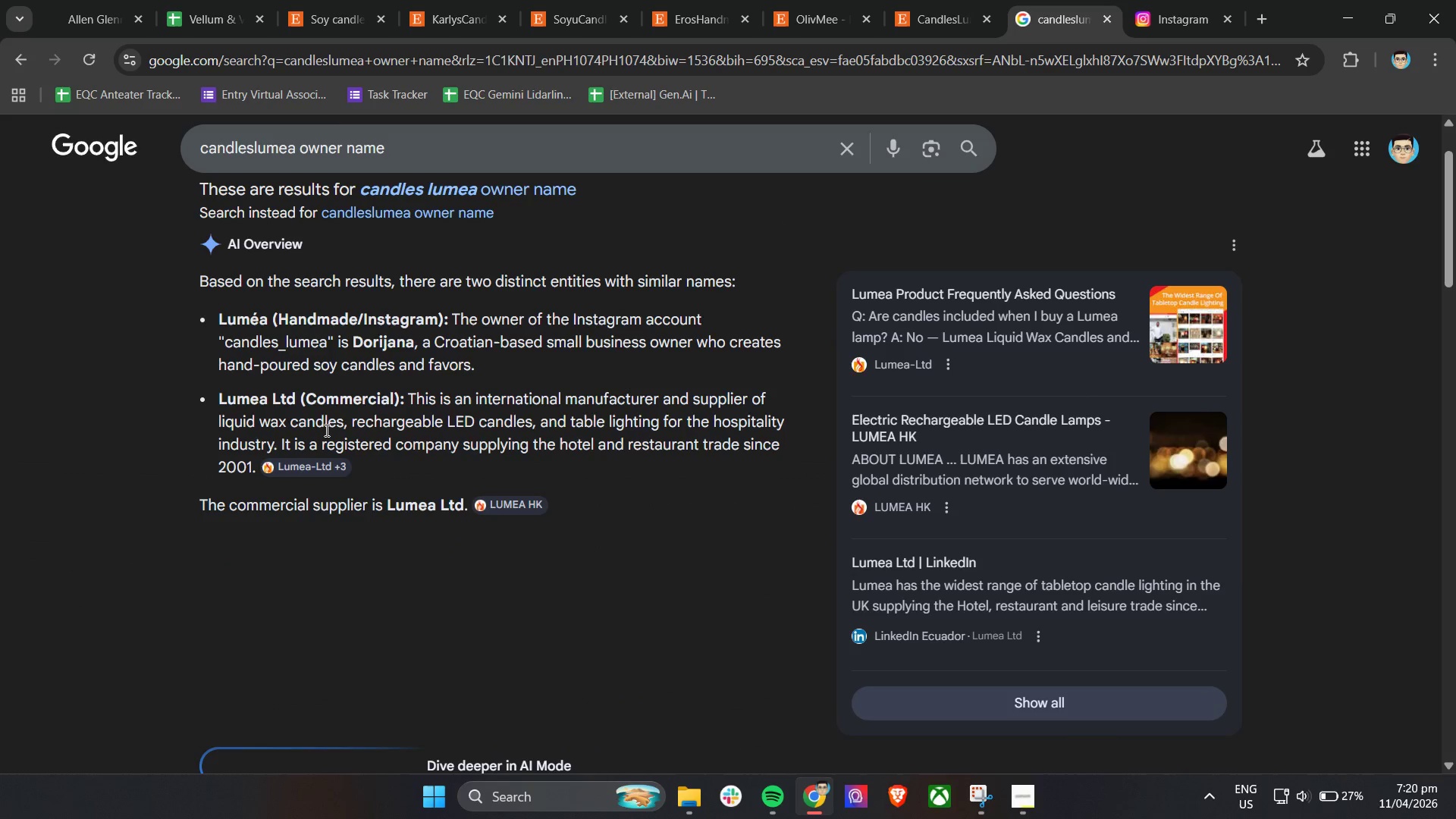 
right_click([937, 295])
 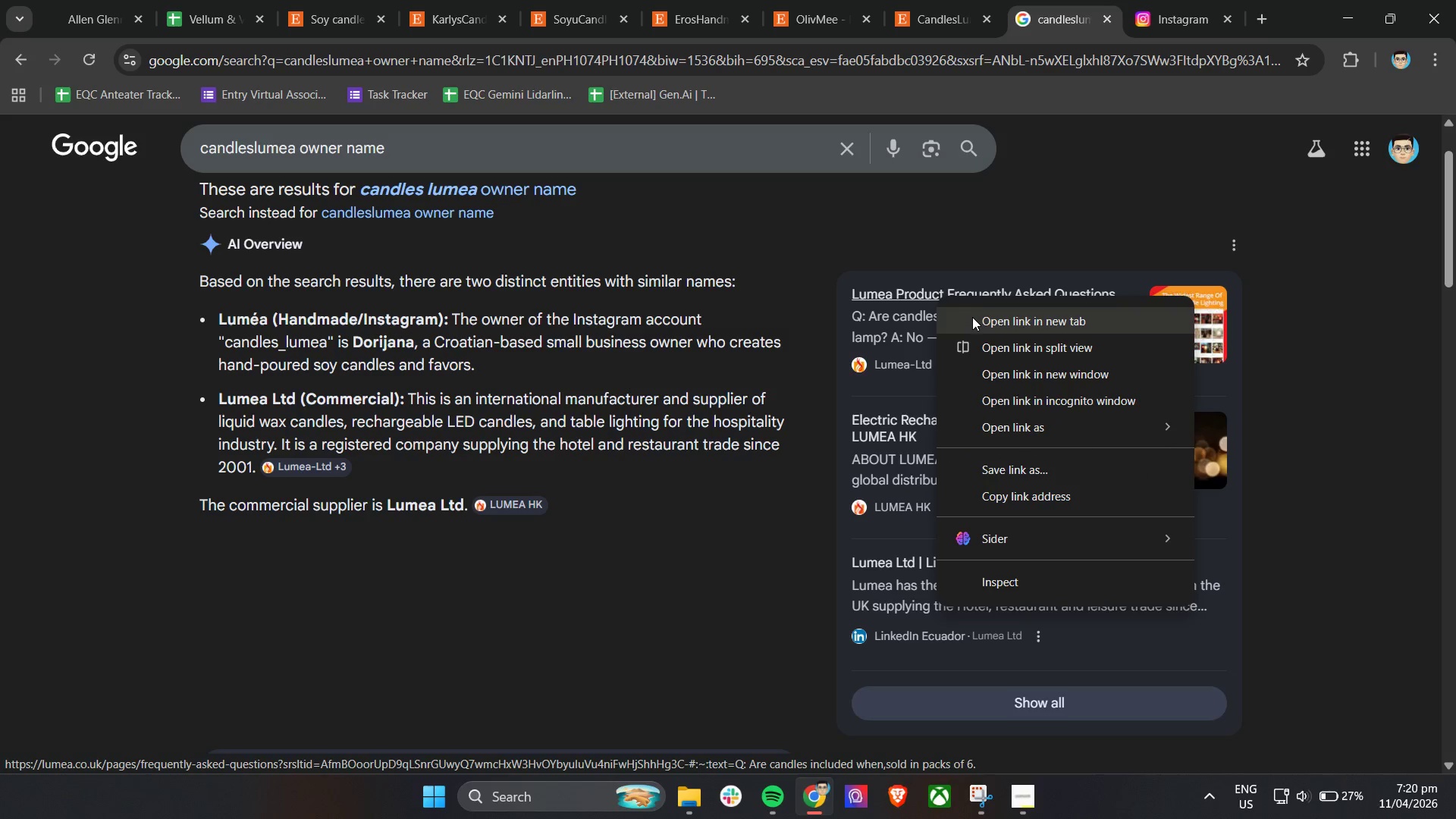 
left_click([972, 317])
 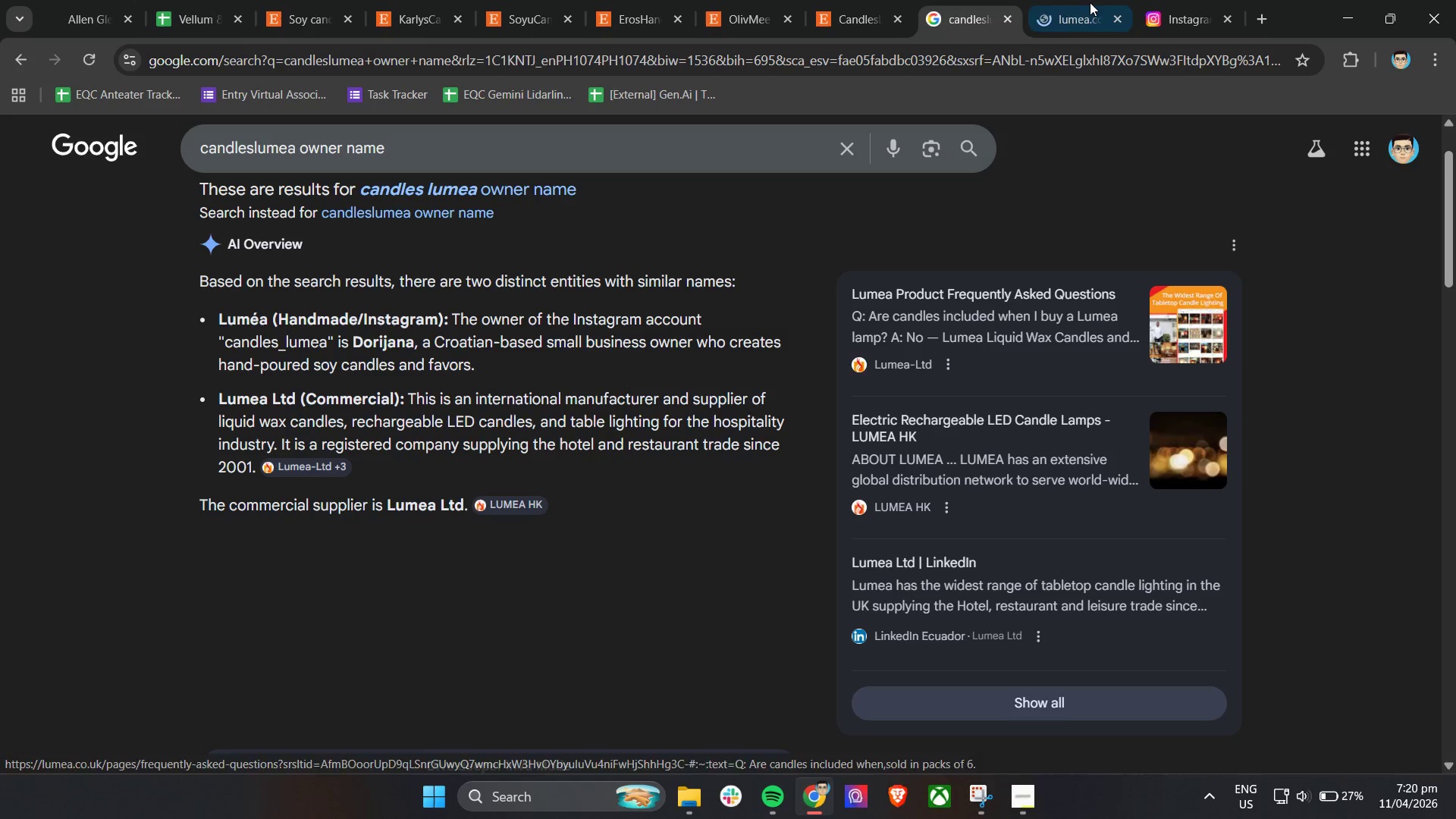 
left_click([1085, 0])
 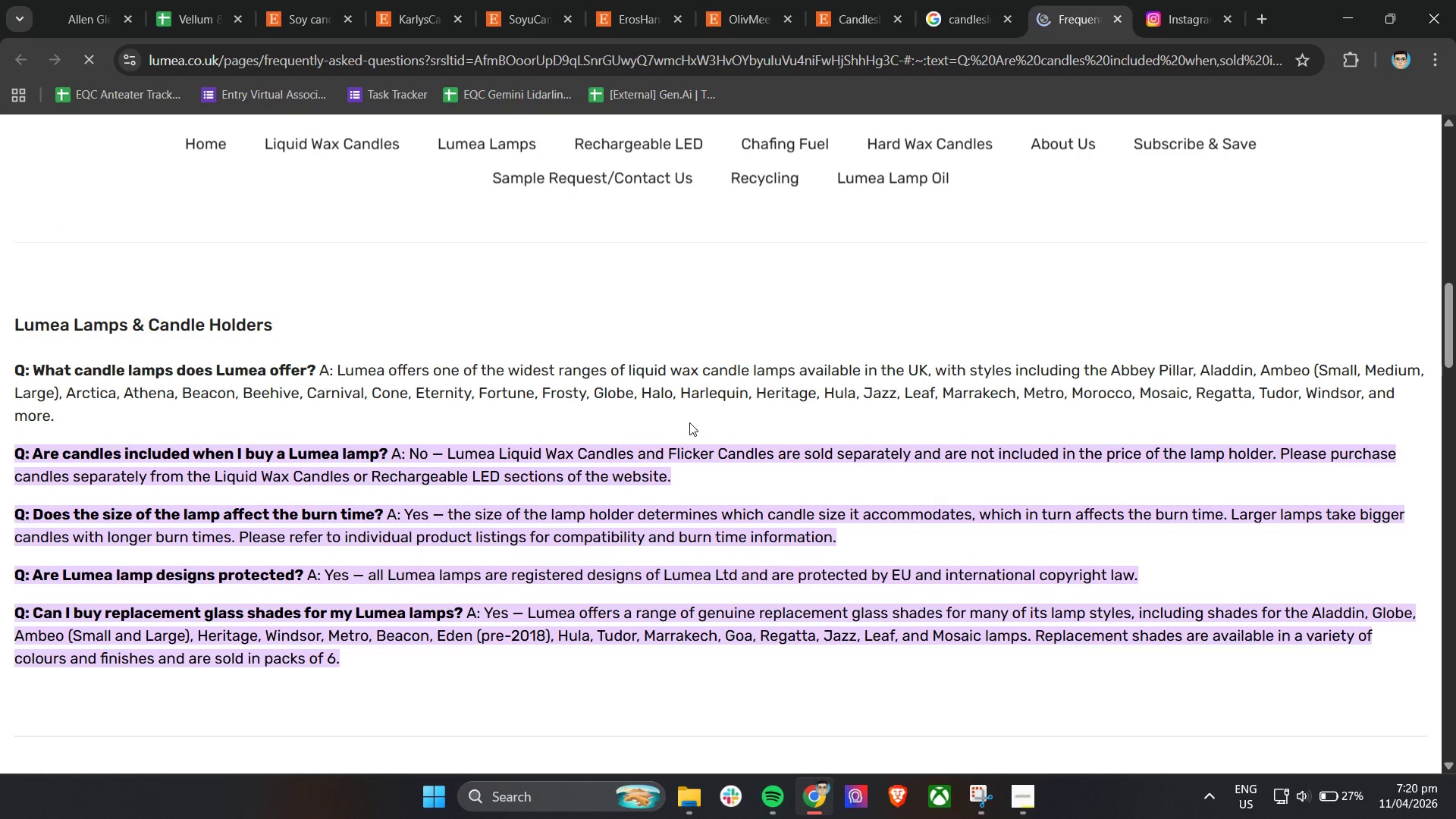 
scroll: coordinate [694, 416], scroll_direction: up, amount: 24.0
 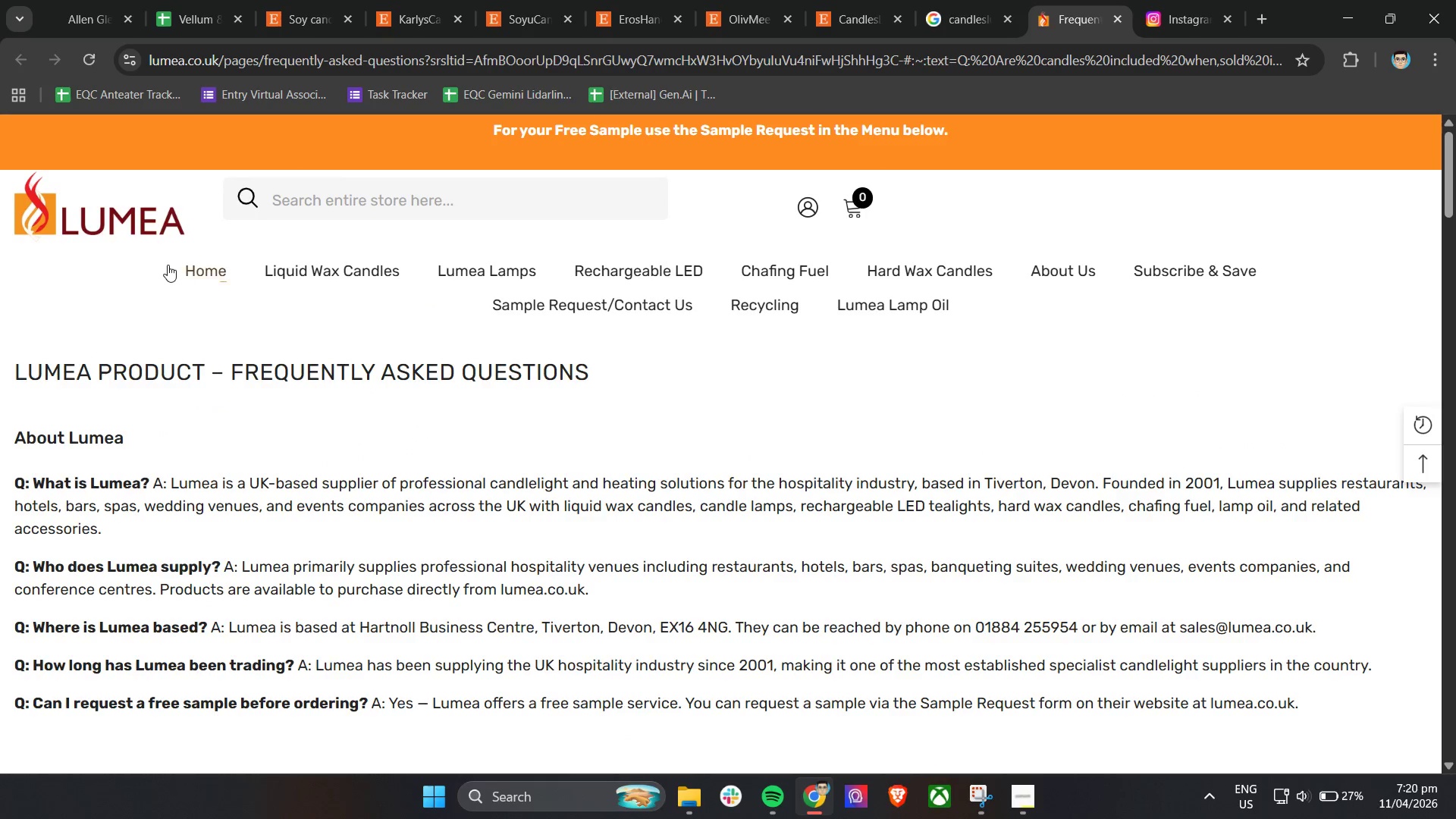 
left_click([178, 271])
 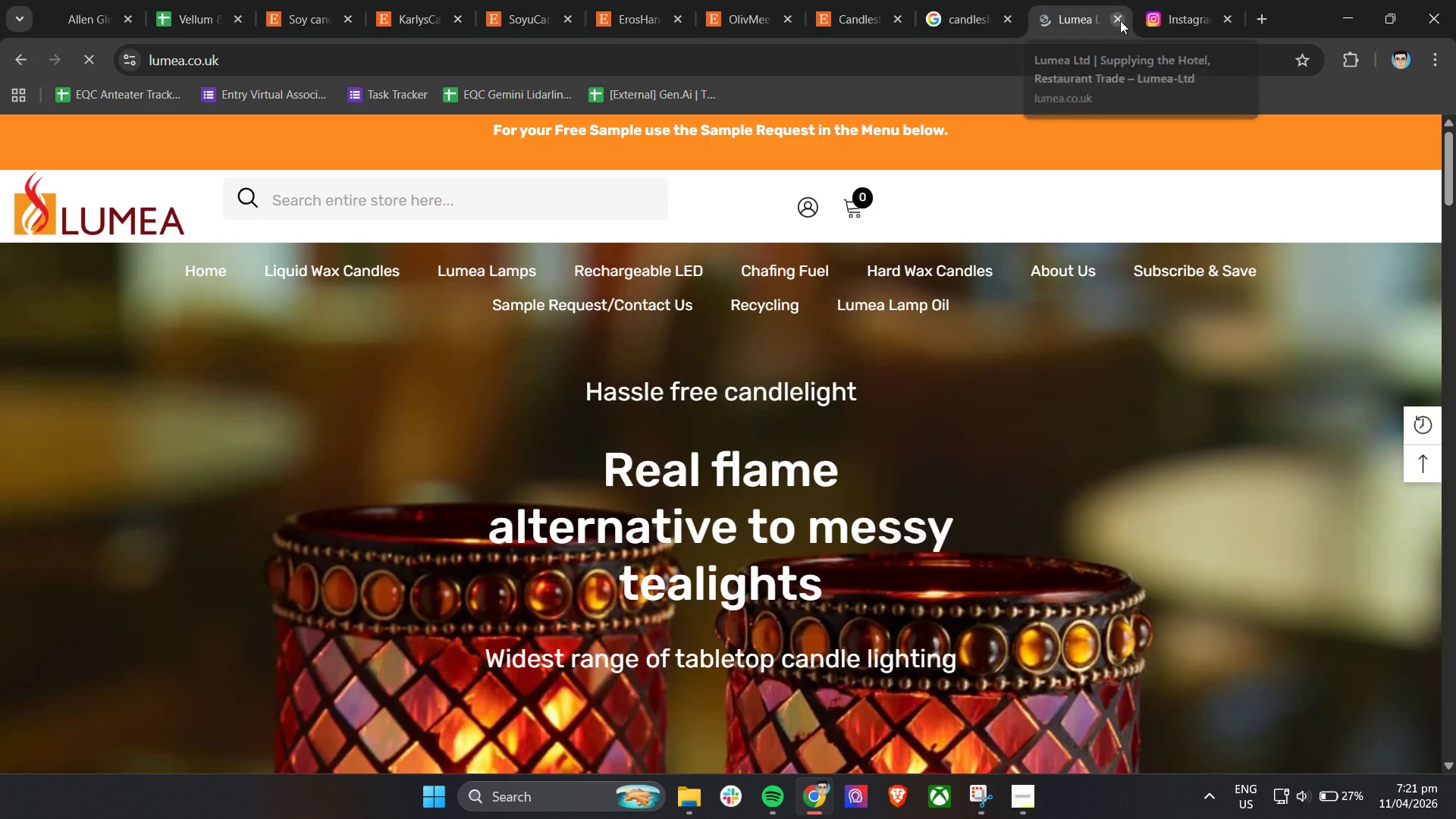 
left_click([1122, 19])
 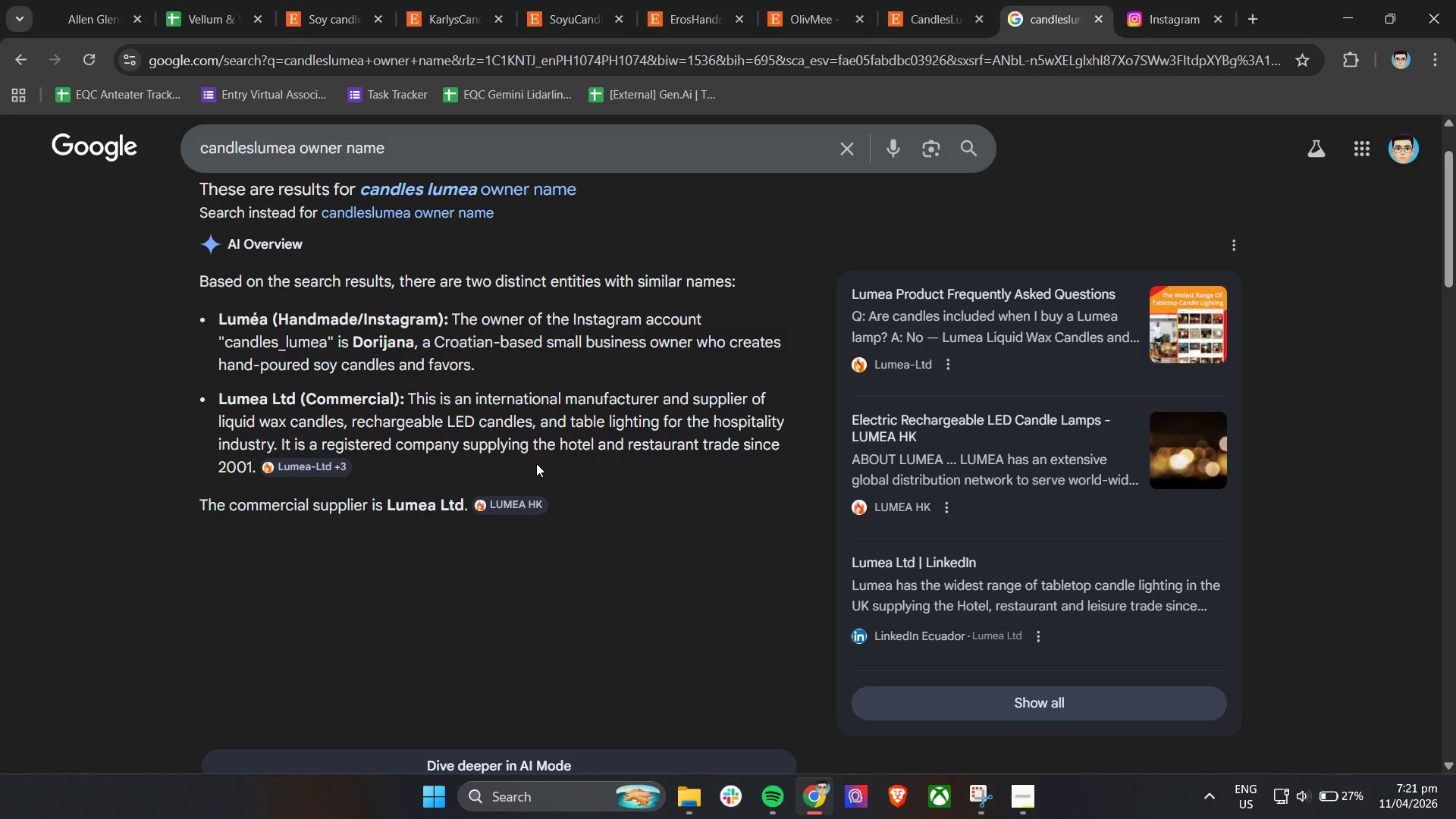 
scroll: coordinate [554, 563], scroll_direction: down, amount: 7.0
 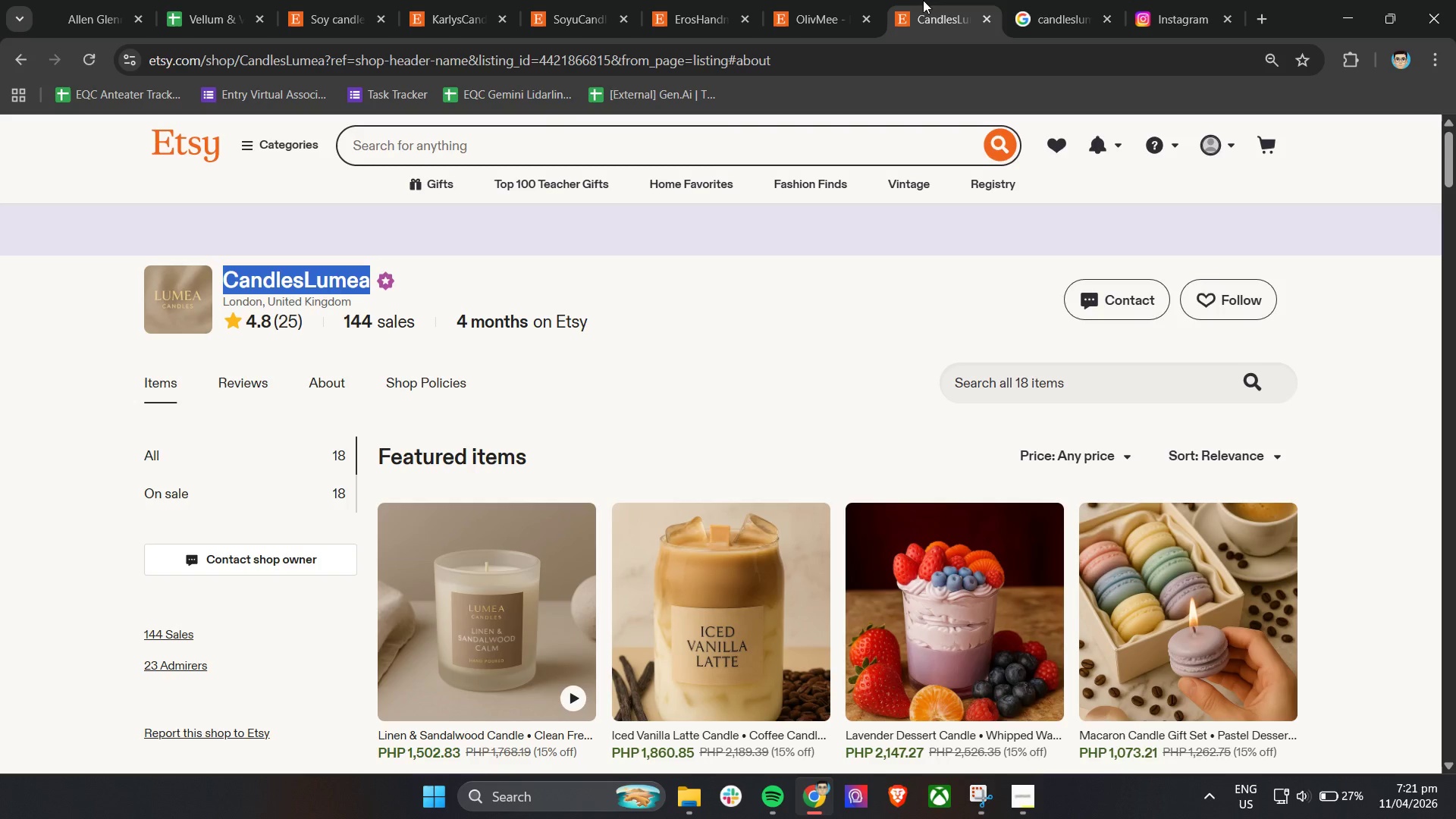 
left_click([1038, 0])
 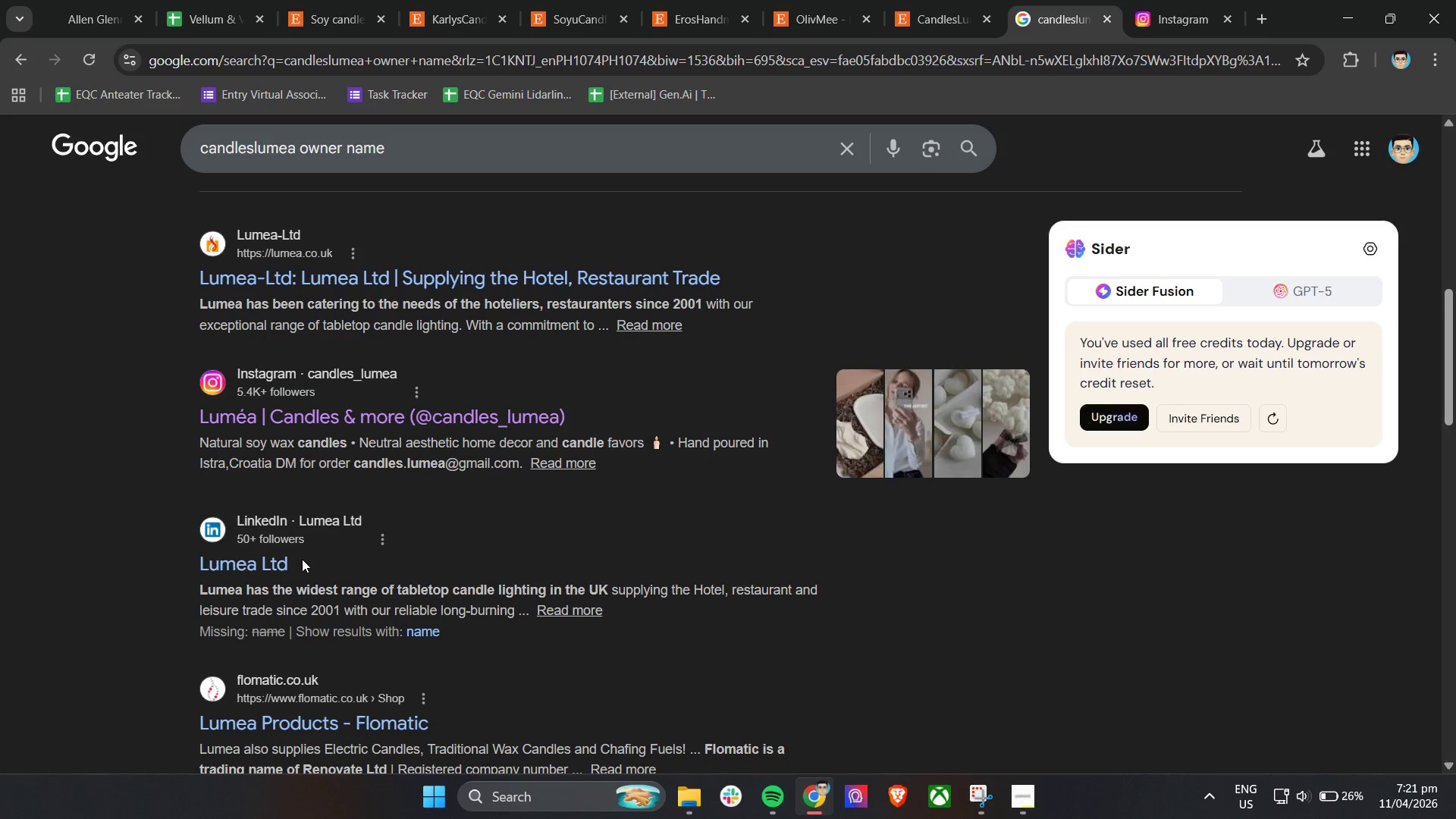 
right_click([261, 566])
 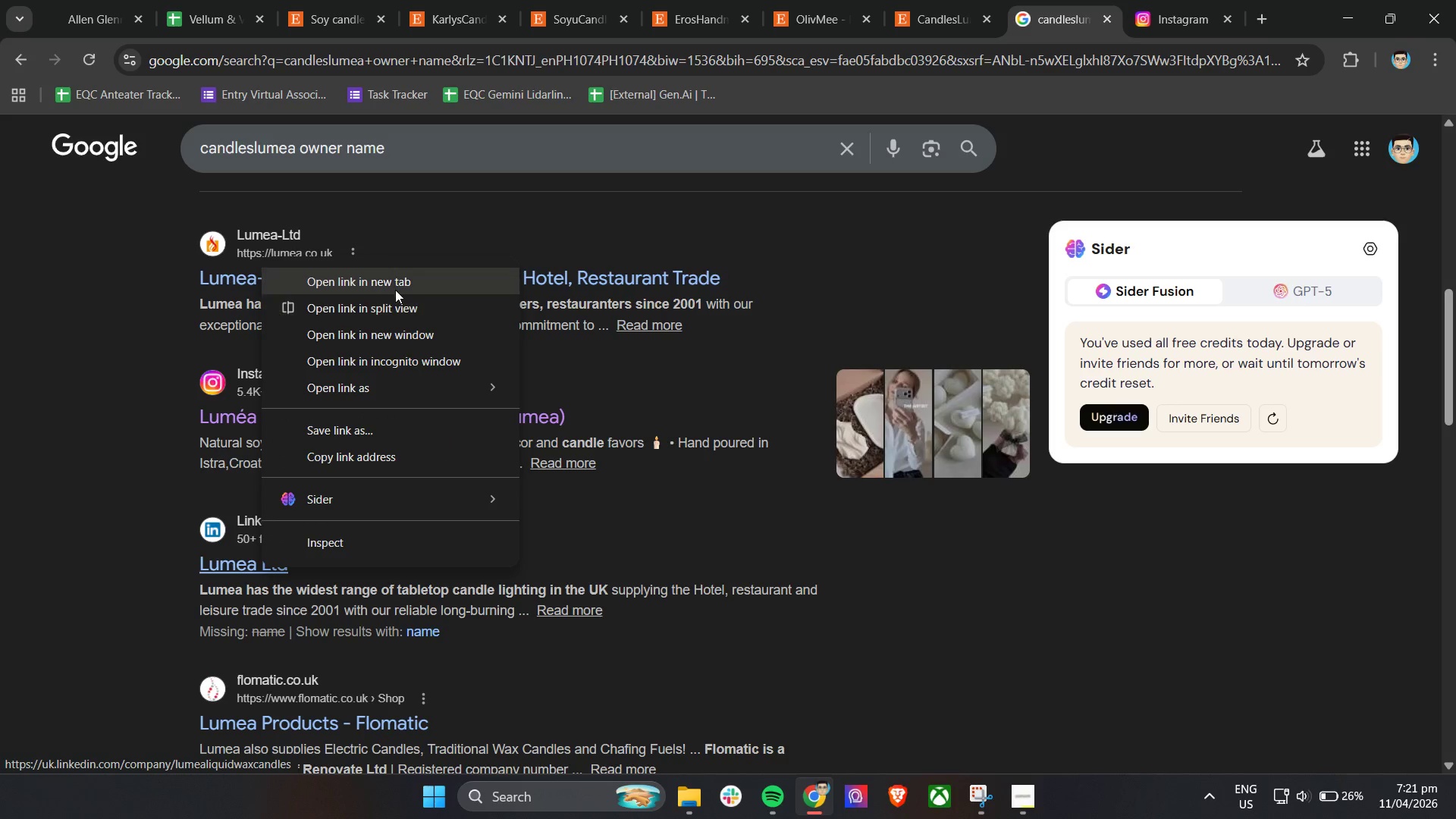 
left_click([395, 290])
 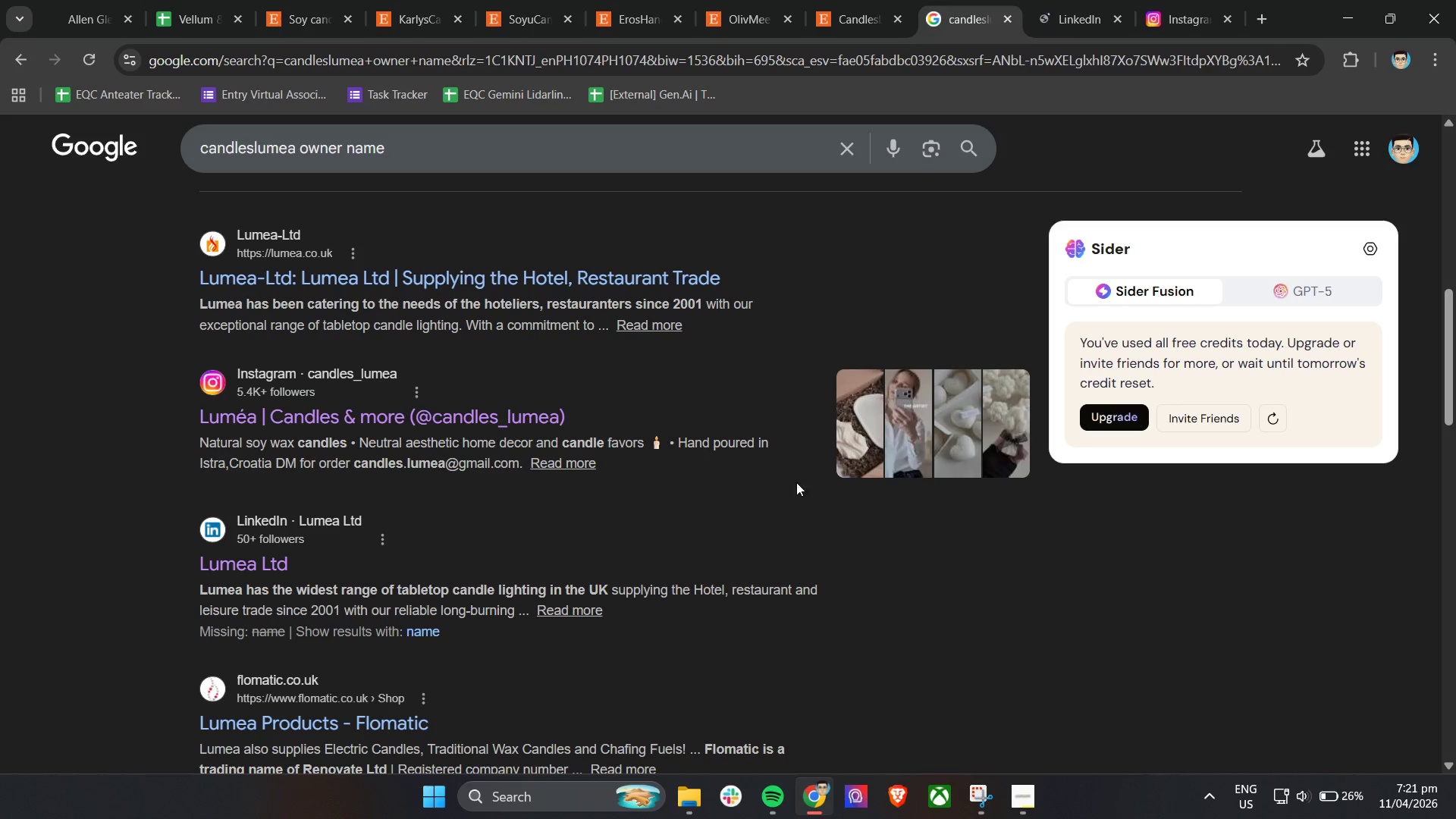 
left_click([1121, 20])
 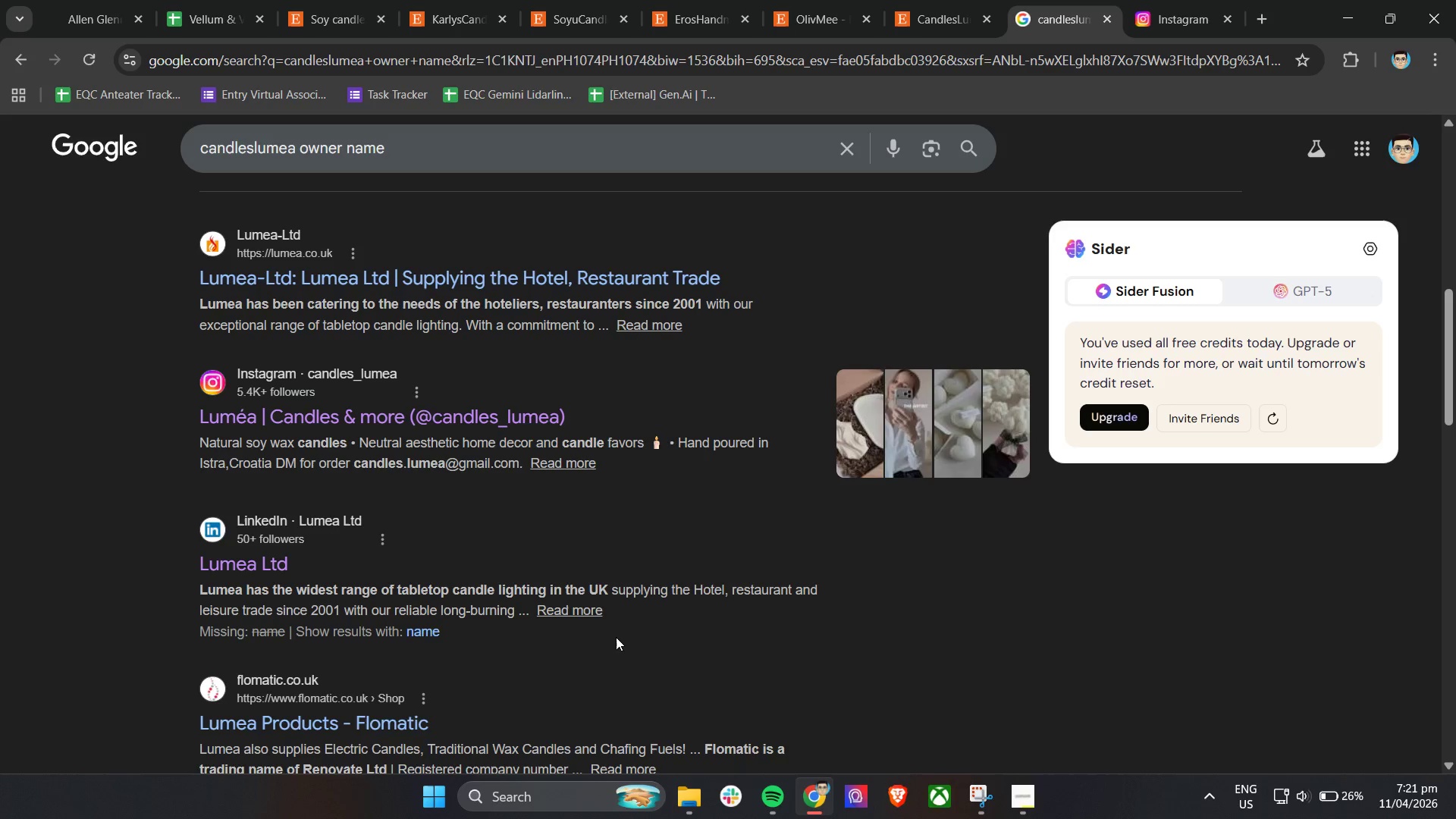 
scroll: coordinate [623, 629], scroll_direction: down, amount: 2.0
 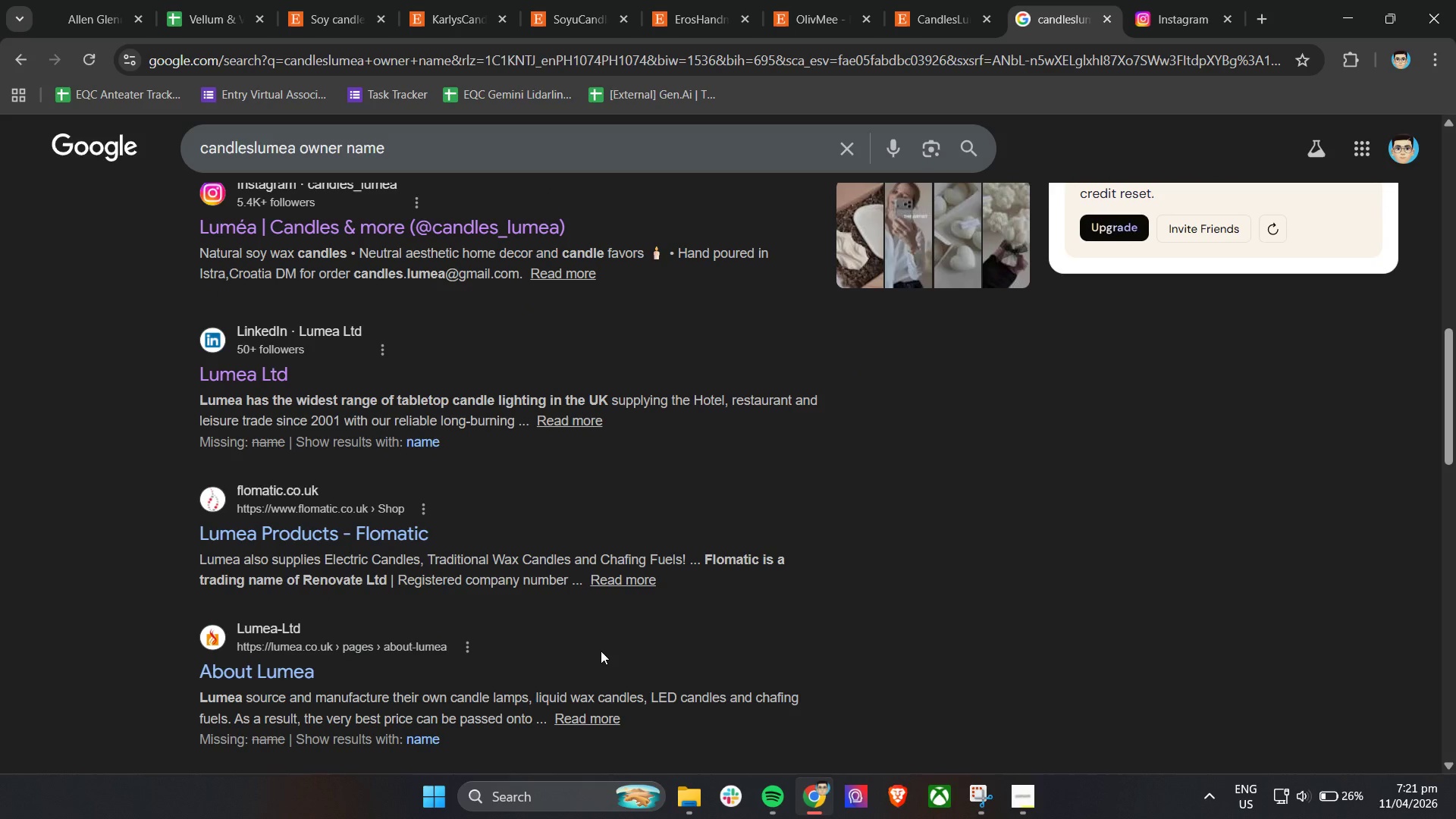 
wait(5.64)
 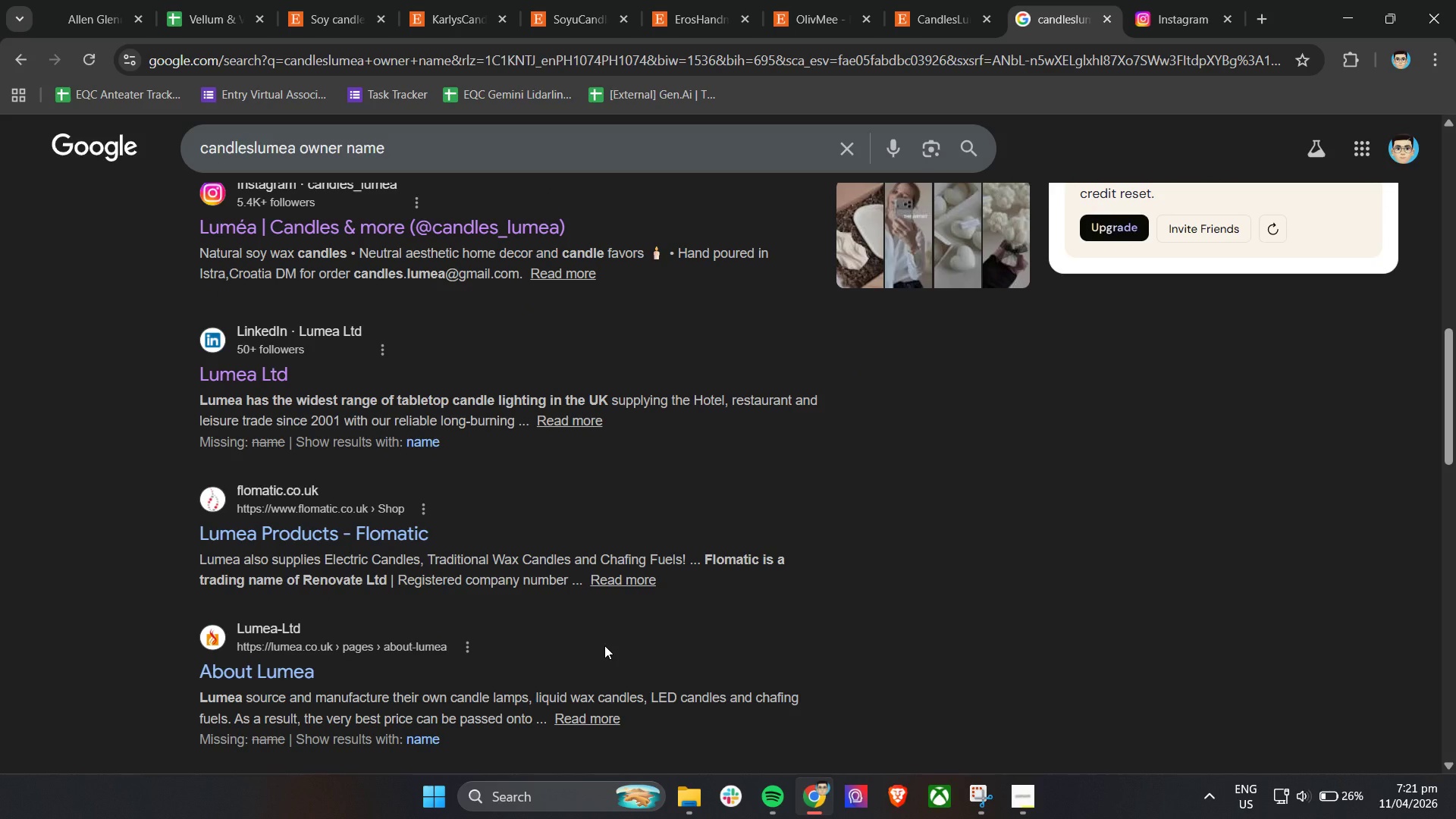 
right_click([309, 676])
 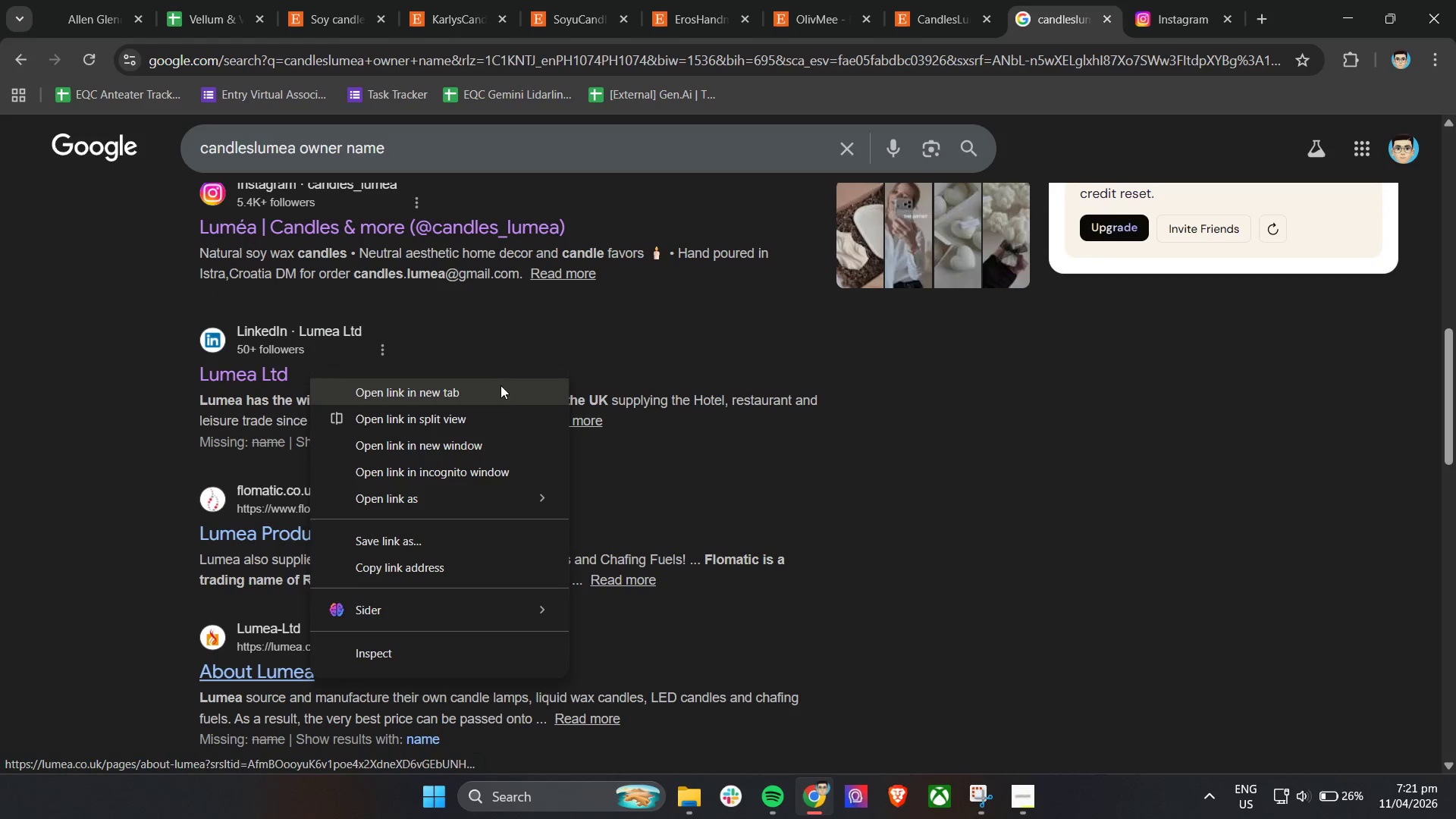 
left_click([491, 397])
 